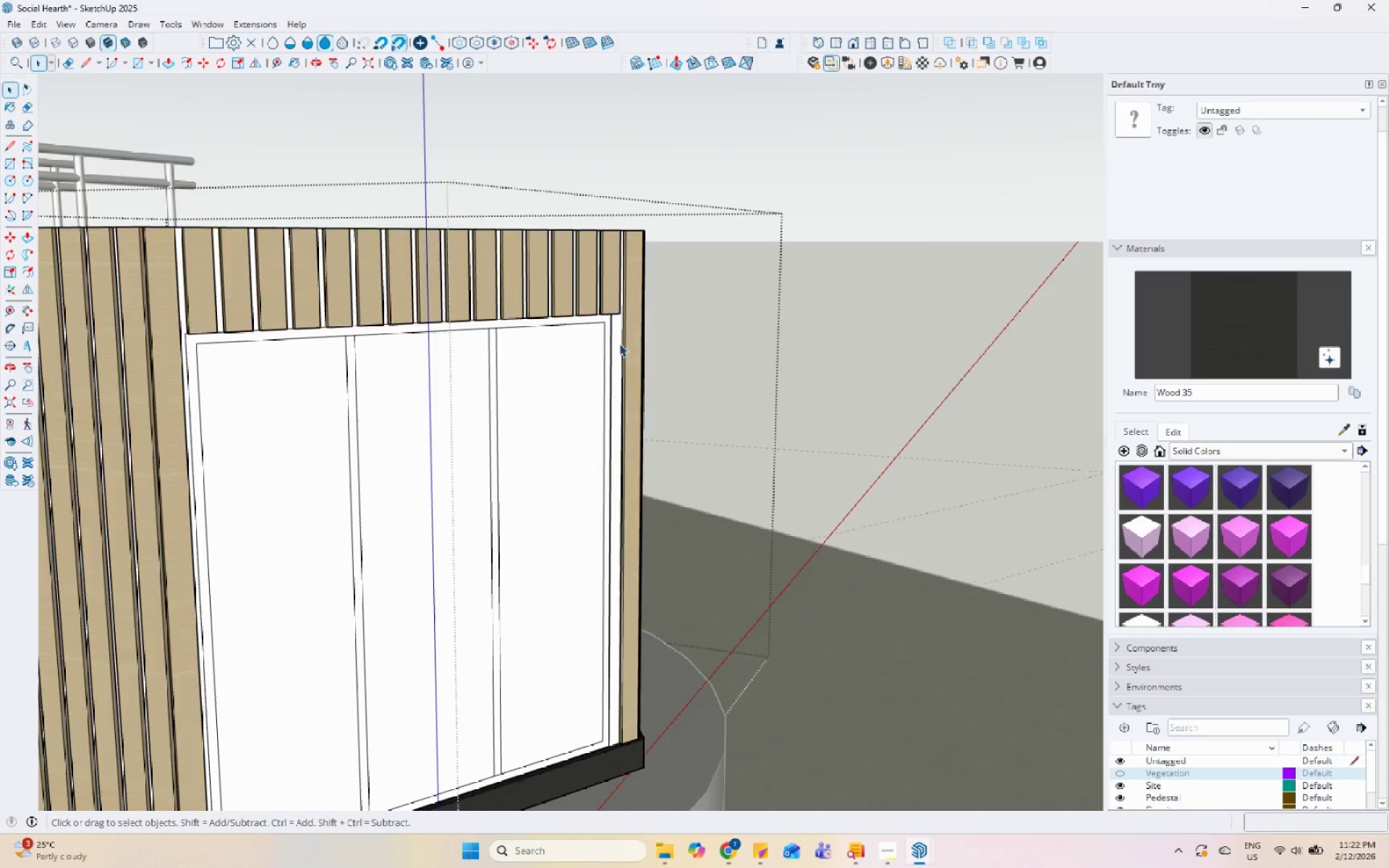 
key(Escape)
 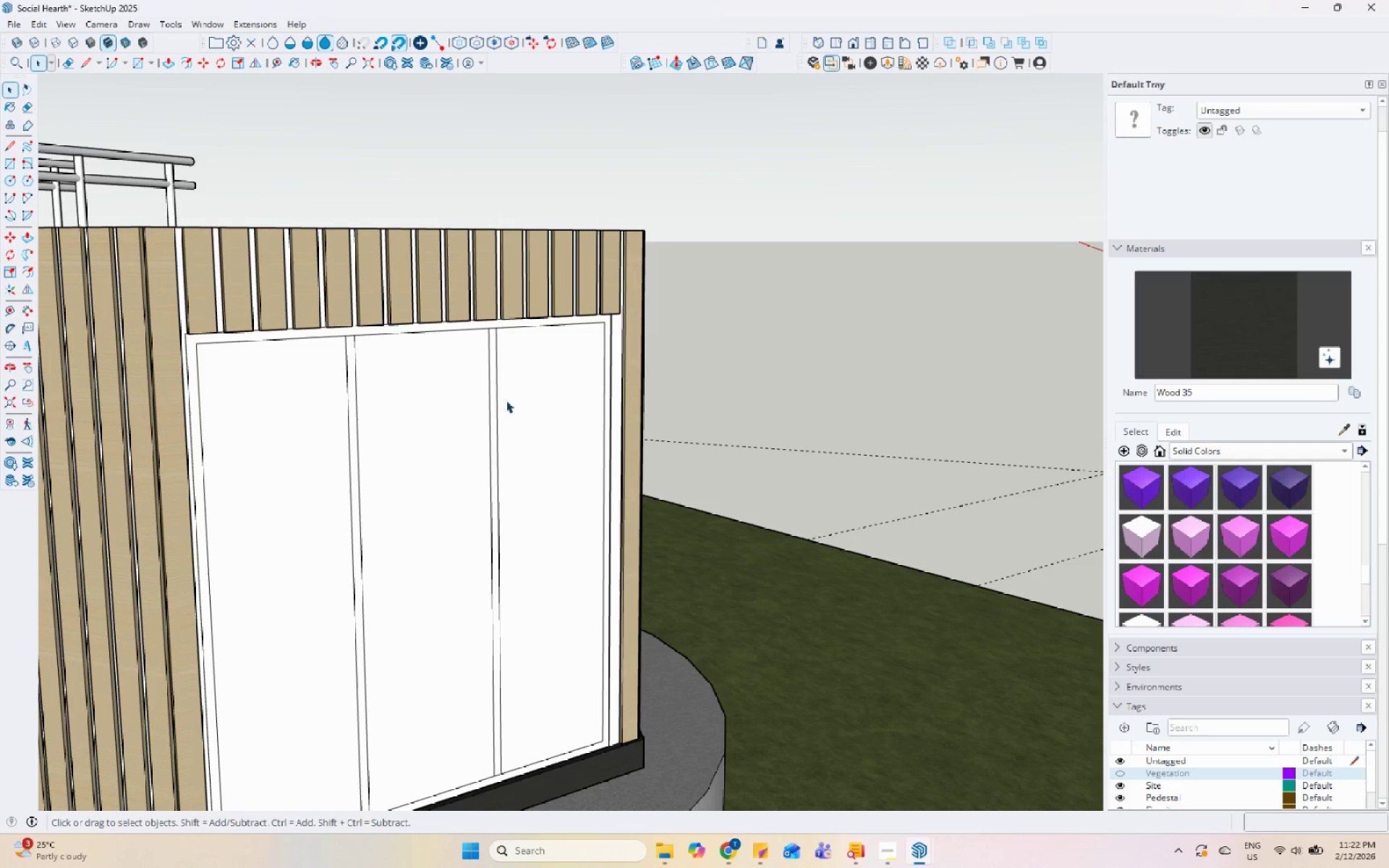 
left_click([497, 401])
 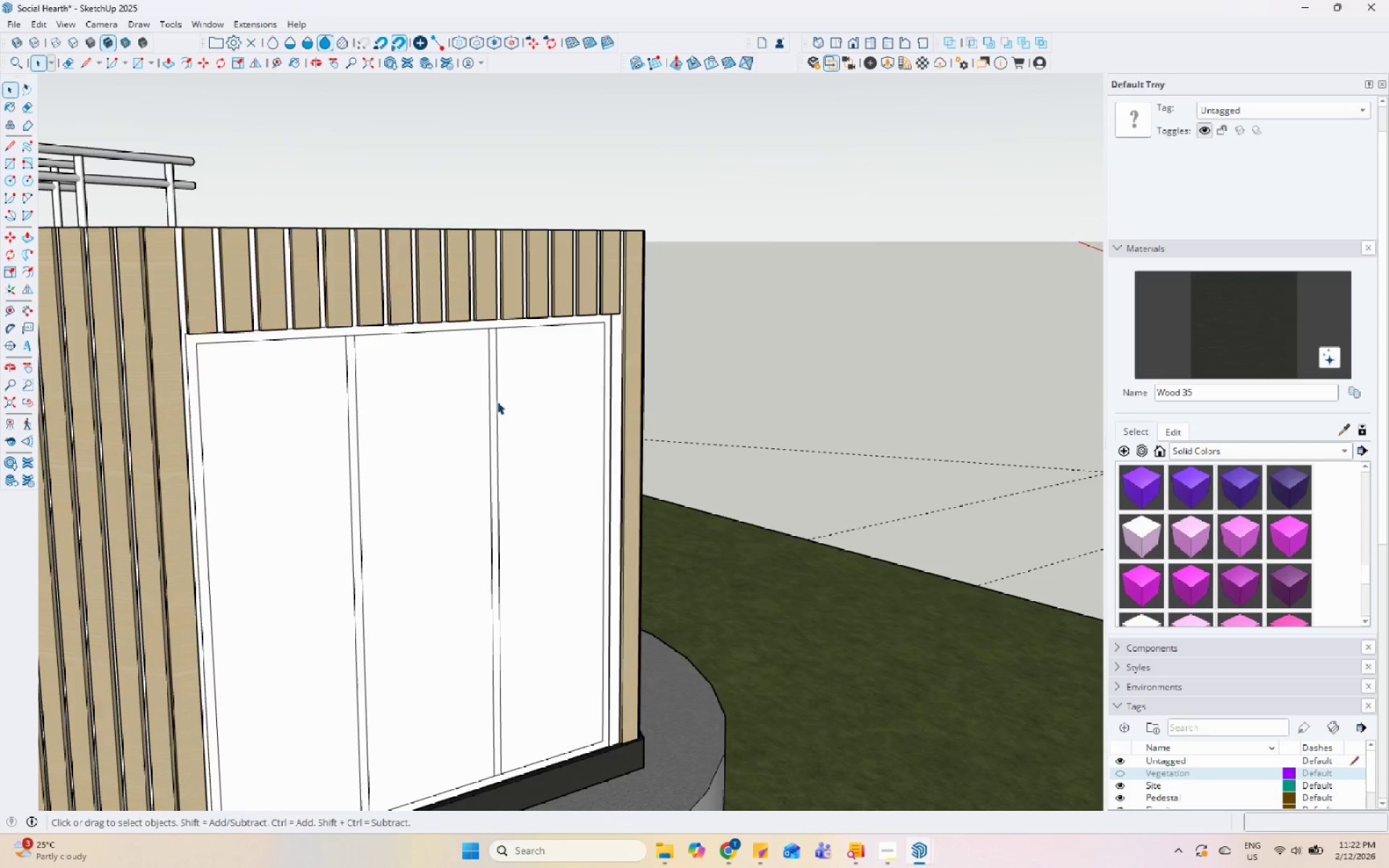 
scroll: coordinate [619, 344], scroll_direction: down, amount: 14.0
 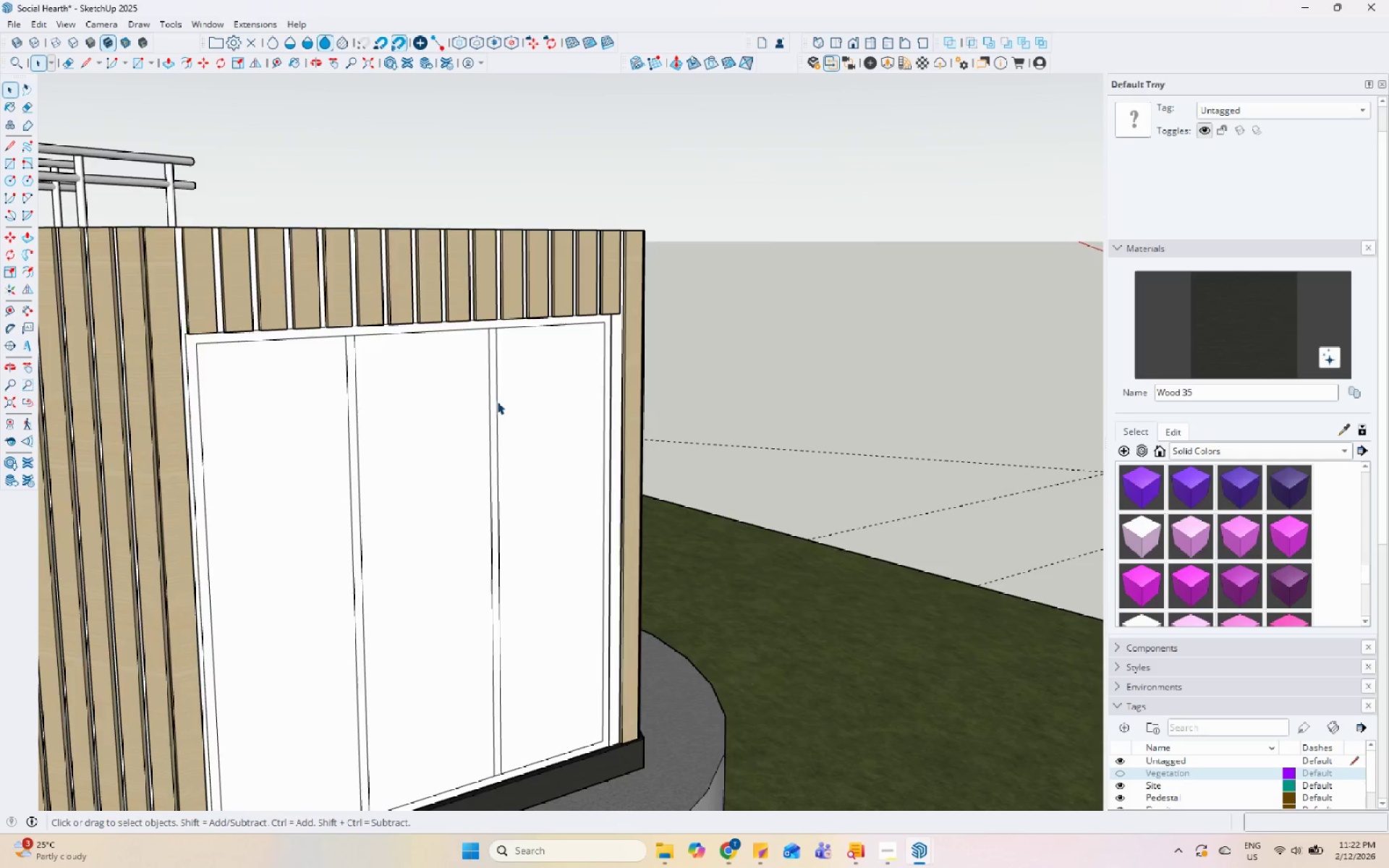 
double_click([497, 401])
 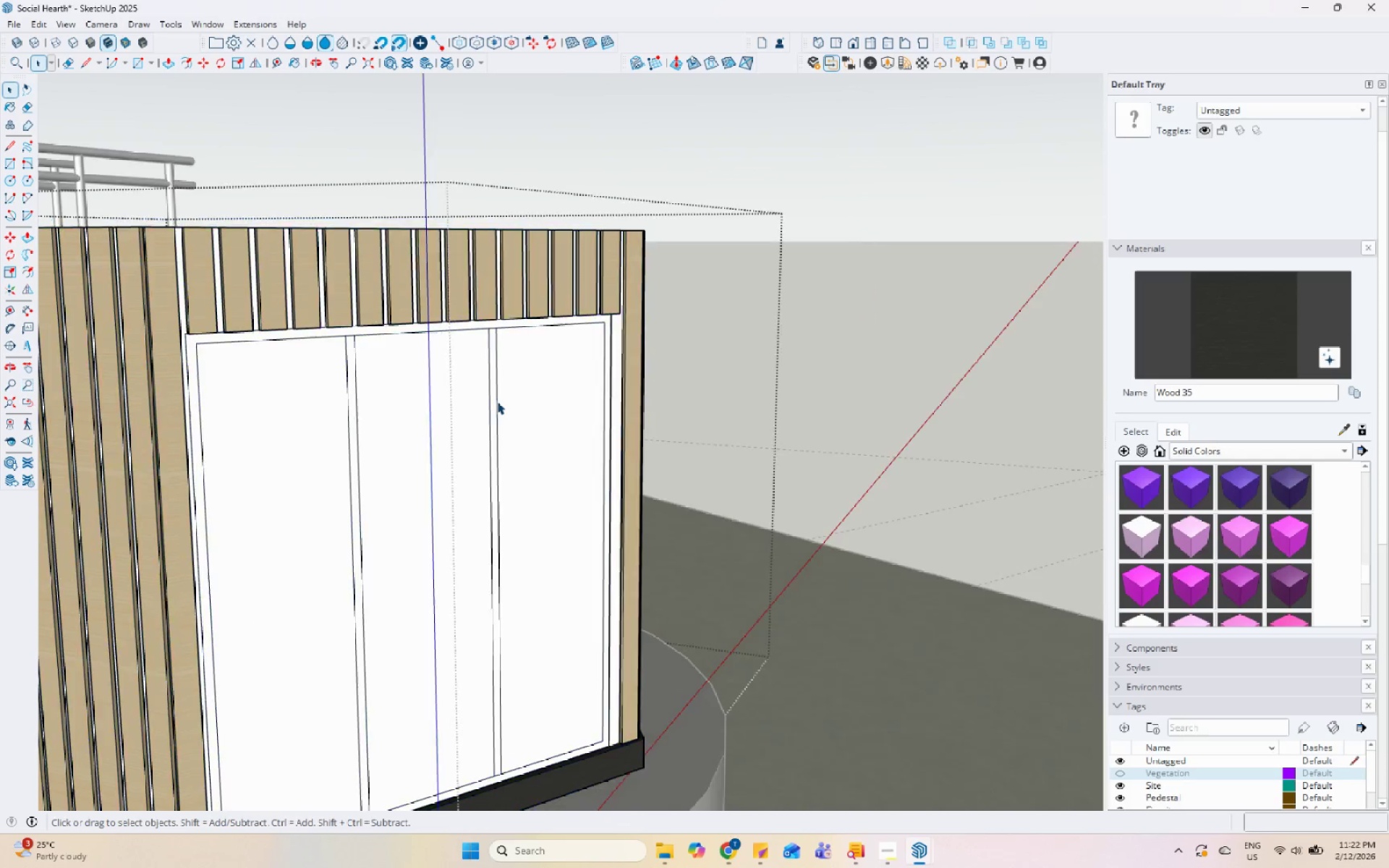 
triple_click([497, 401])
 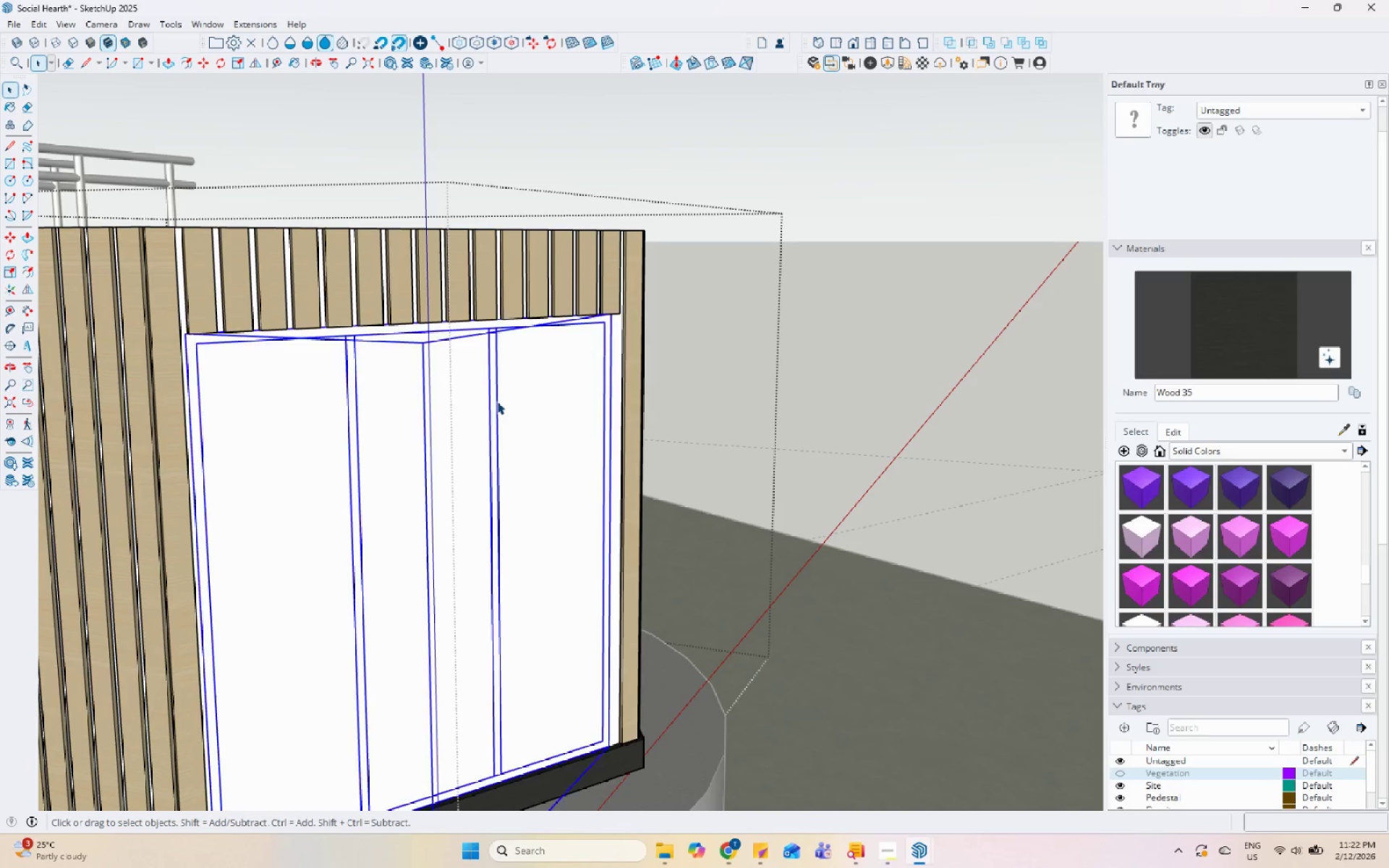 
triple_click([497, 401])
 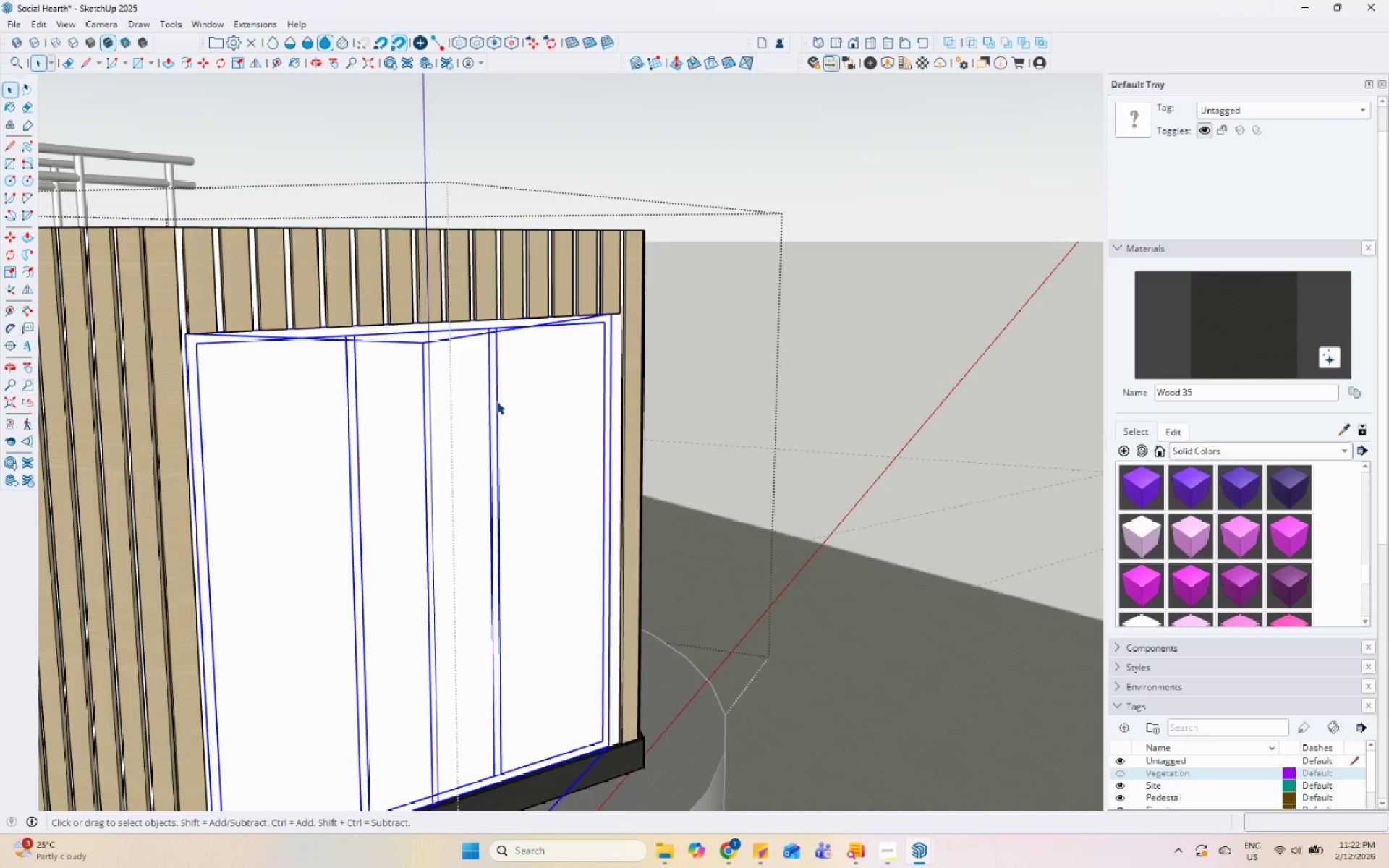 
triple_click([497, 401])
 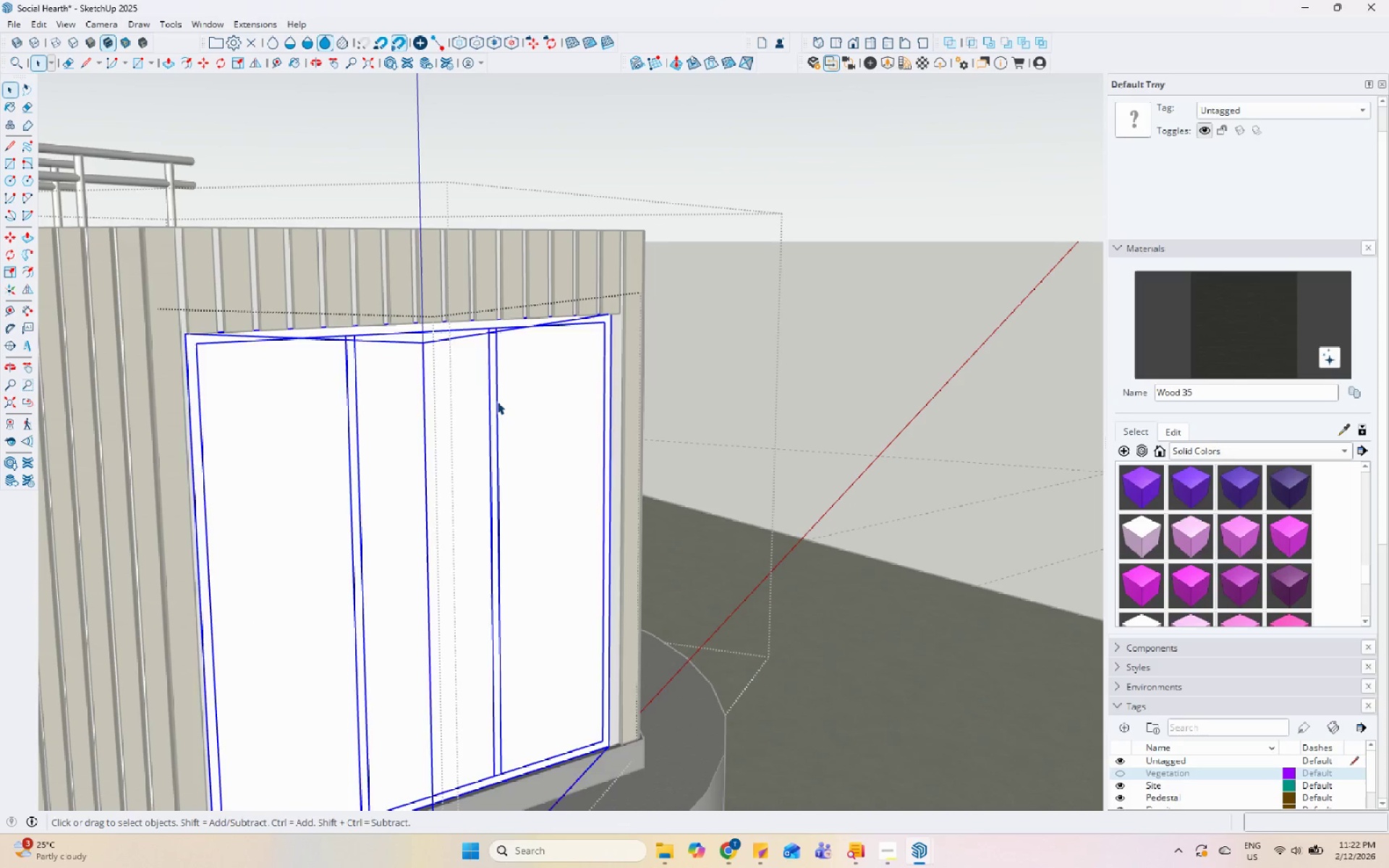 
triple_click([497, 401])
 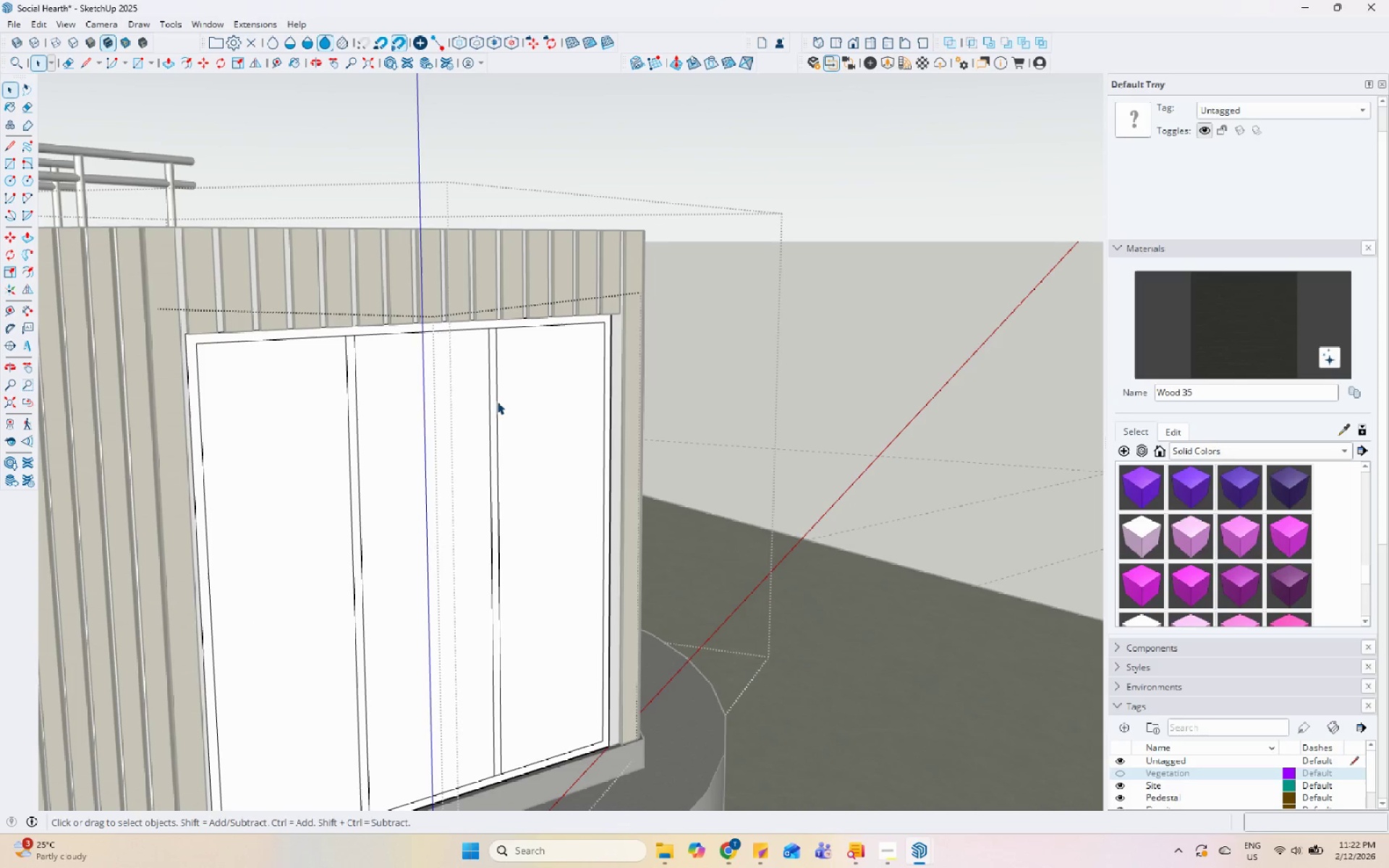 
triple_click([497, 401])
 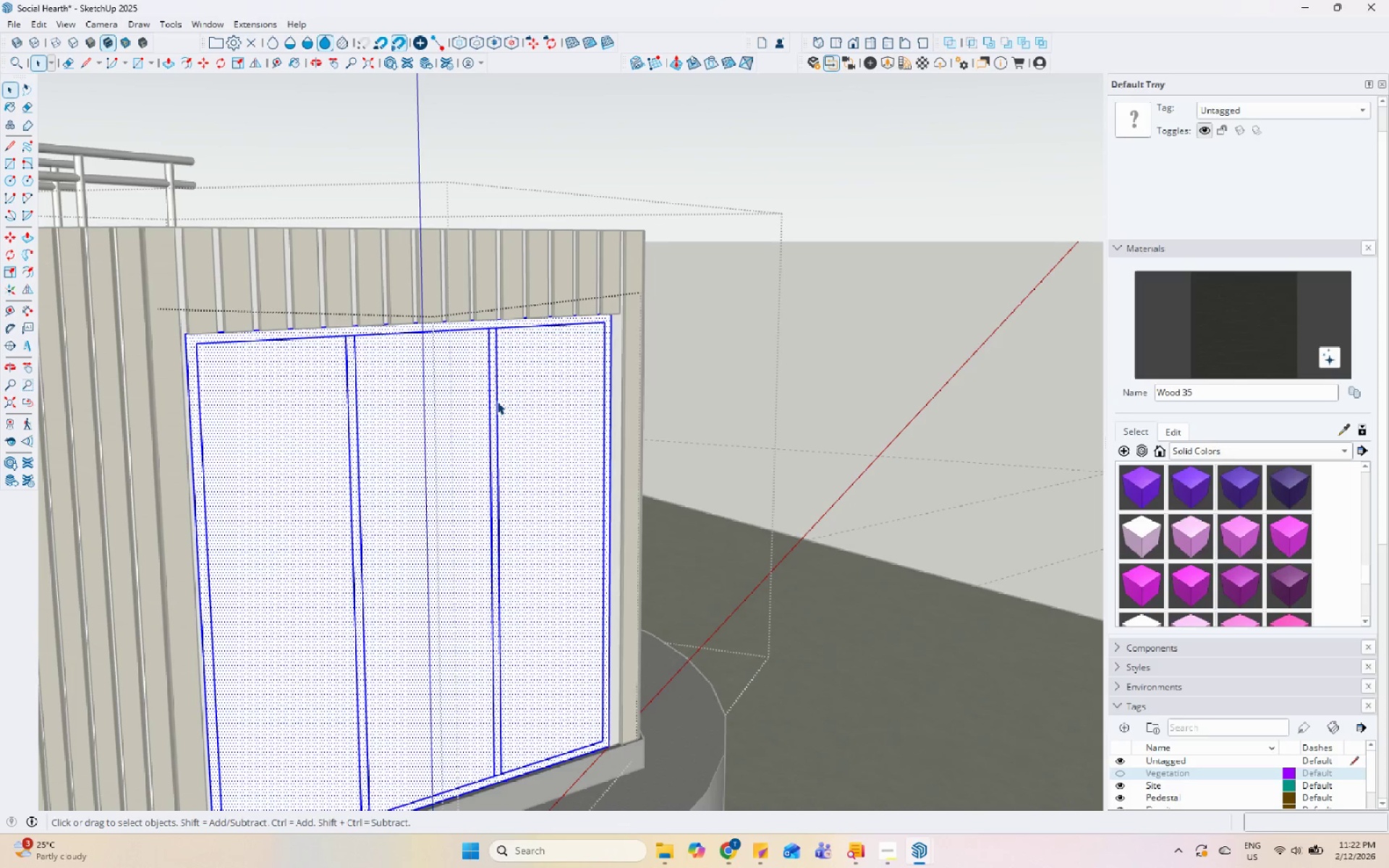 
triple_click([497, 401])
 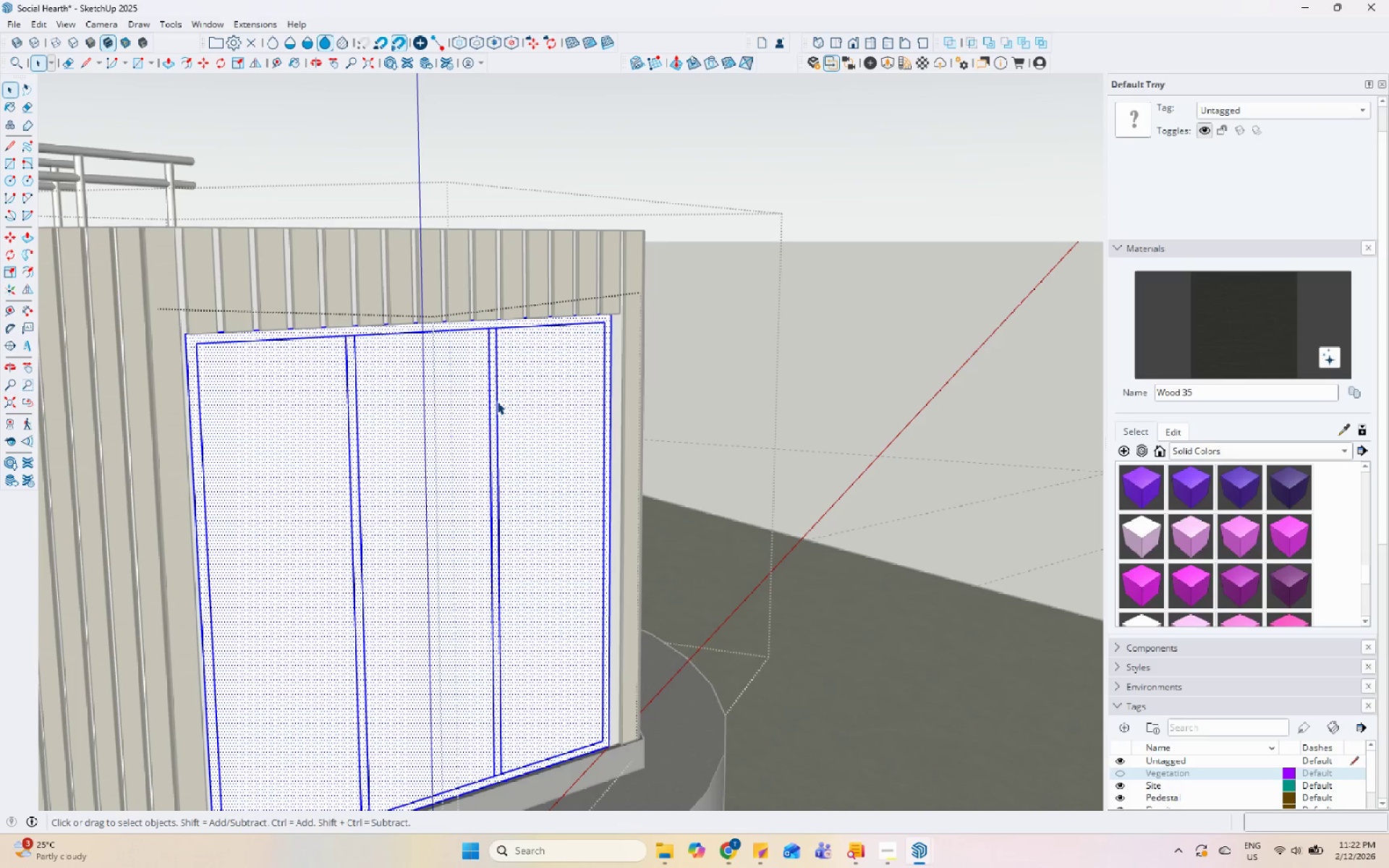 
triple_click([497, 401])
 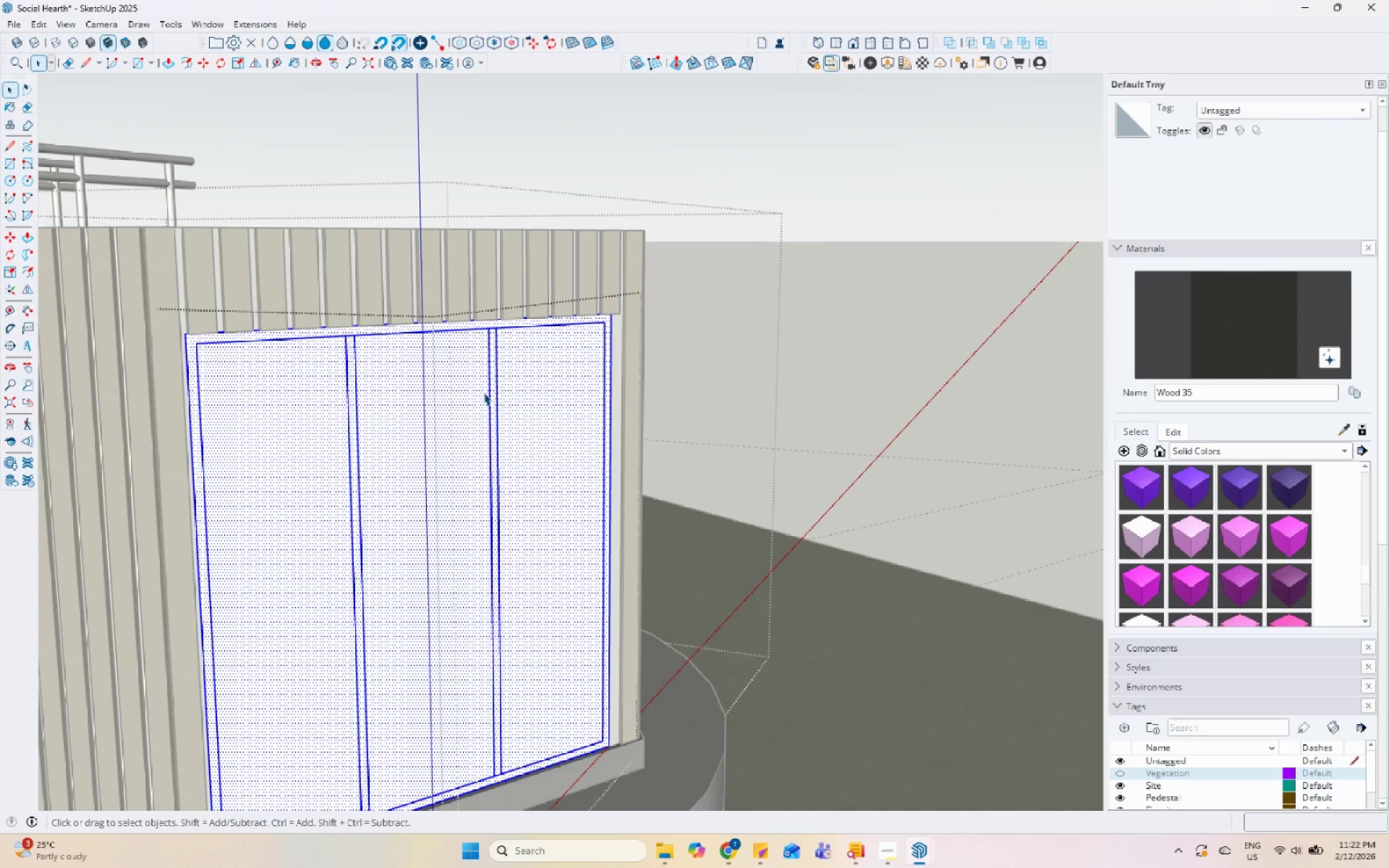 
key(Escape)
 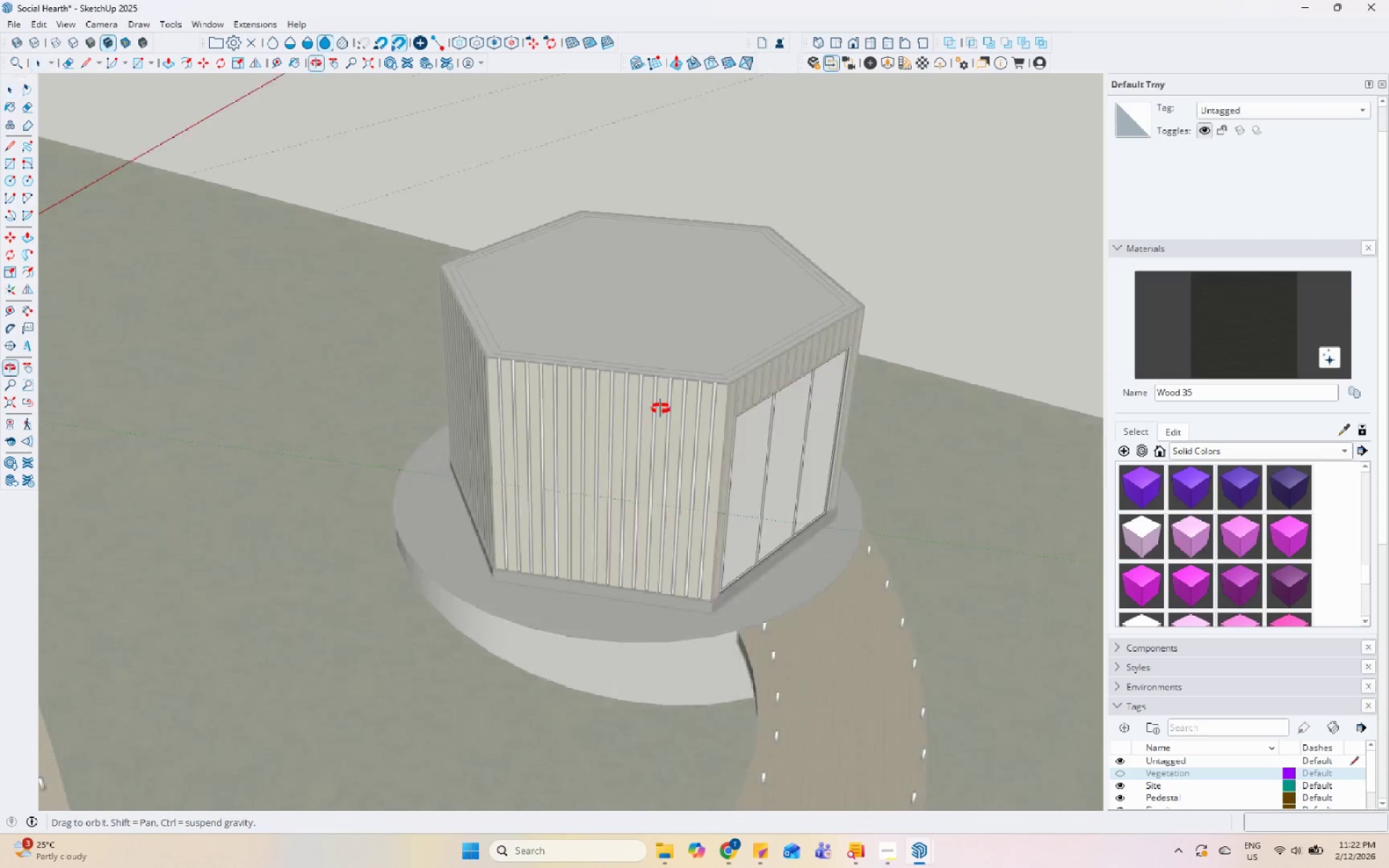 
key(Escape)
 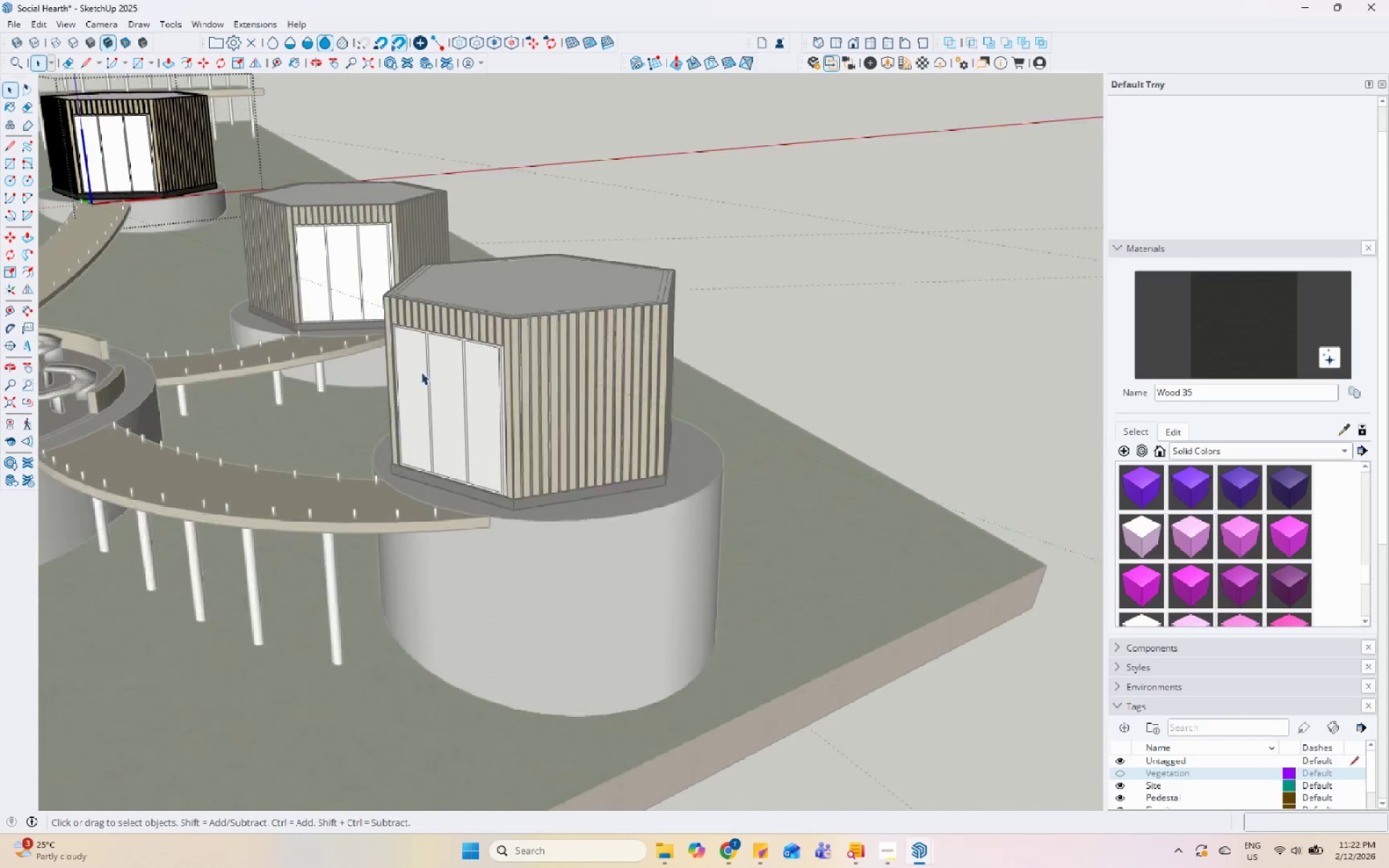 
double_click([439, 365])
 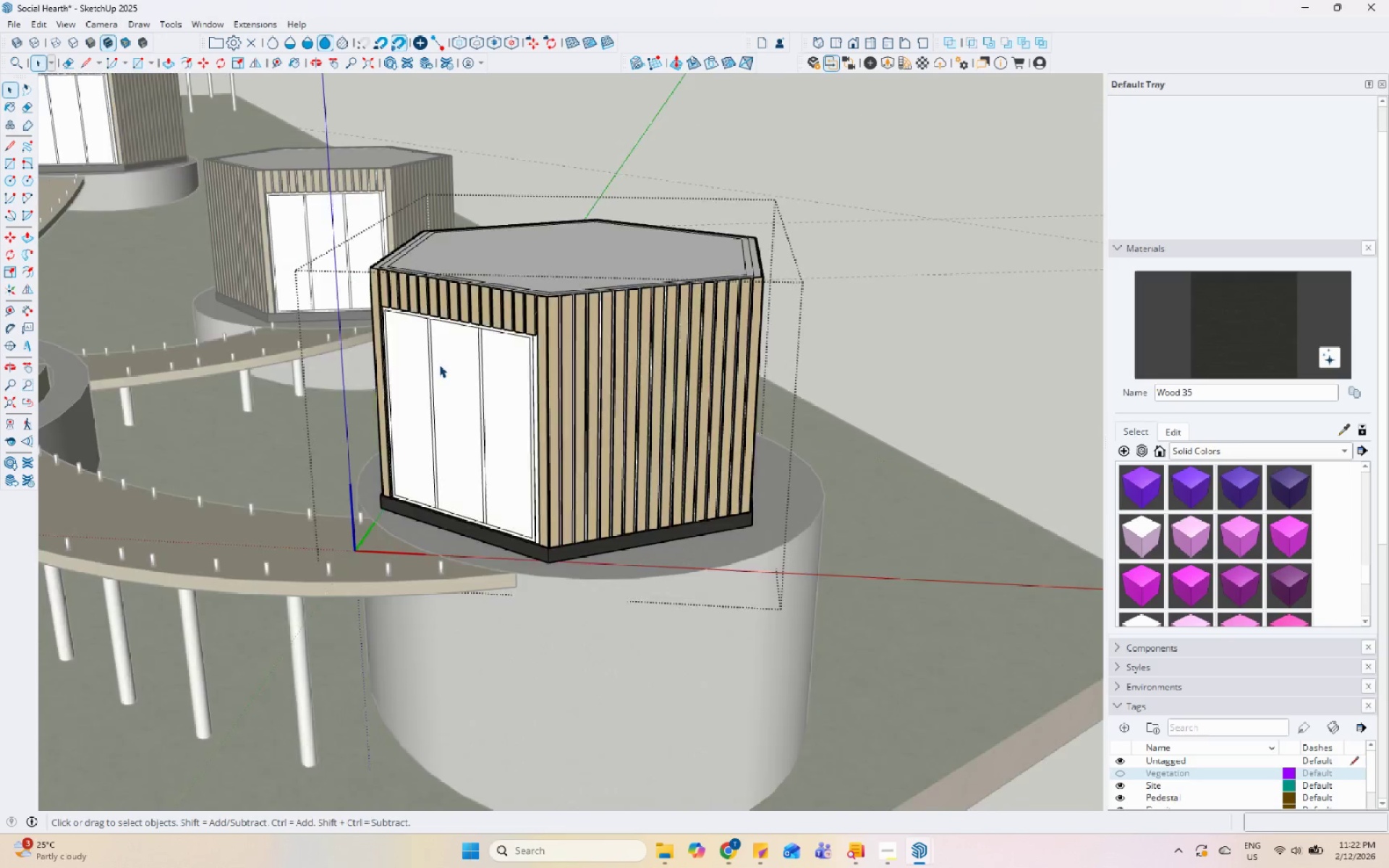 
triple_click([439, 365])
 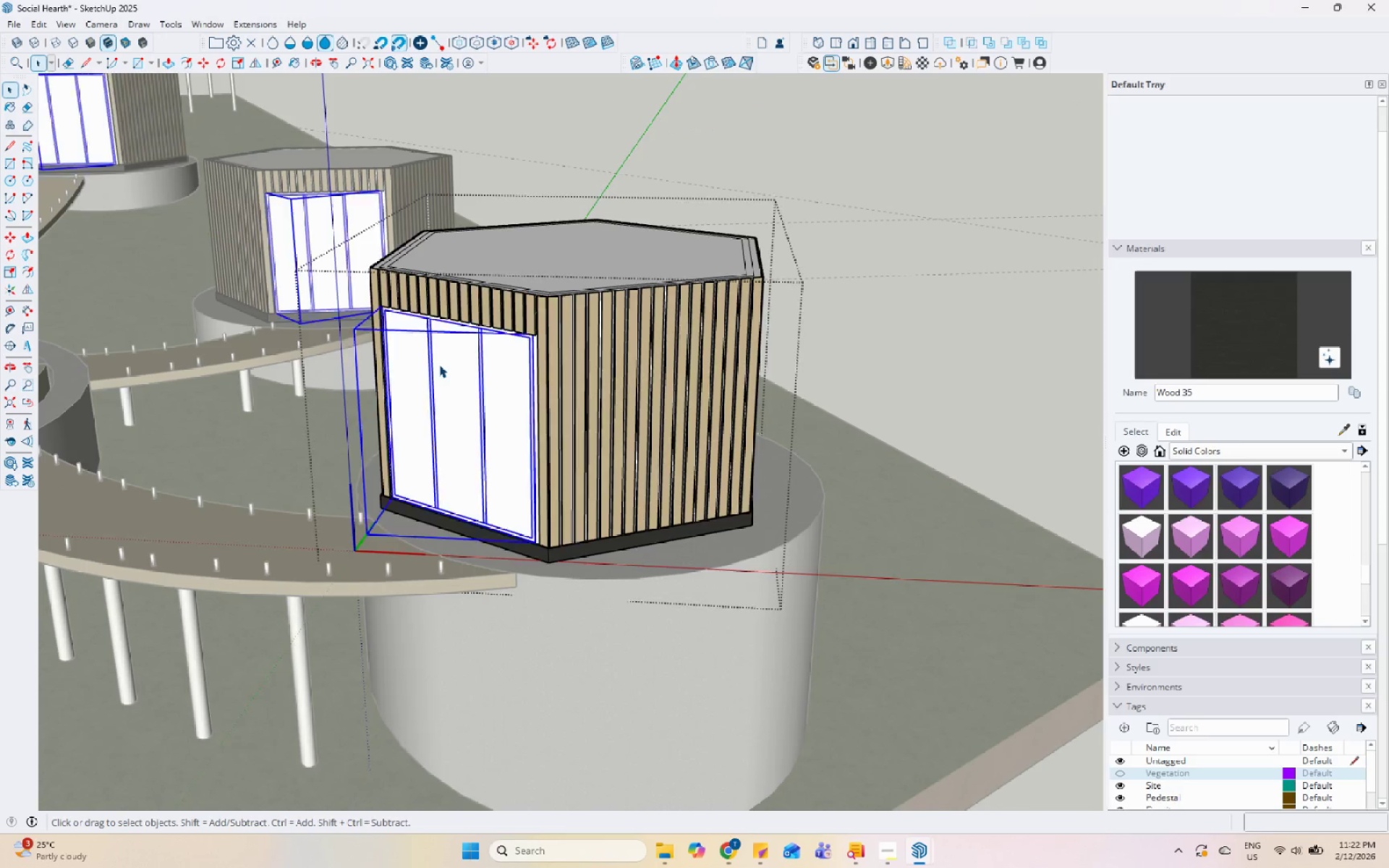 
scroll: coordinate [421, 372], scroll_direction: down, amount: 9.0
 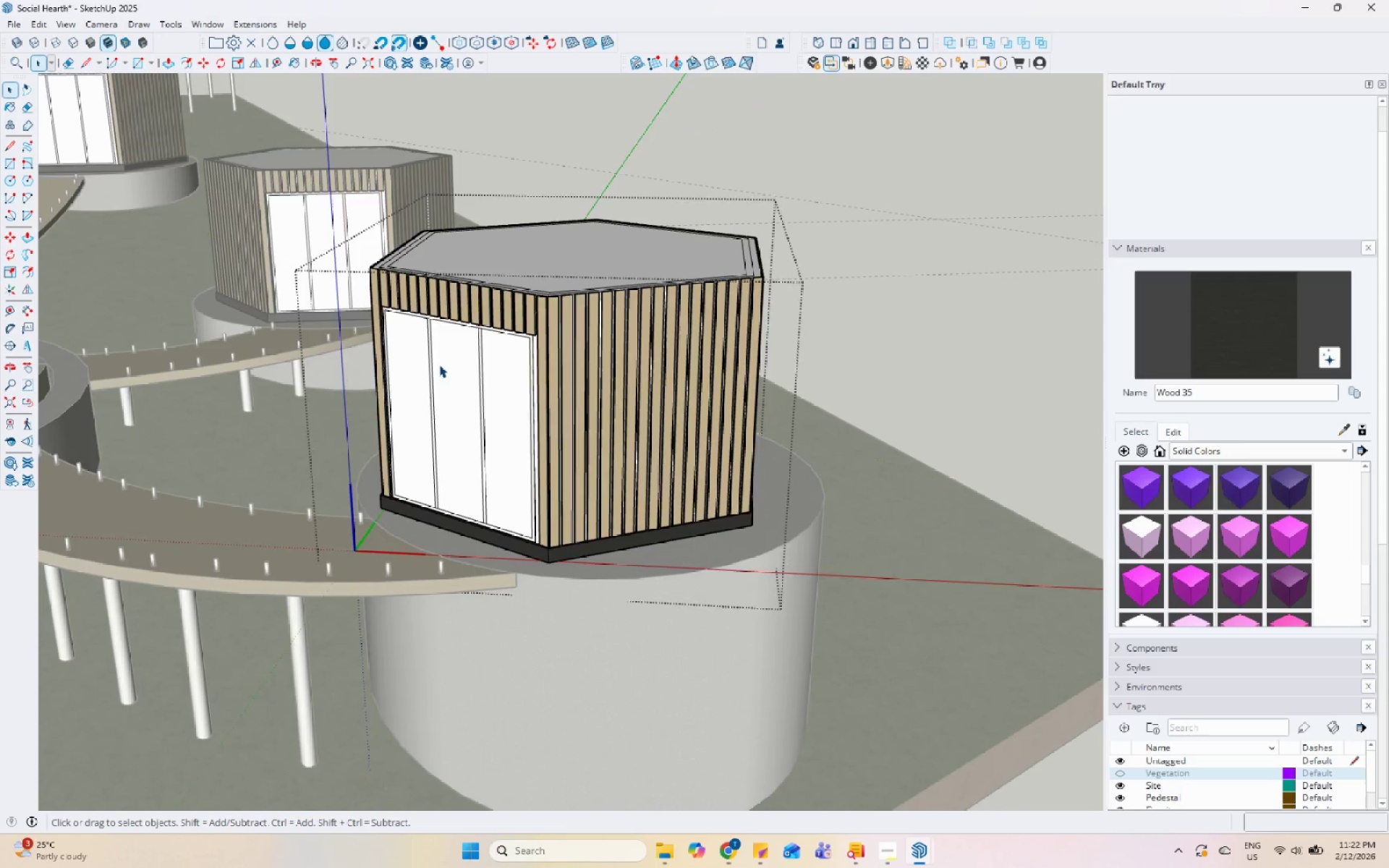 
triple_click([439, 365])
 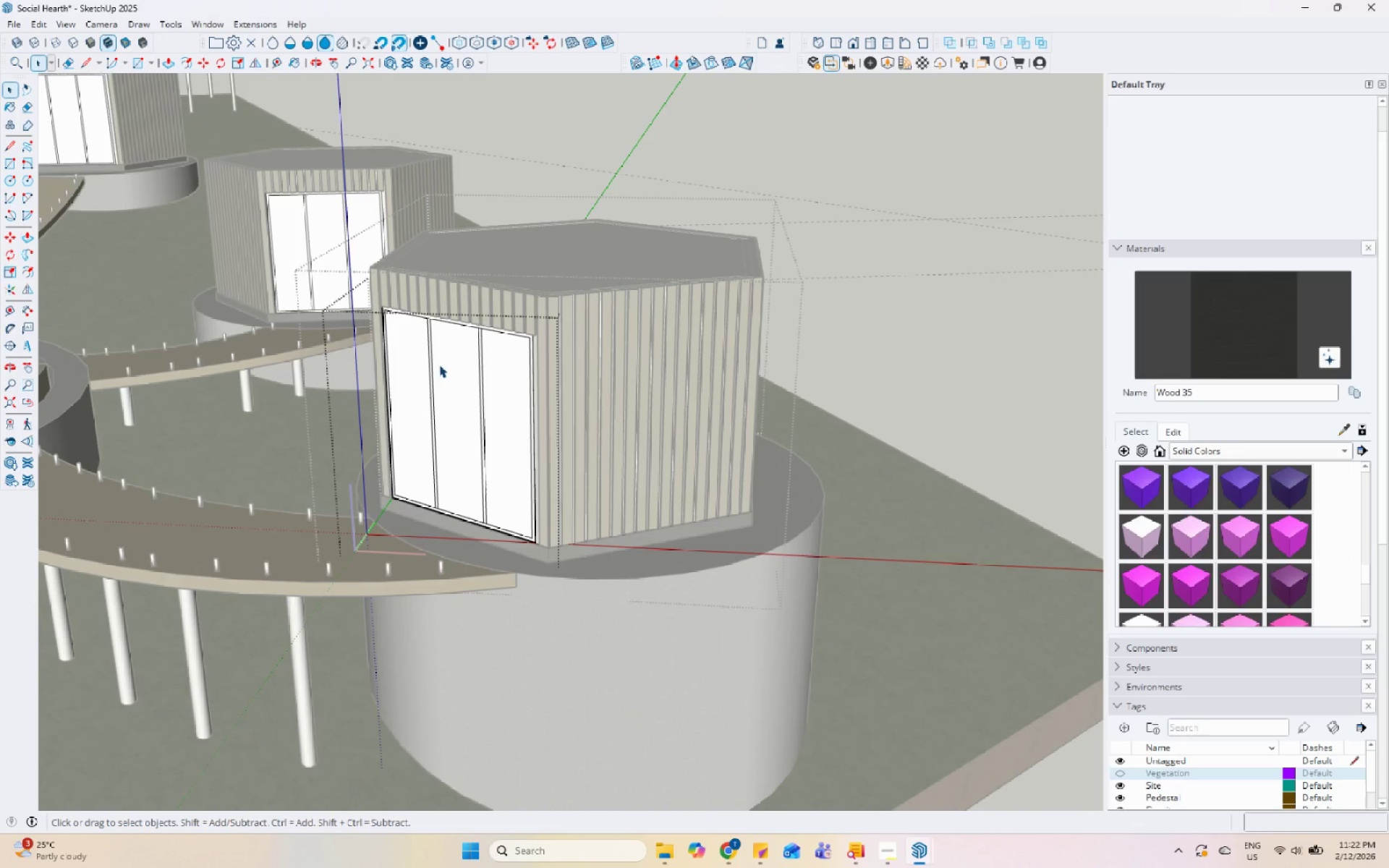 
triple_click([439, 365])
 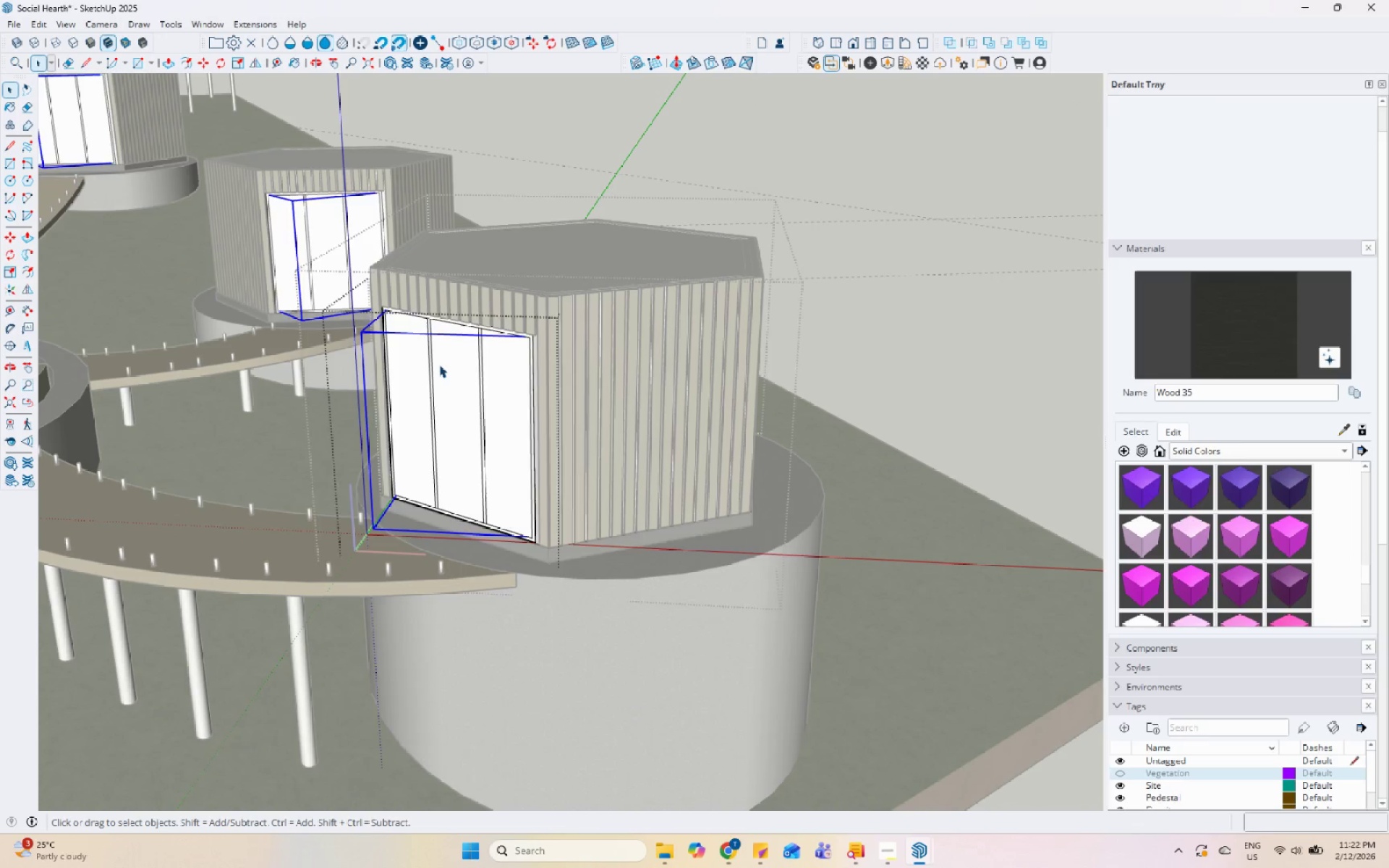 
triple_click([439, 365])
 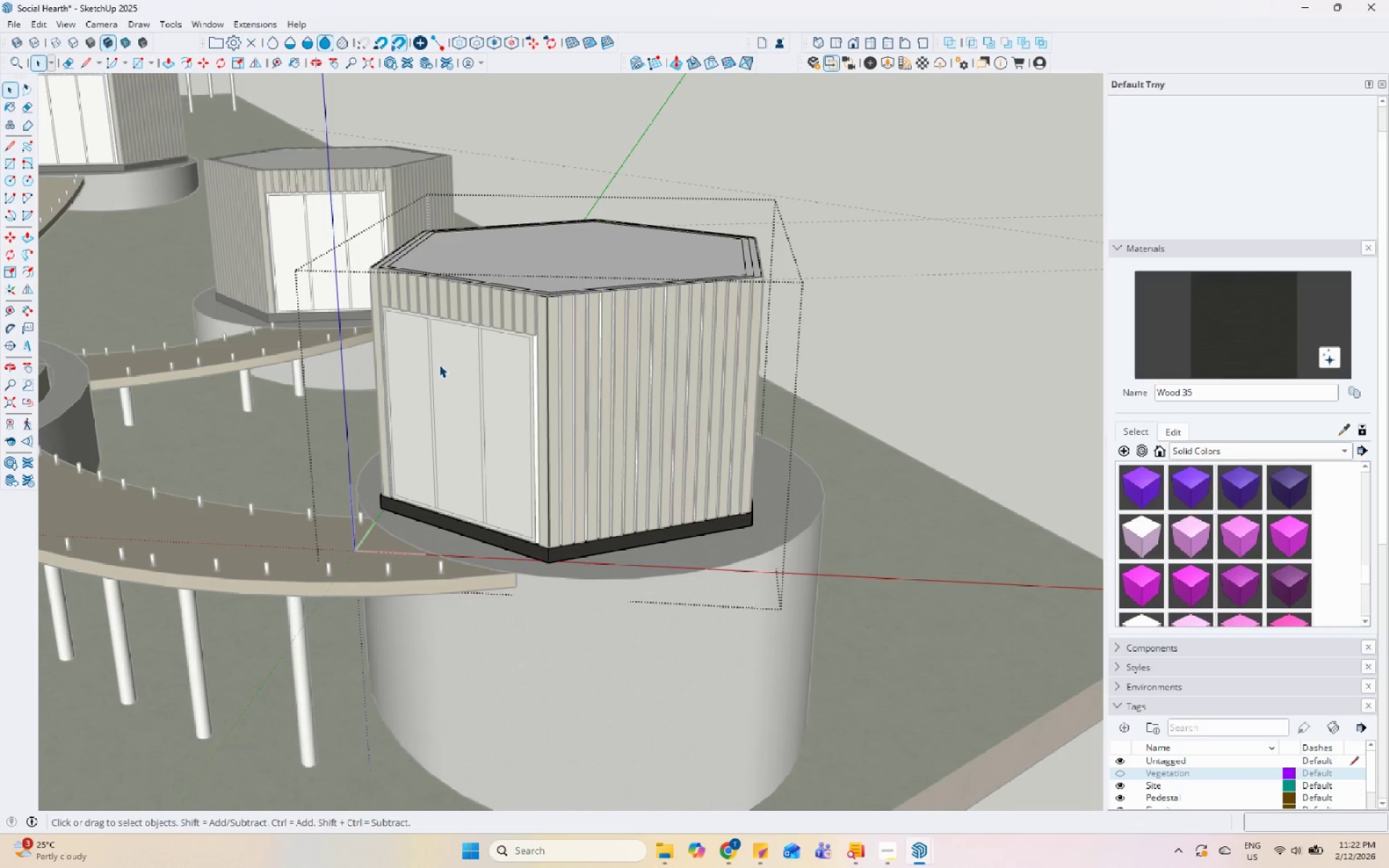 
triple_click([438, 365])
 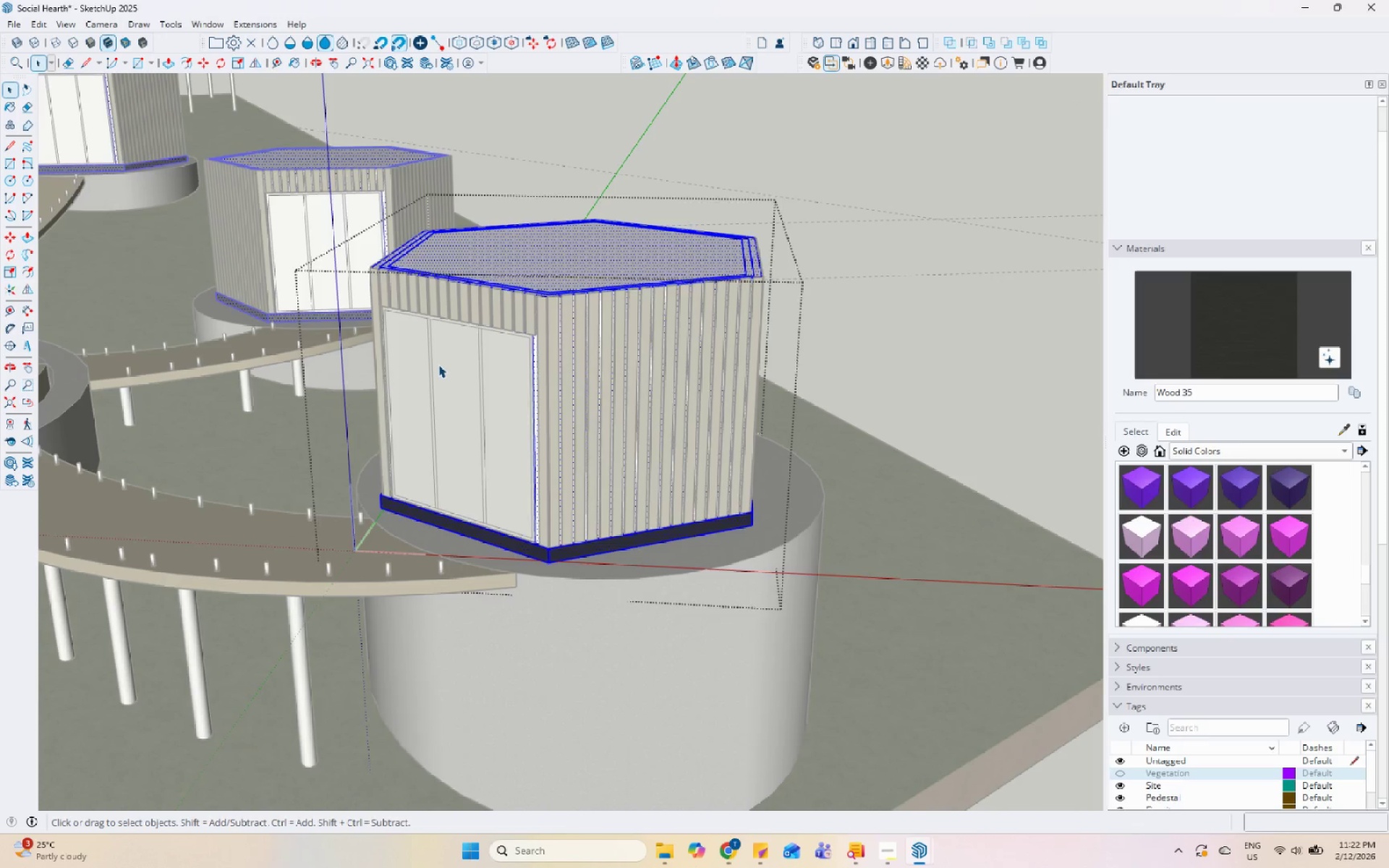 
triple_click([438, 365])
 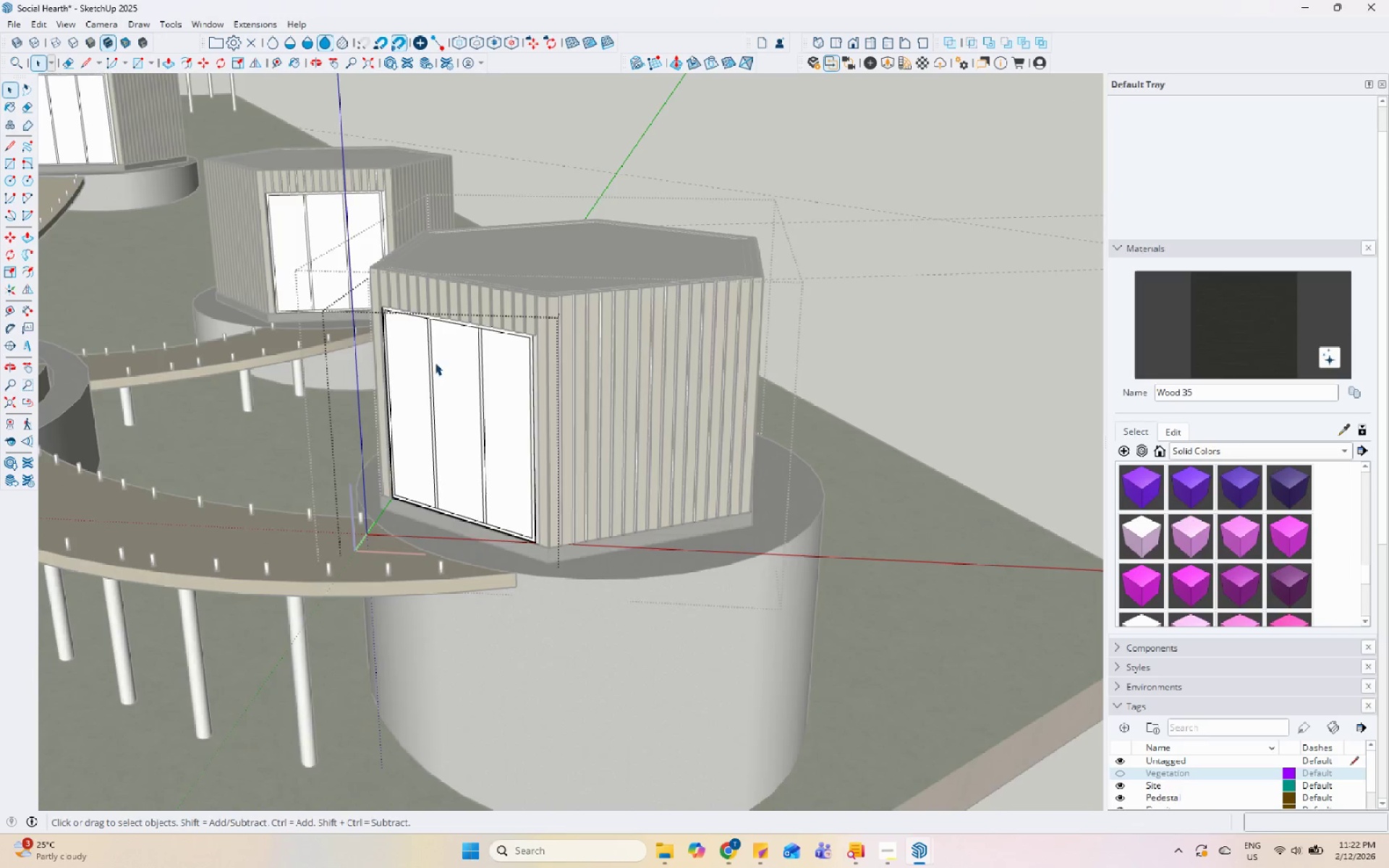 
double_click([452, 342])
 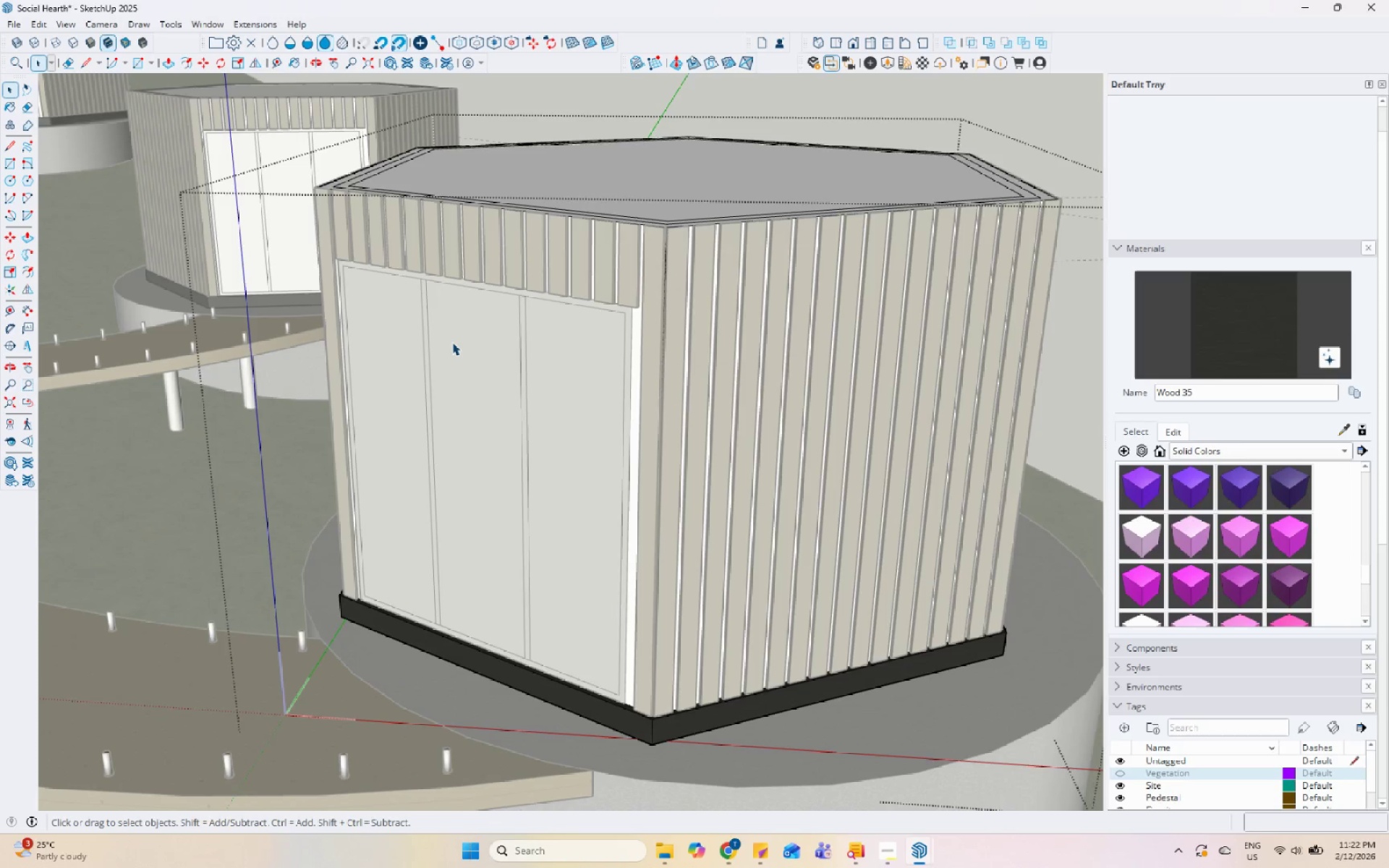 
scroll: coordinate [435, 362], scroll_direction: up, amount: 6.0
 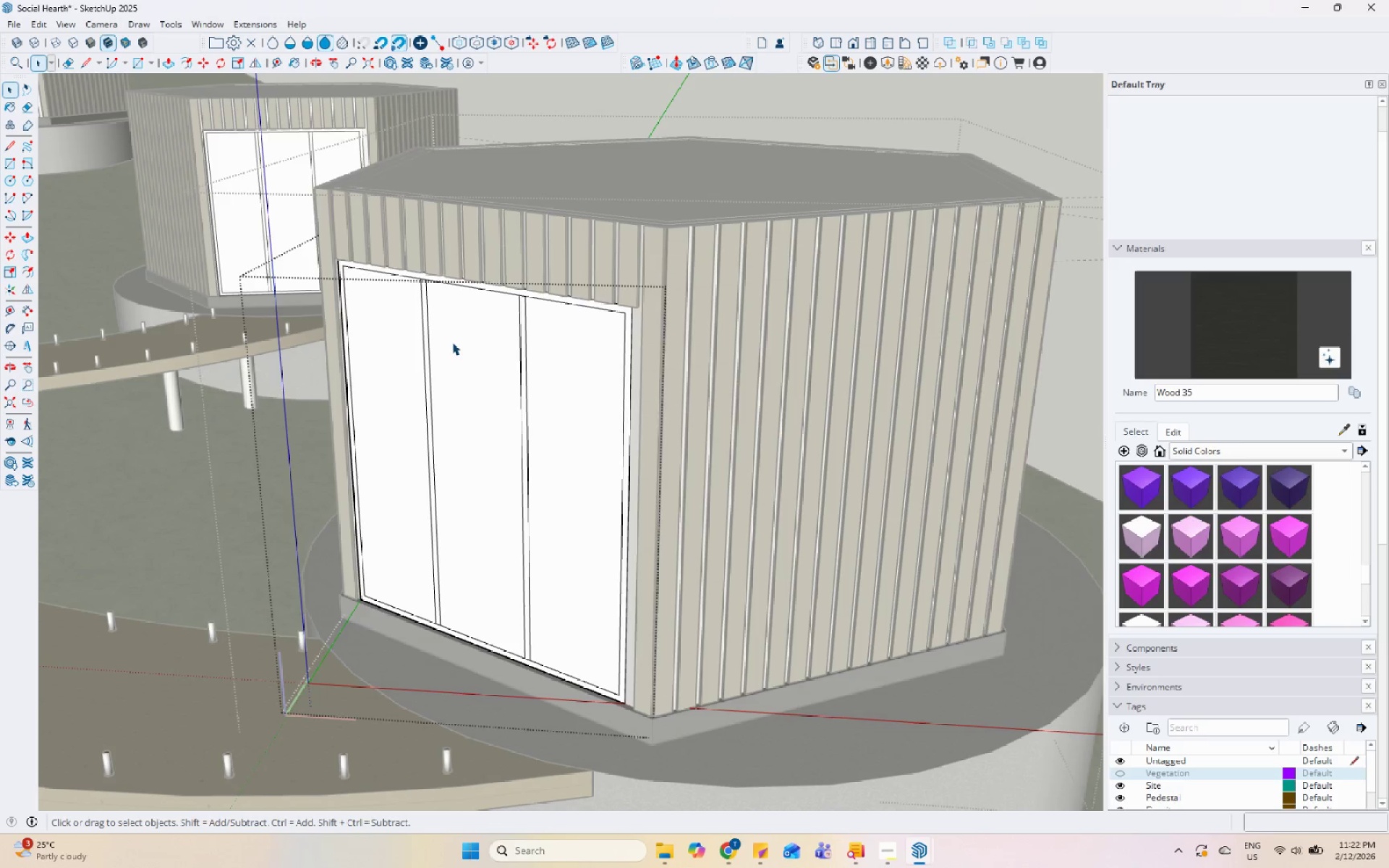 
triple_click([452, 342])
 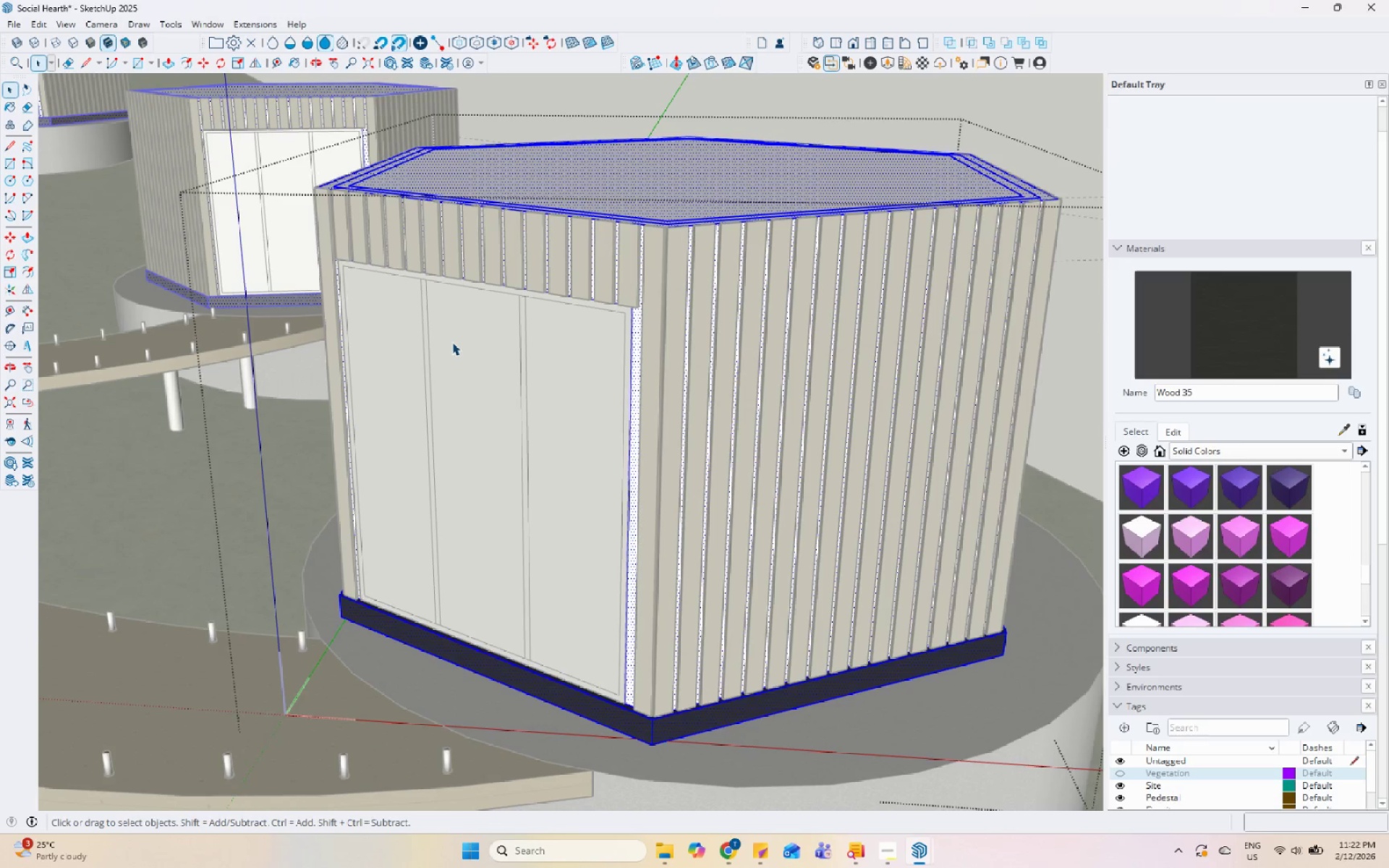 
triple_click([452, 342])
 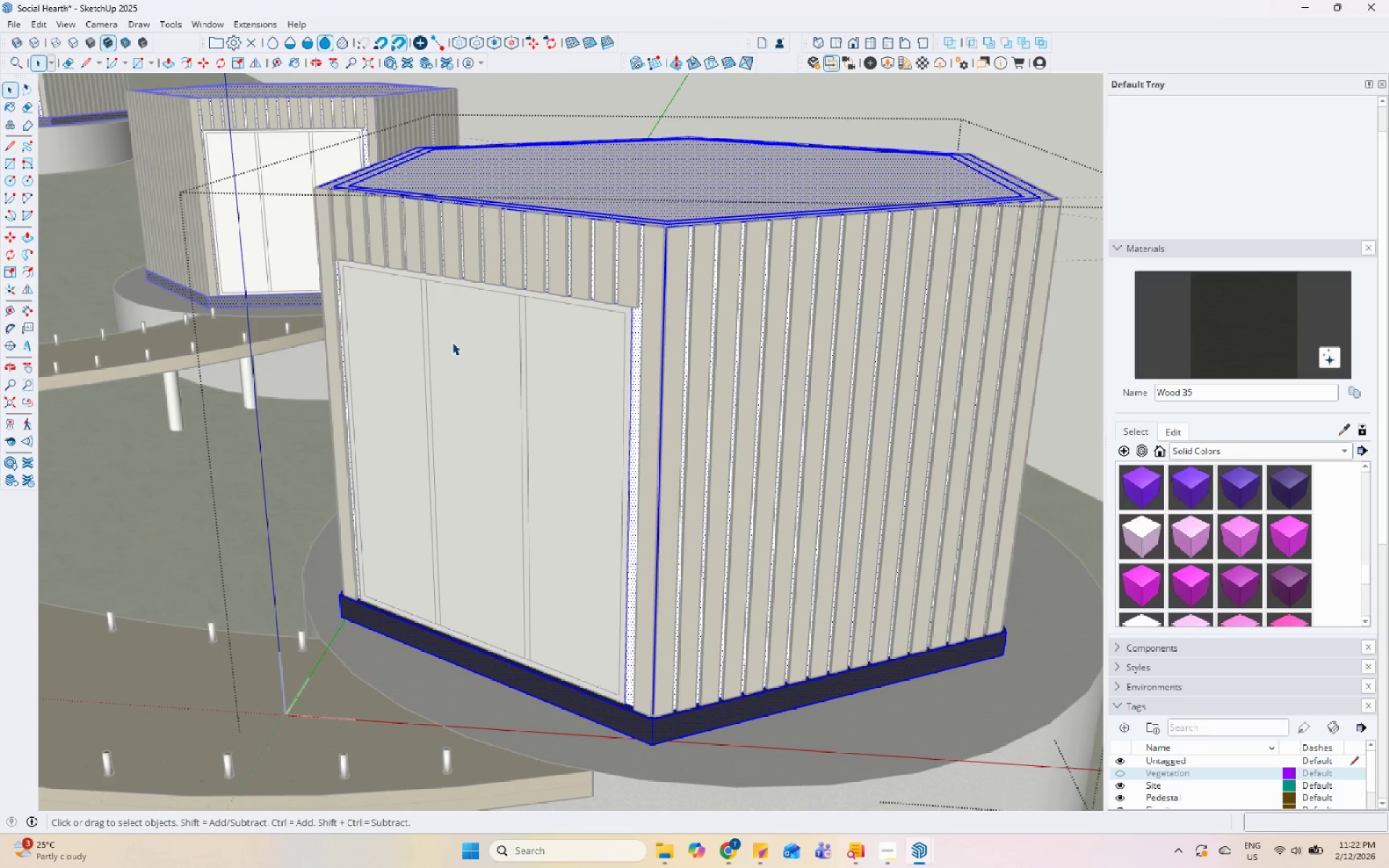 
triple_click([452, 342])
 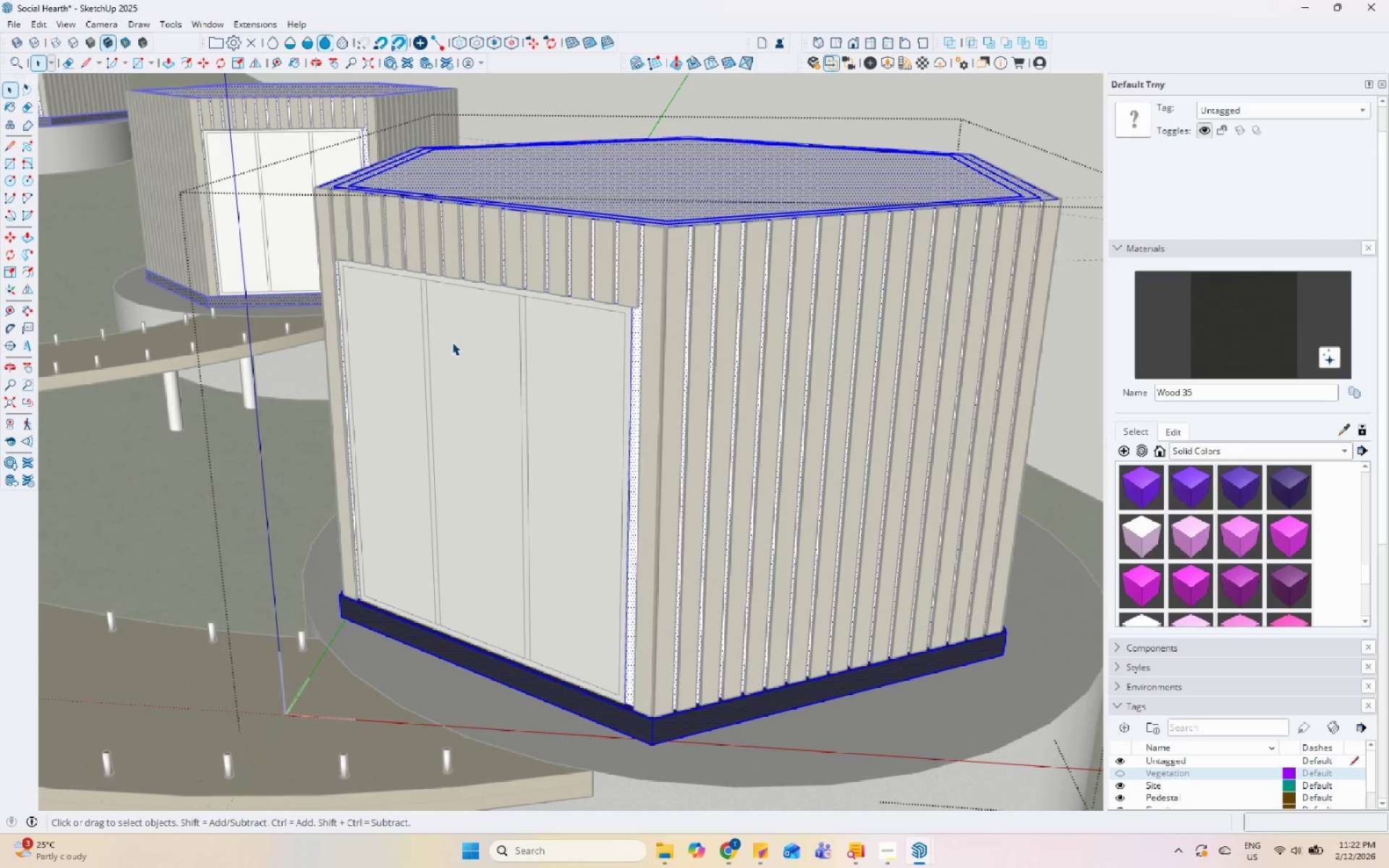 
key(Escape)
 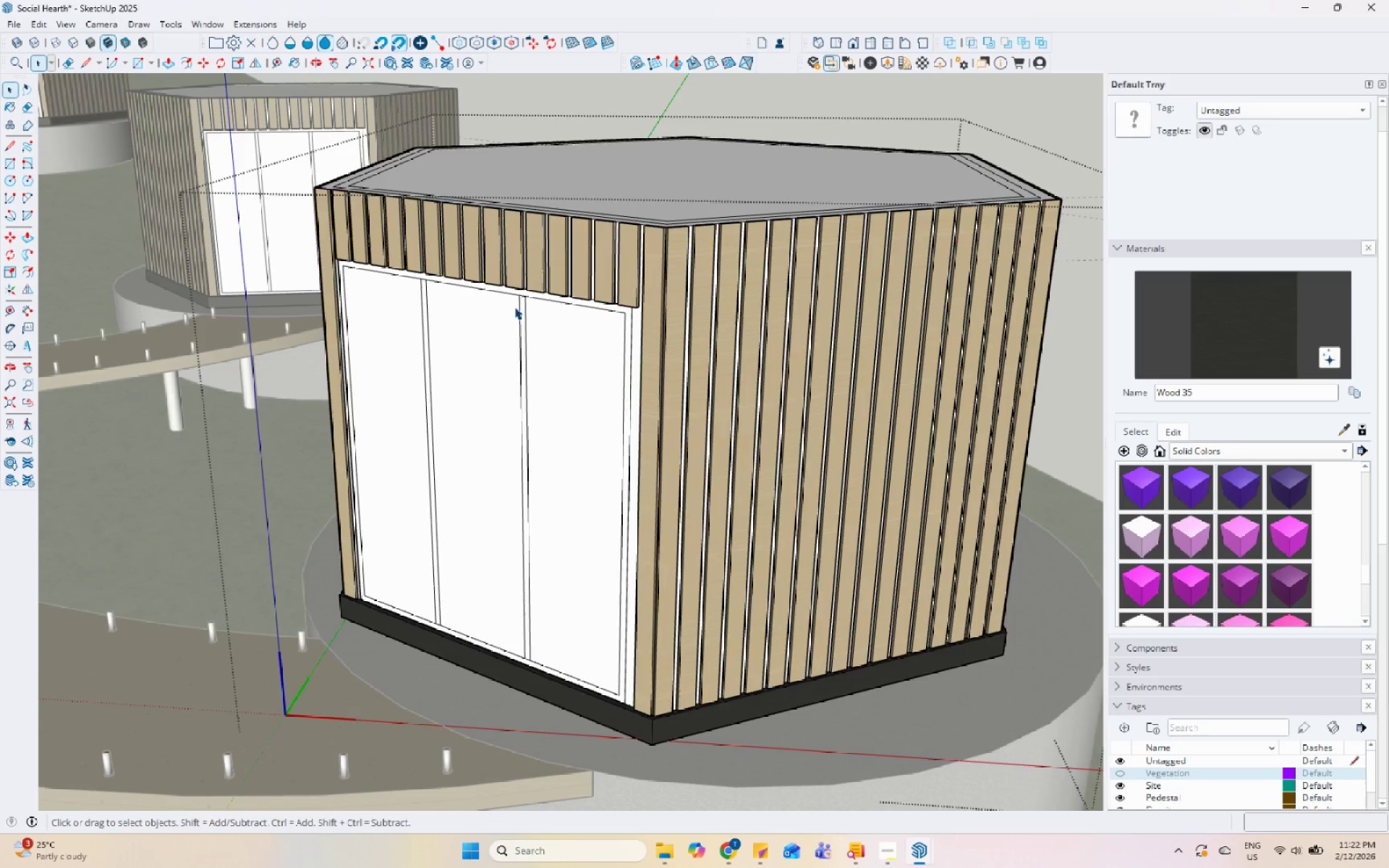 
double_click([514, 307])
 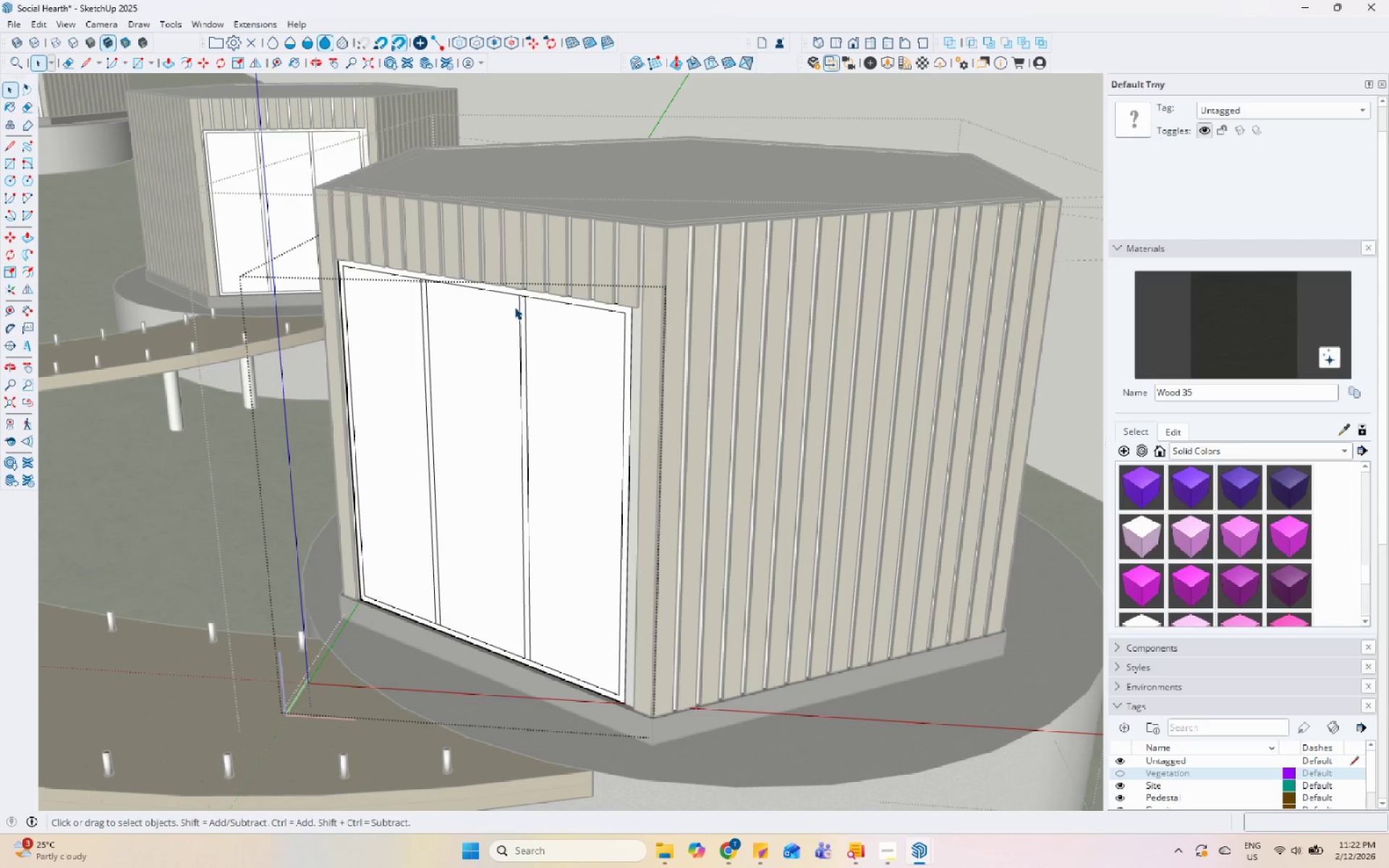 
triple_click([514, 307])
 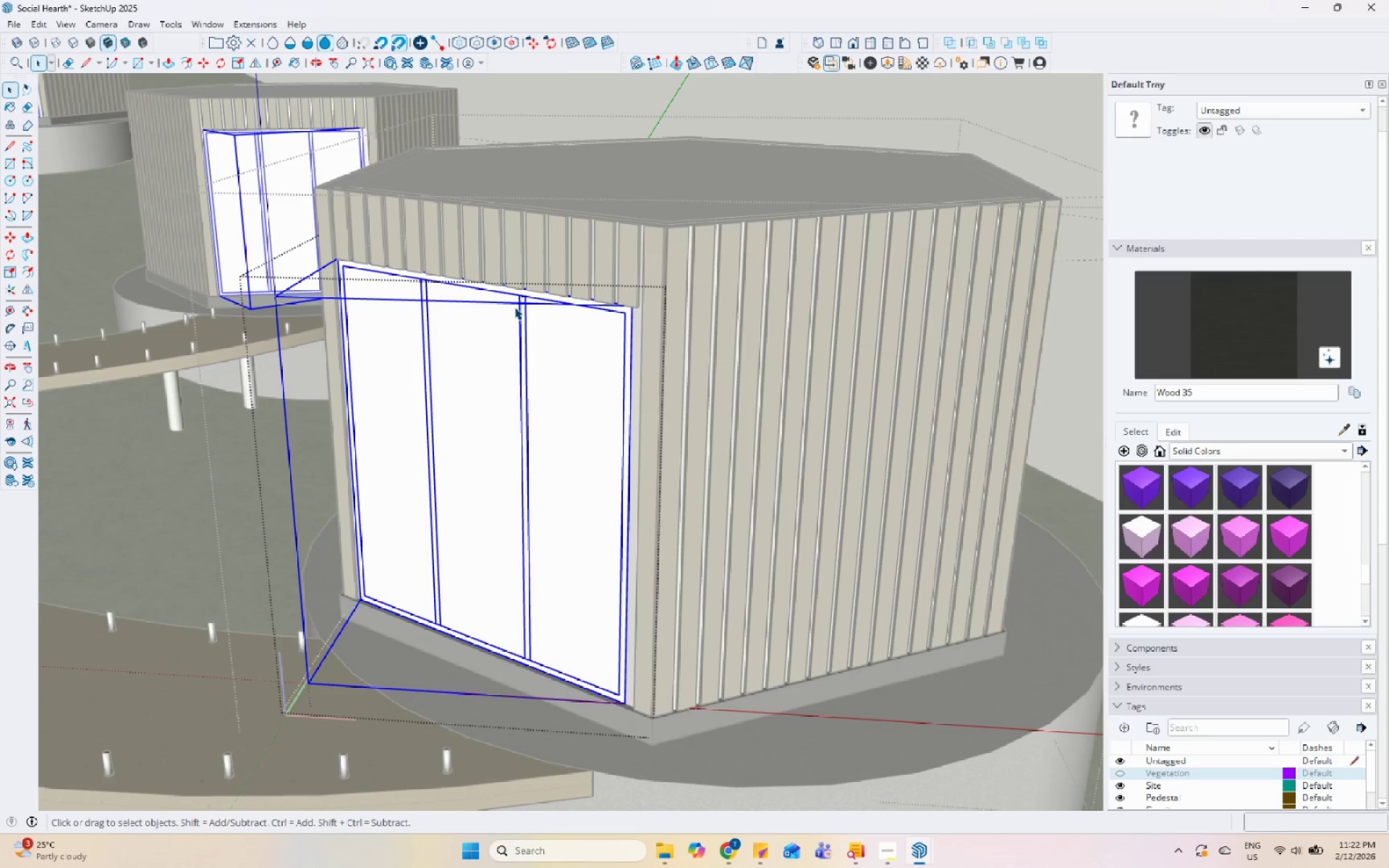 
triple_click([514, 307])
 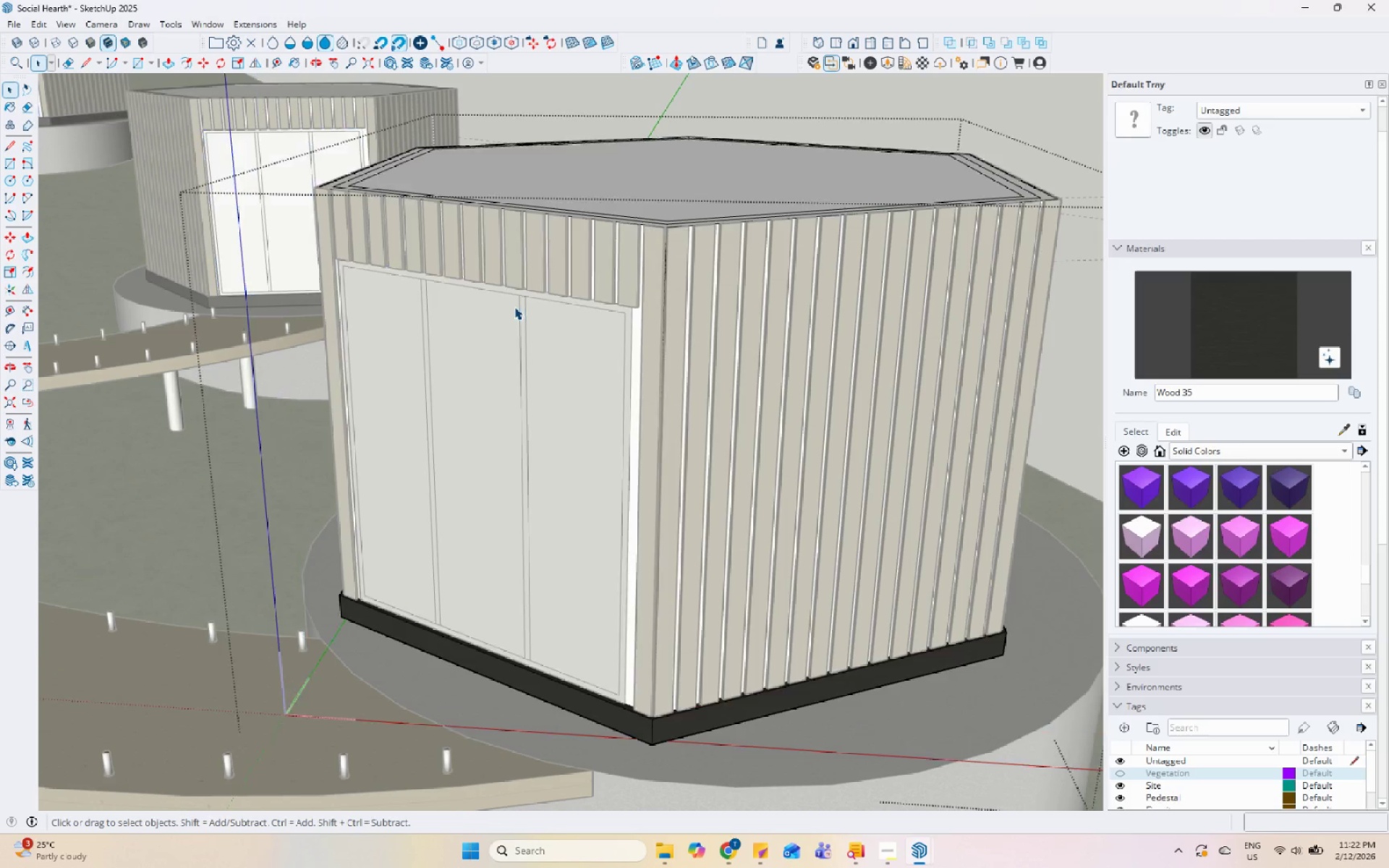 
left_click([523, 318])
 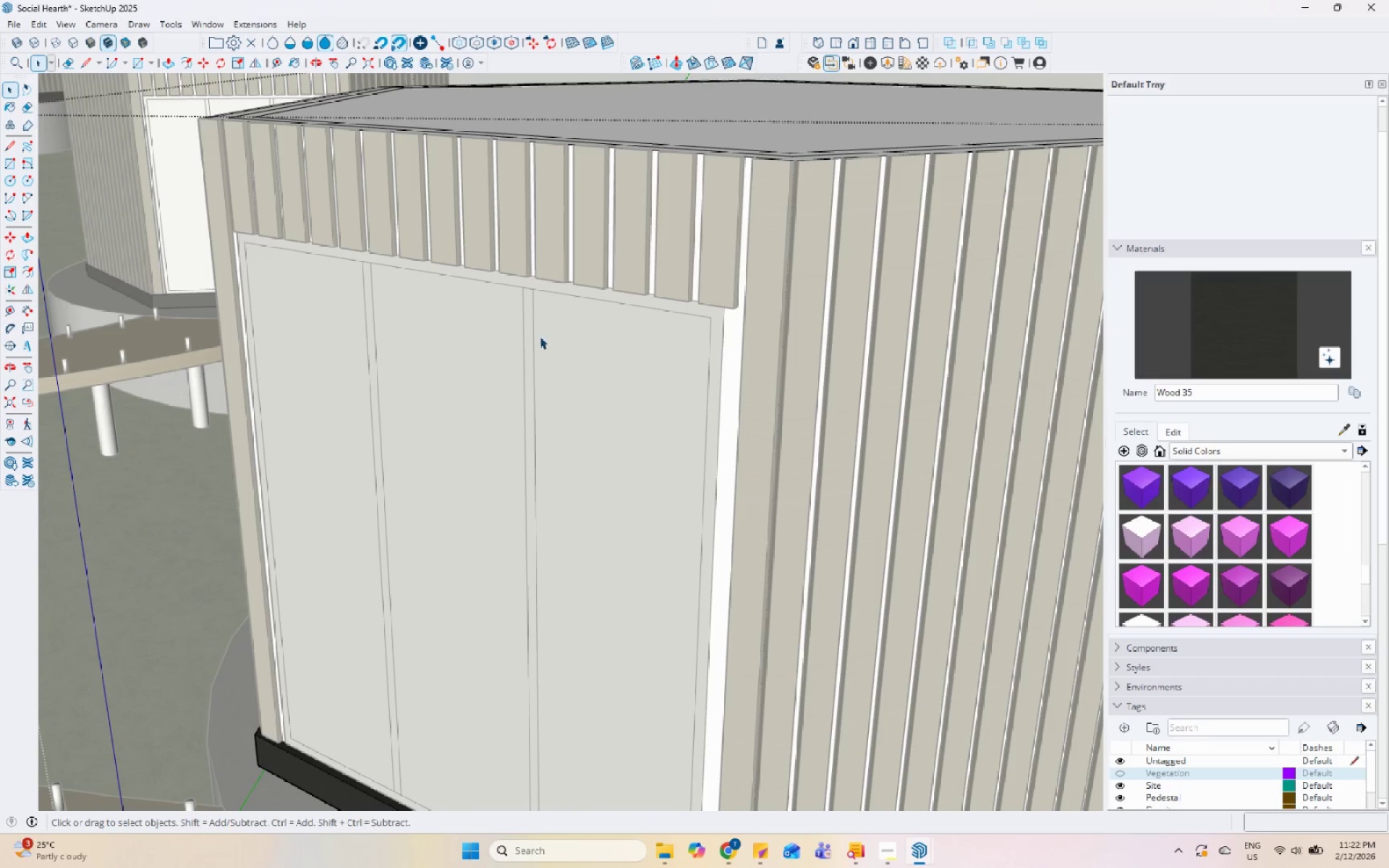 
double_click([551, 338])
 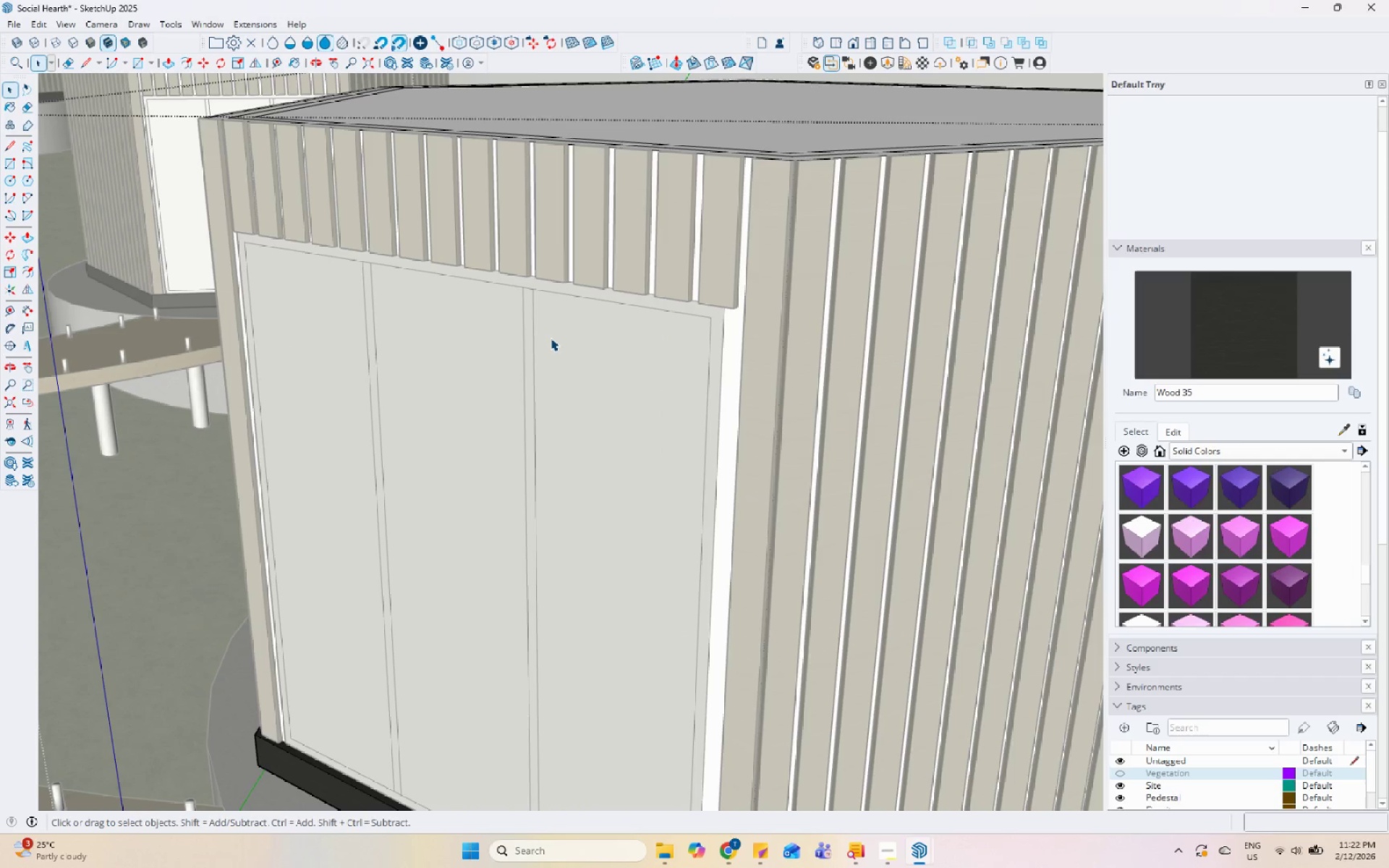 
scroll: coordinate [514, 307], scroll_direction: up, amount: 5.0
 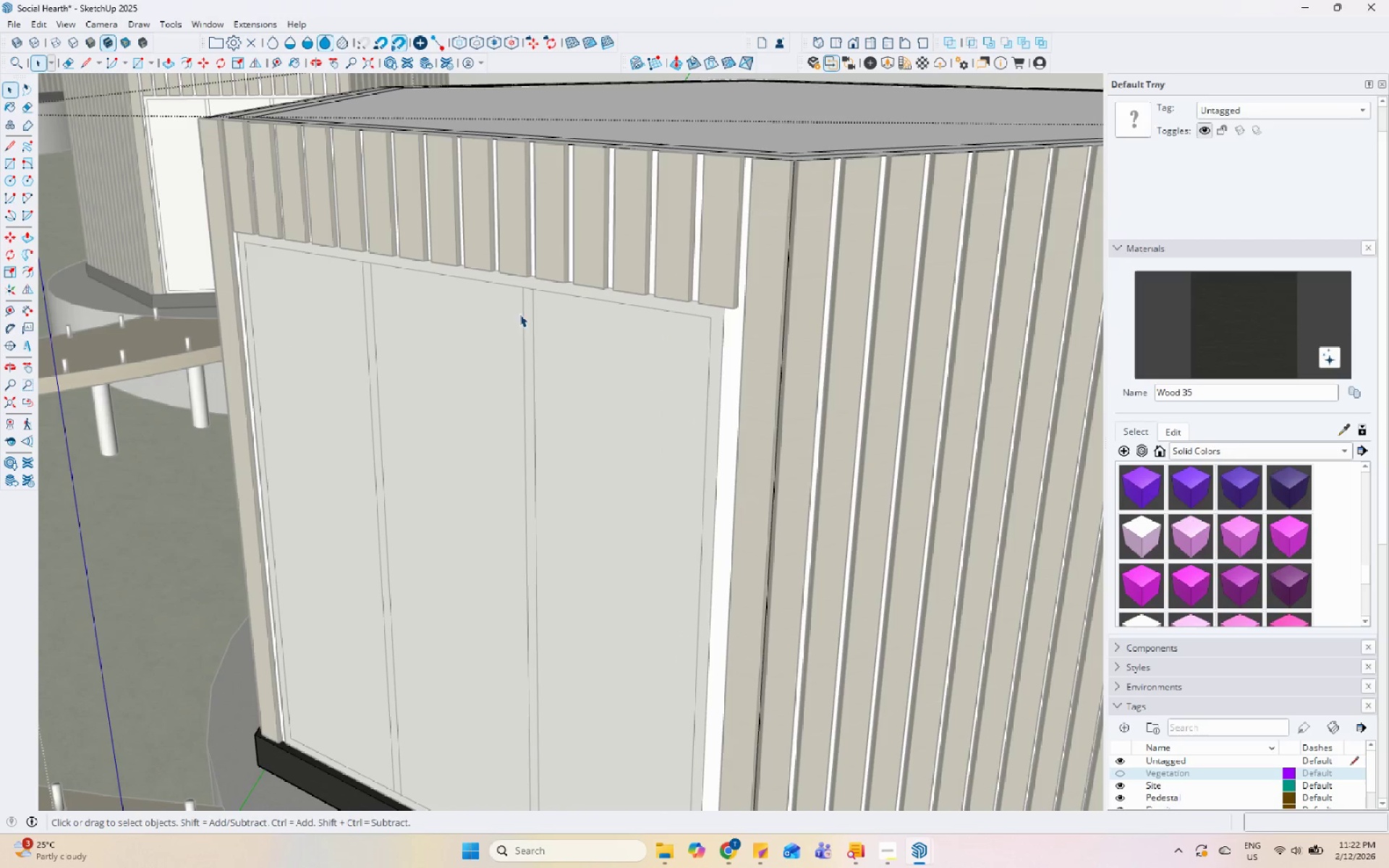 
triple_click([551, 338])
 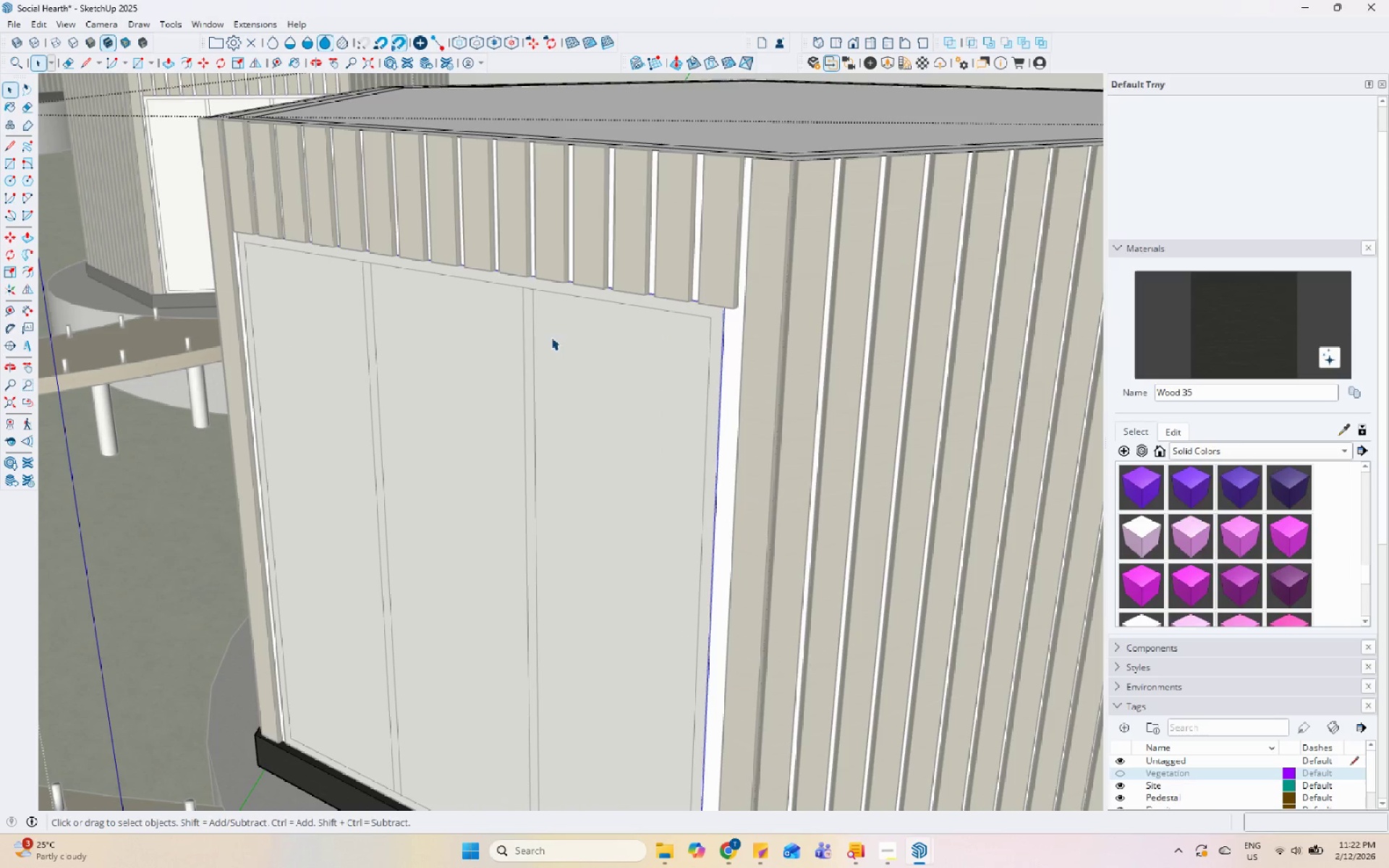 
triple_click([551, 336])
 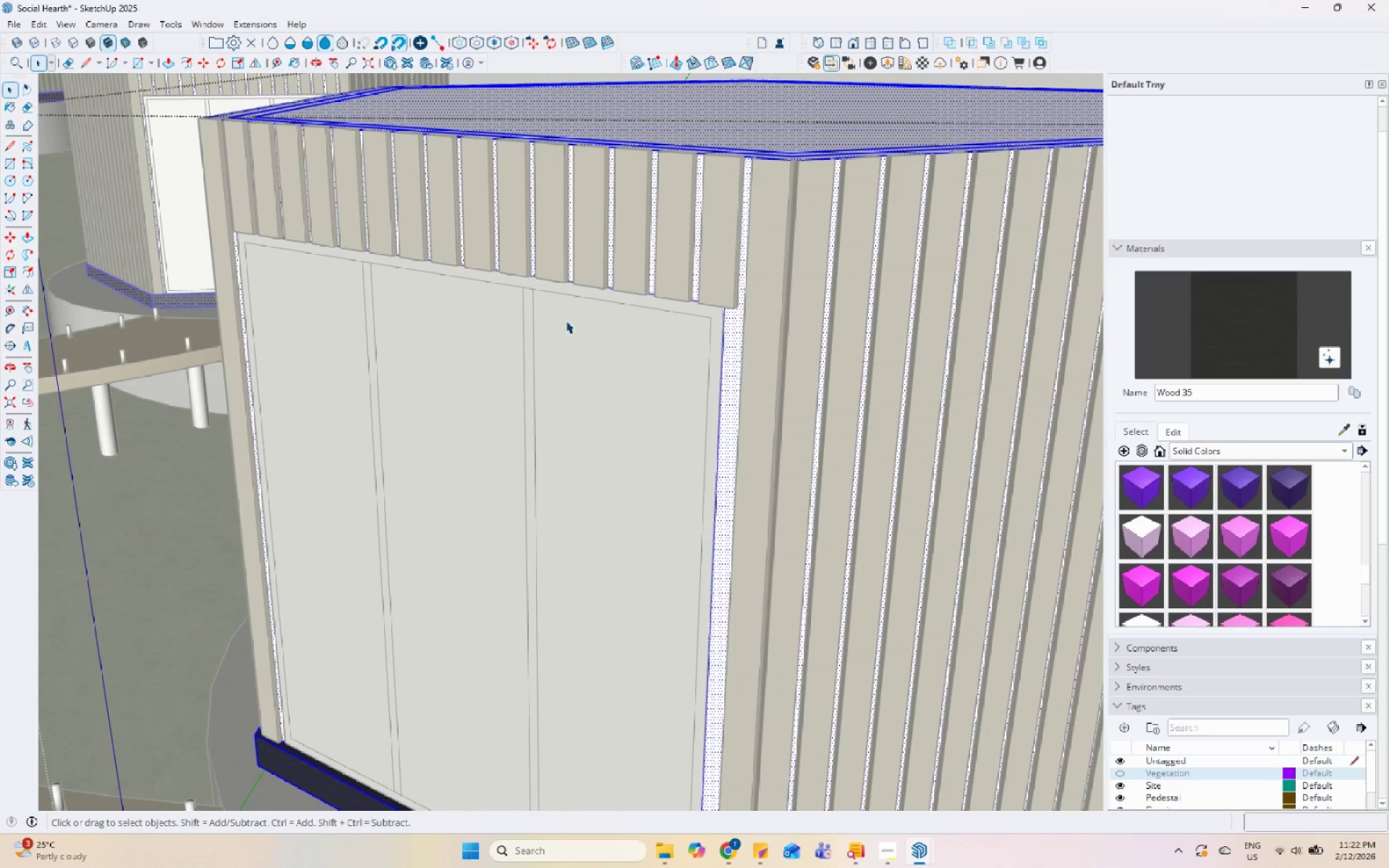 
triple_click([566, 320])
 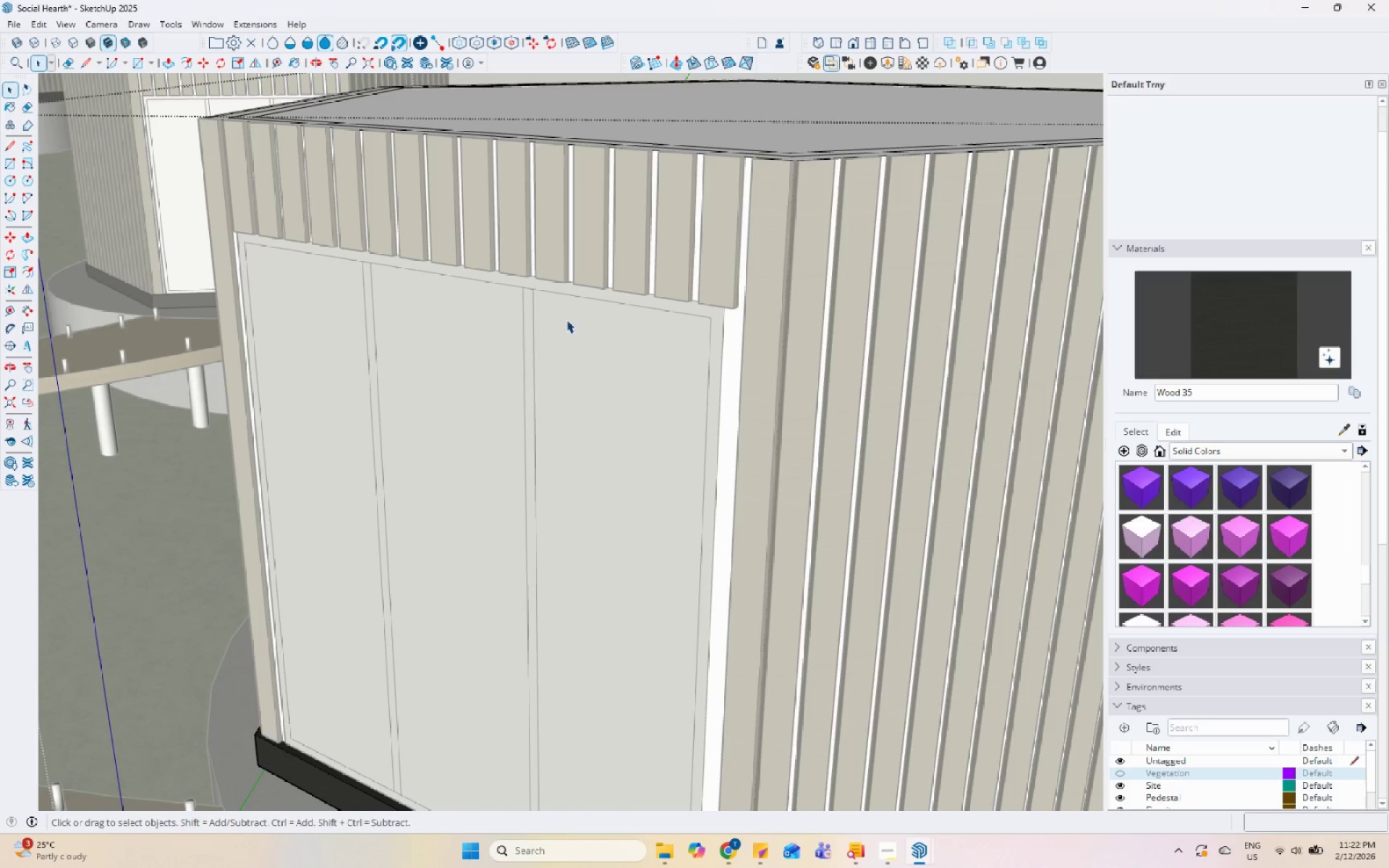 
key(Escape)
 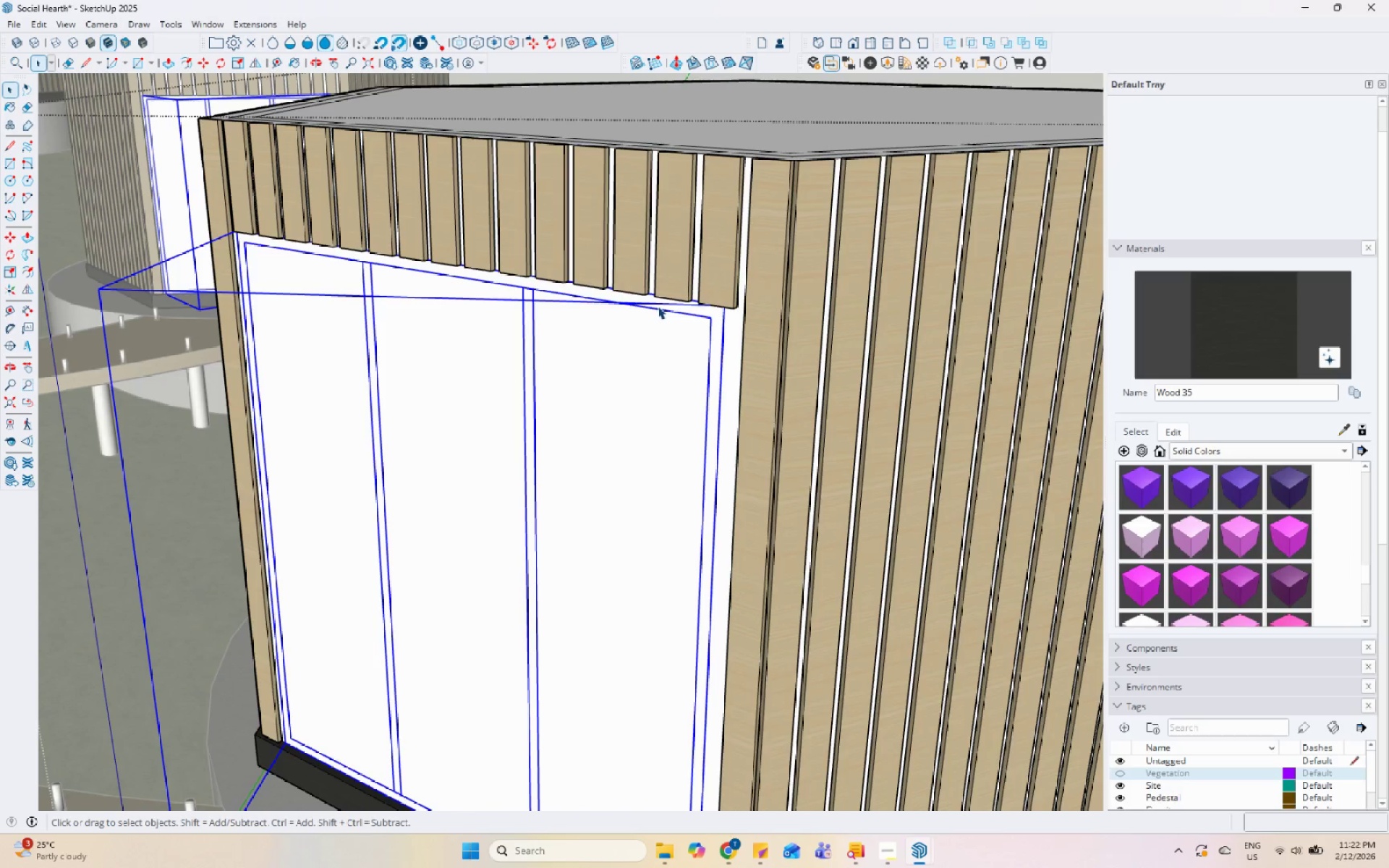 
double_click([672, 306])
 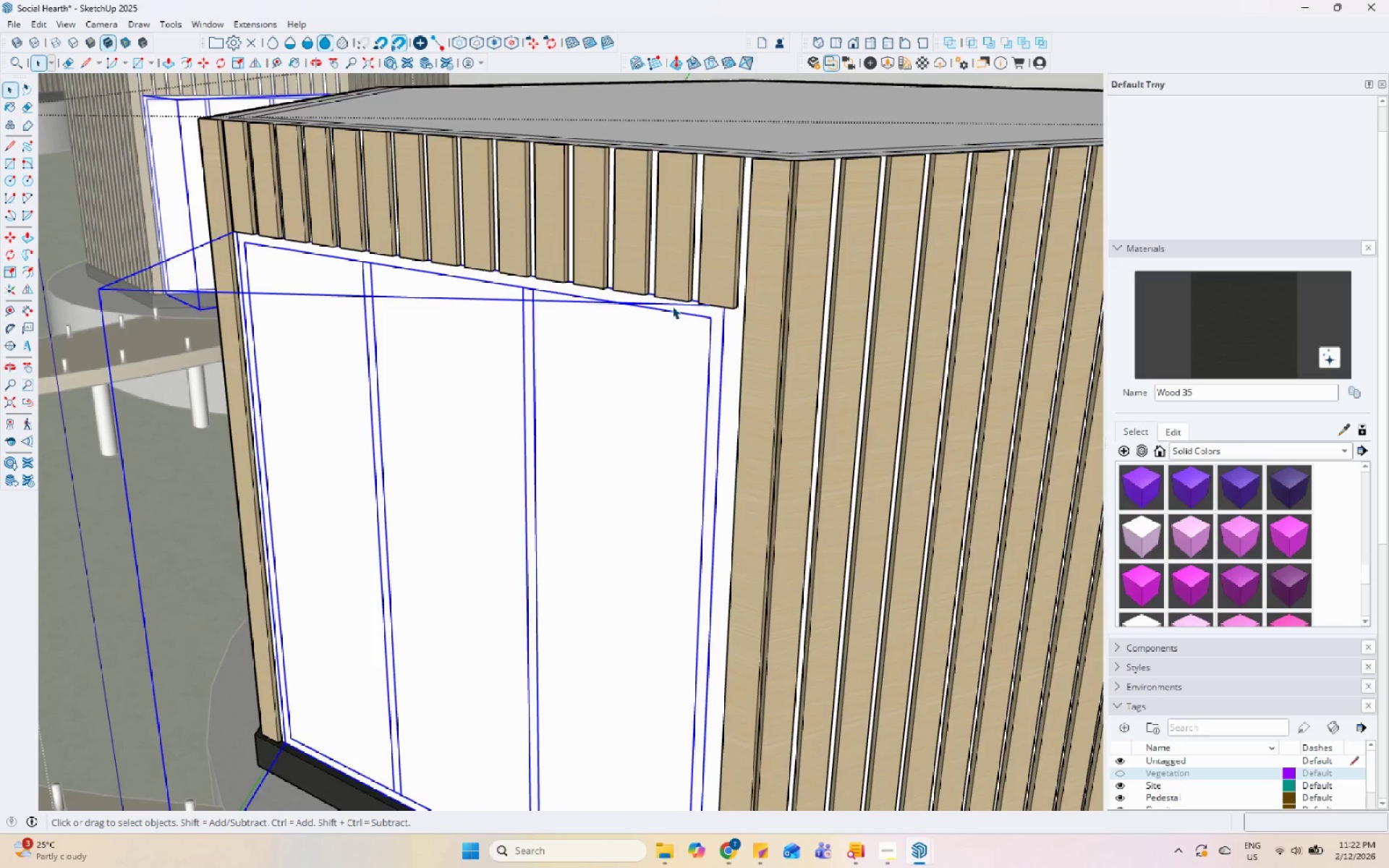 
triple_click([672, 306])
 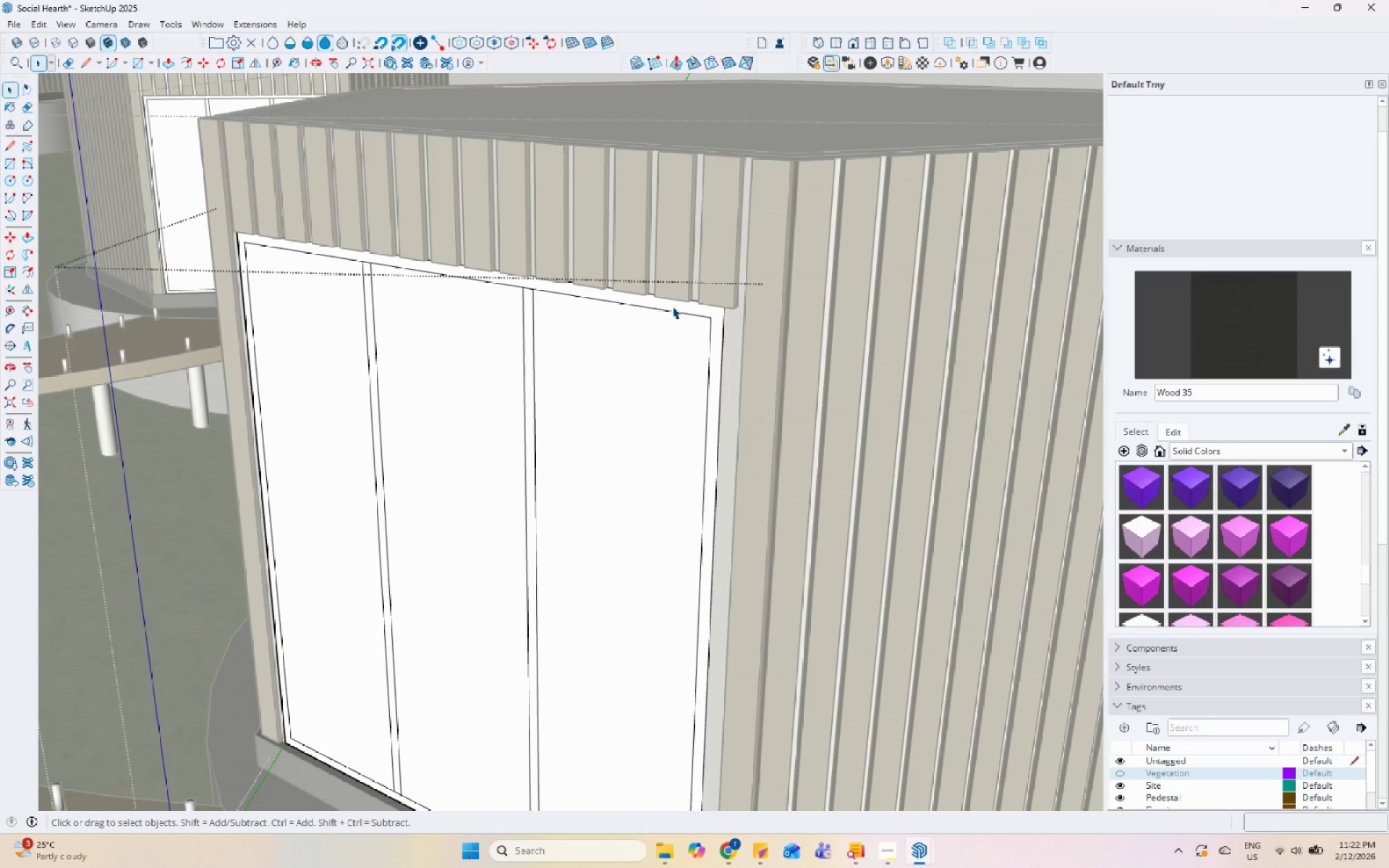 
triple_click([672, 306])
 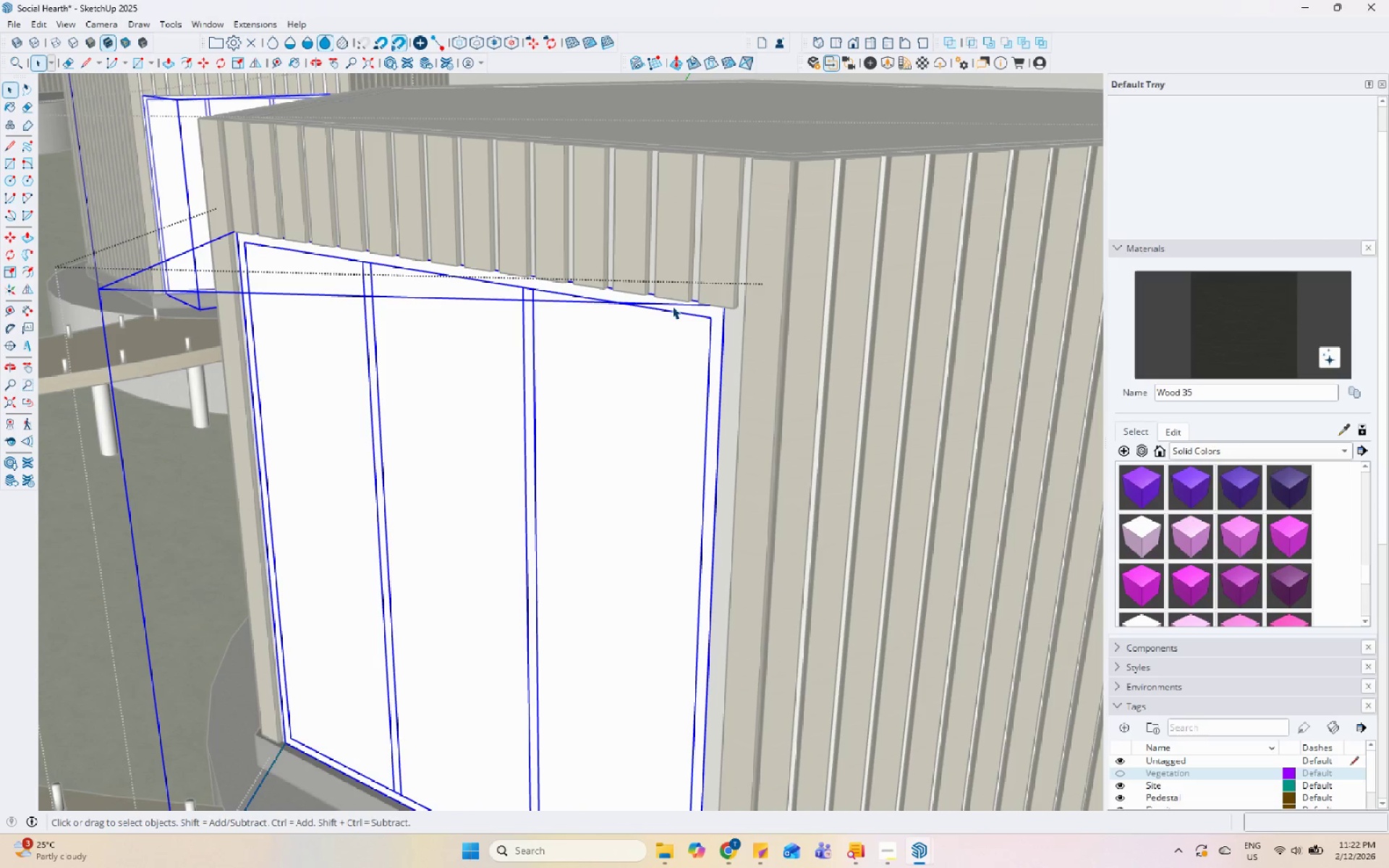 
triple_click([672, 306])
 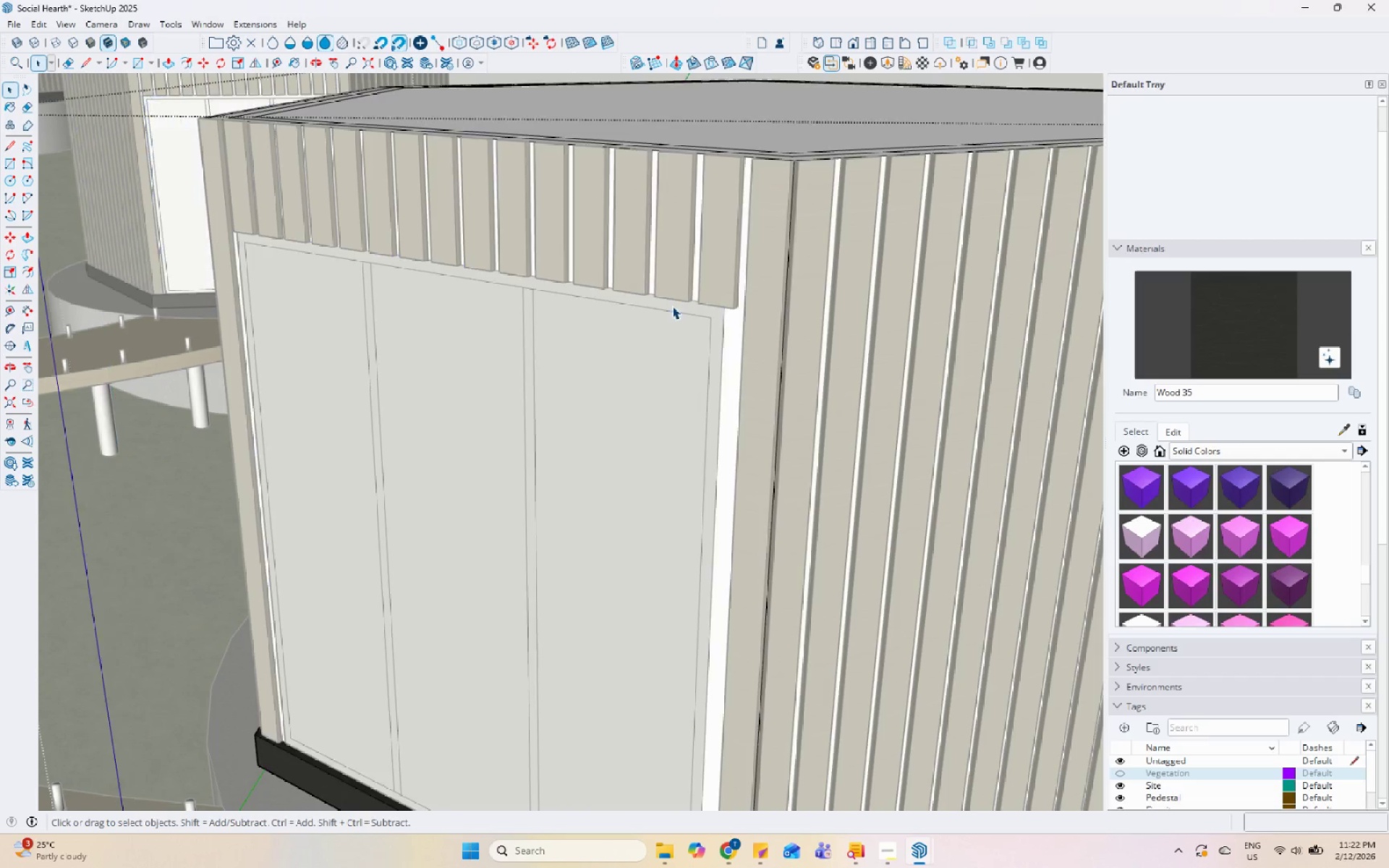 
triple_click([672, 306])
 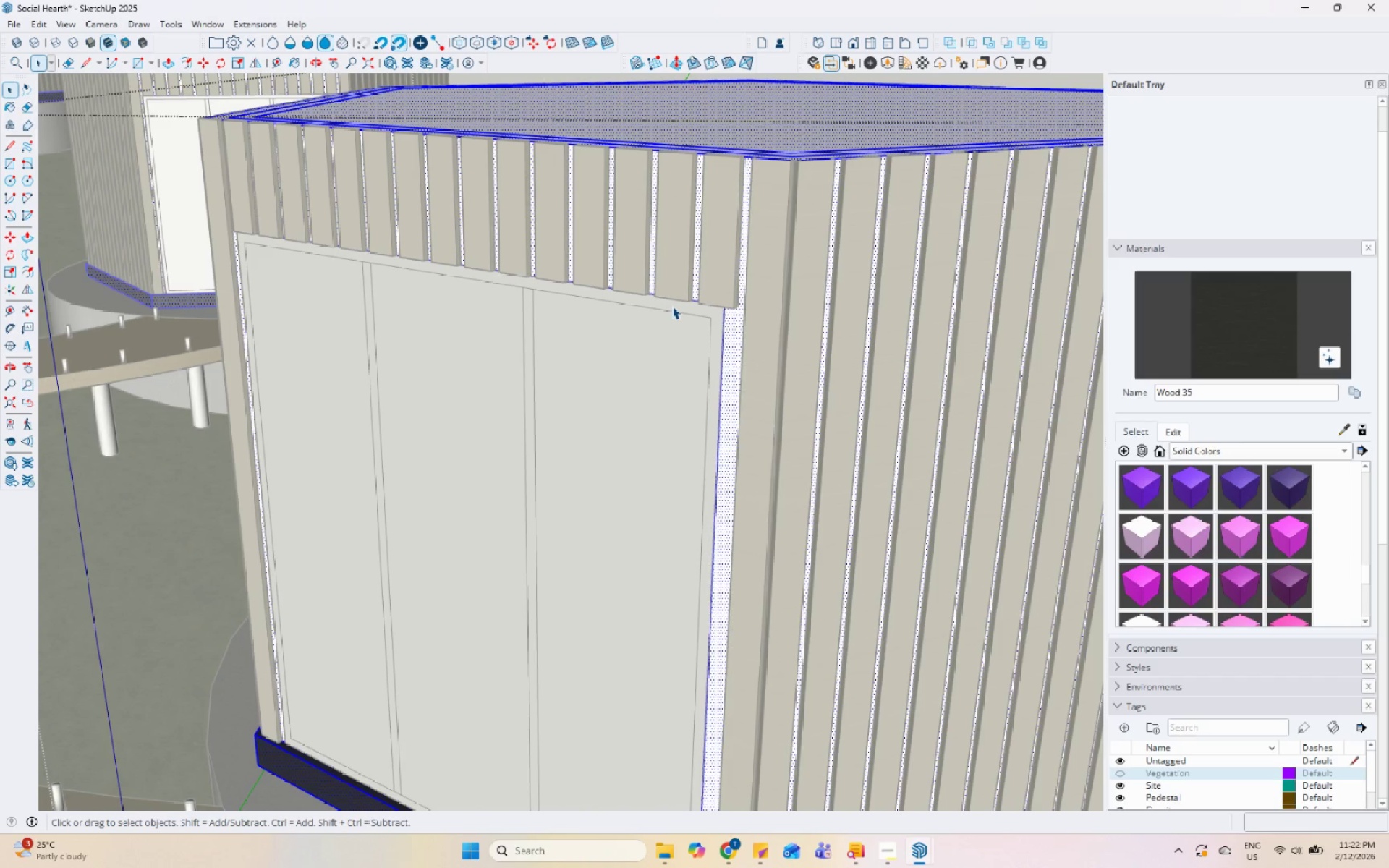 
triple_click([672, 306])
 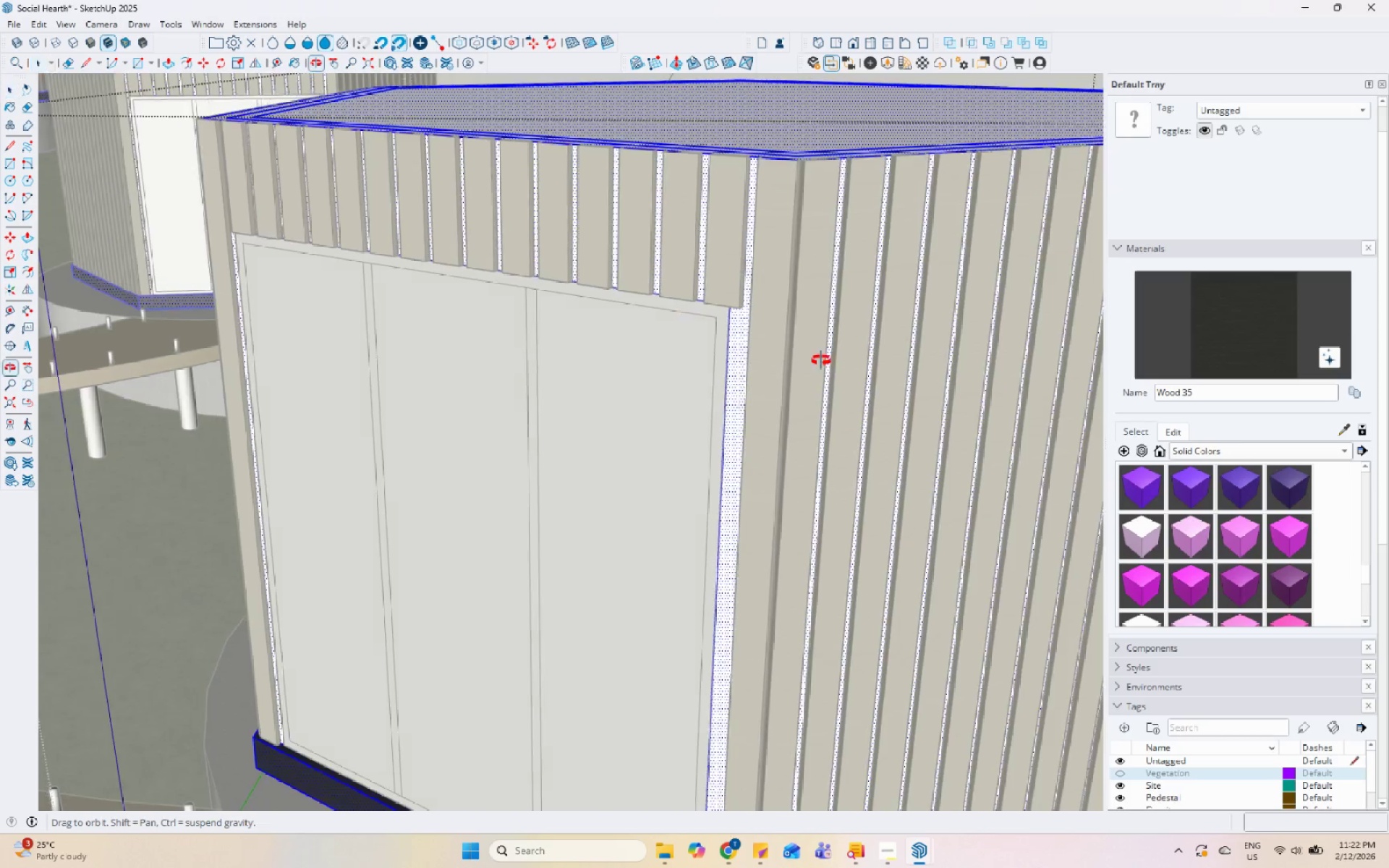 
key(Escape)
 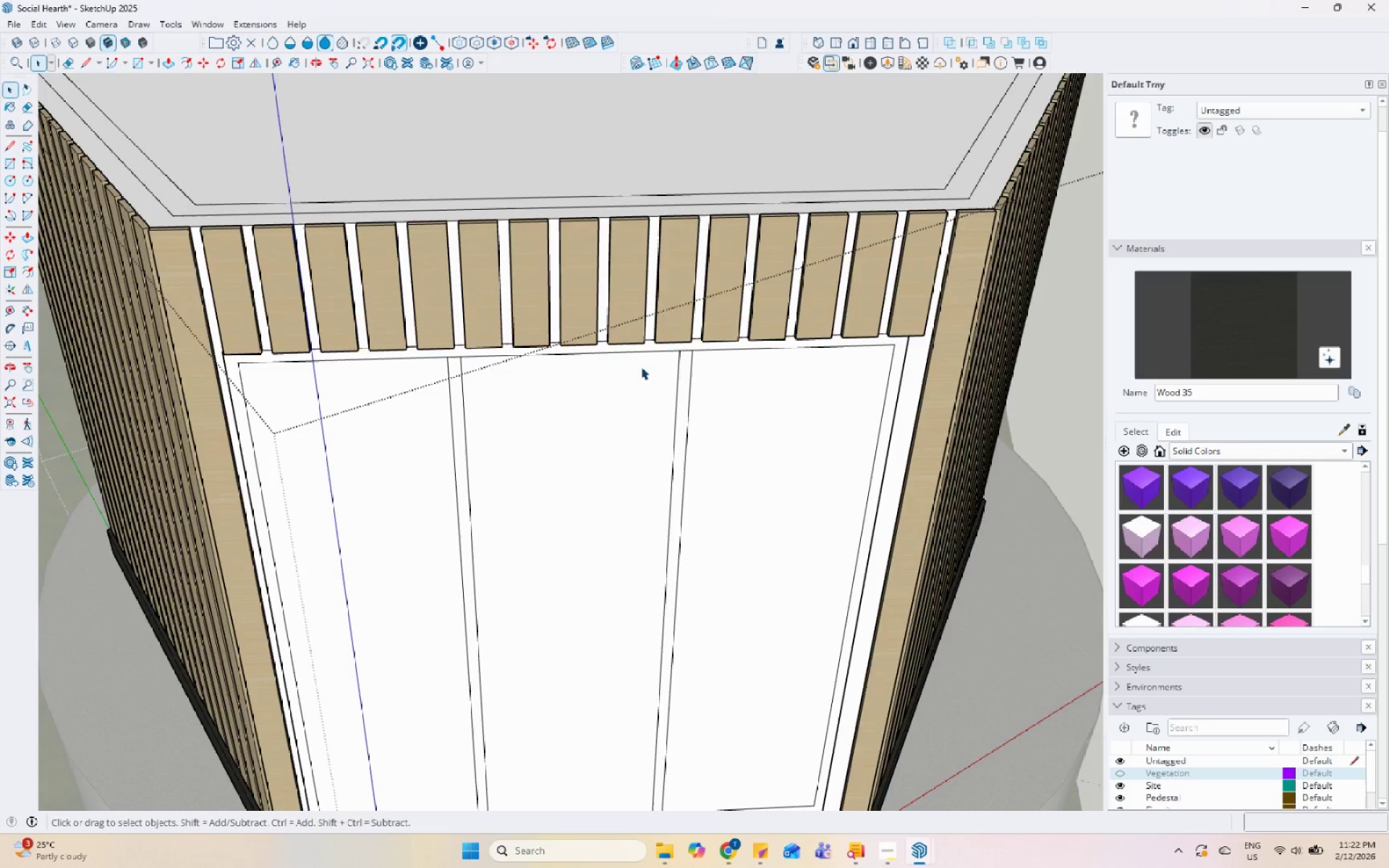 
scroll: coordinate [506, 372], scroll_direction: down, amount: 12.0
 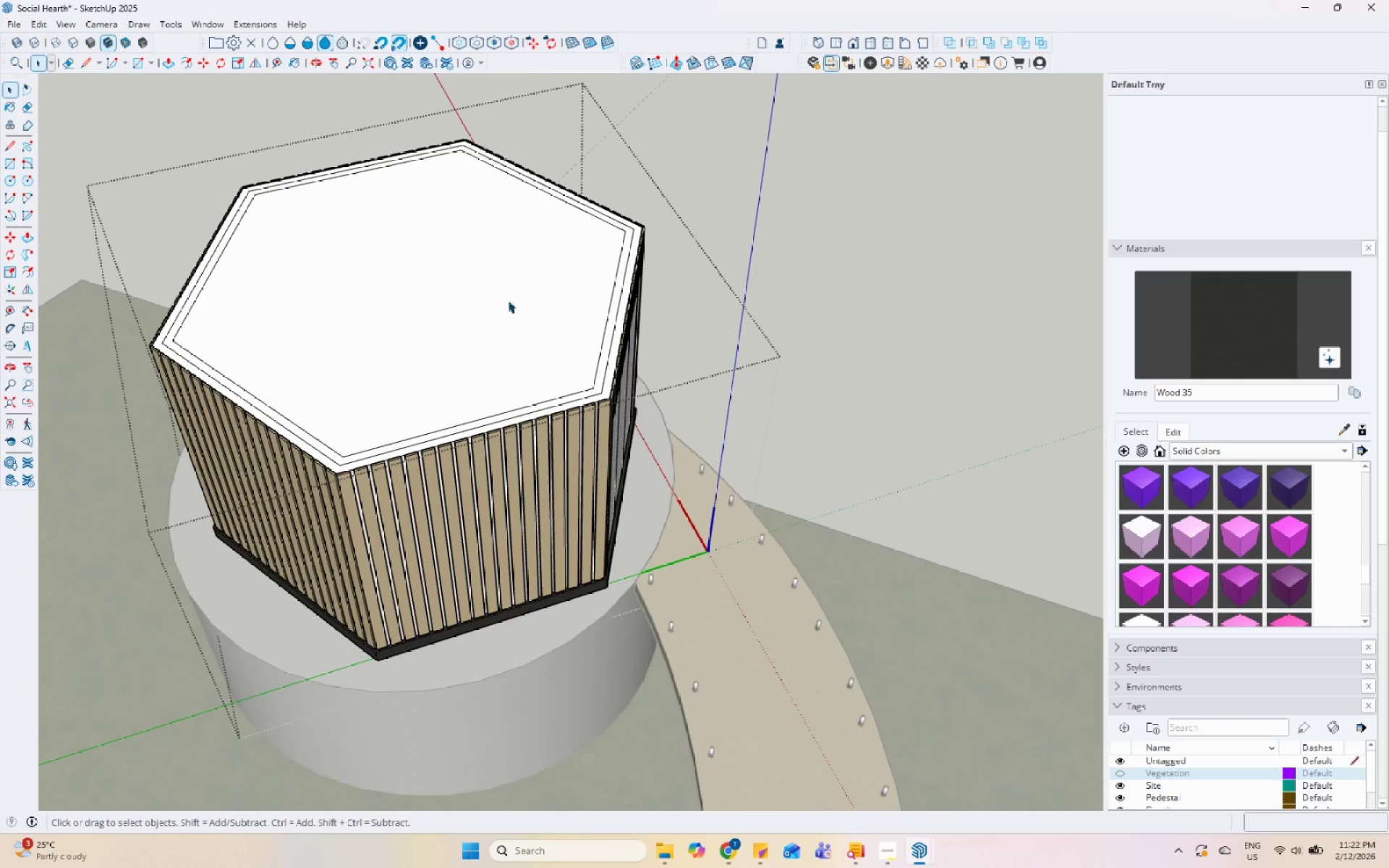 
double_click([508, 300])
 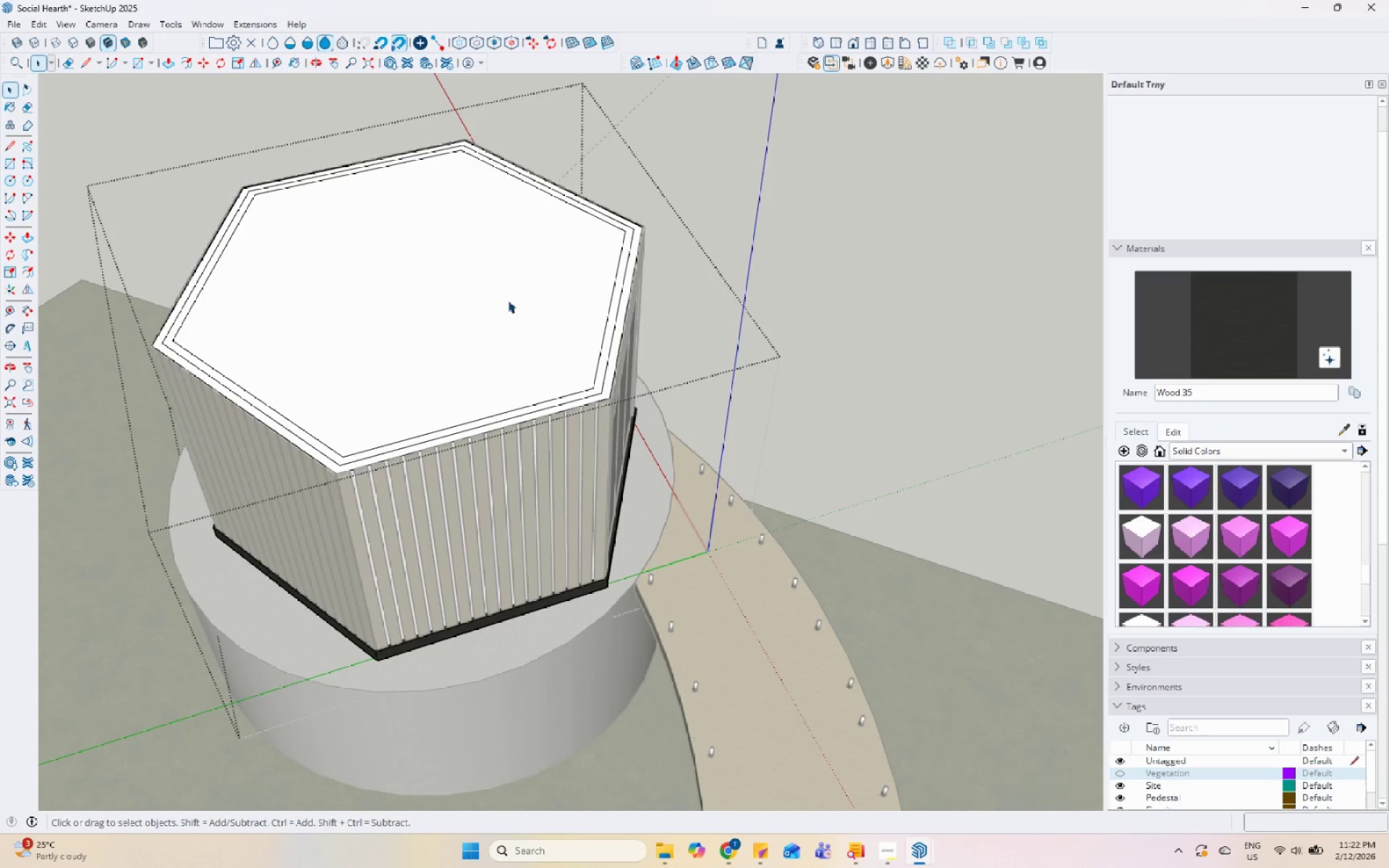 
triple_click([508, 300])
 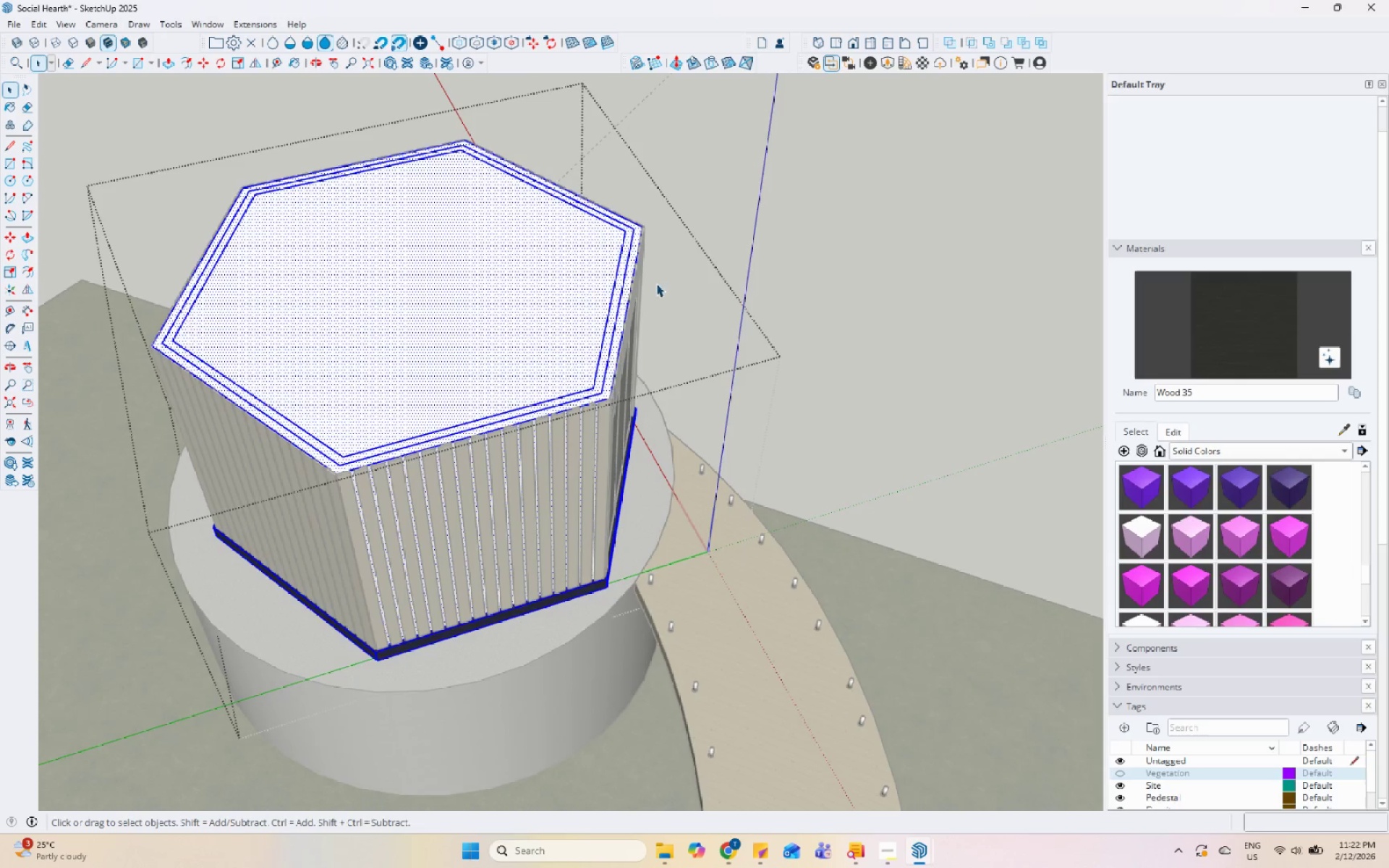 
scroll: coordinate [583, 289], scroll_direction: up, amount: 5.0
 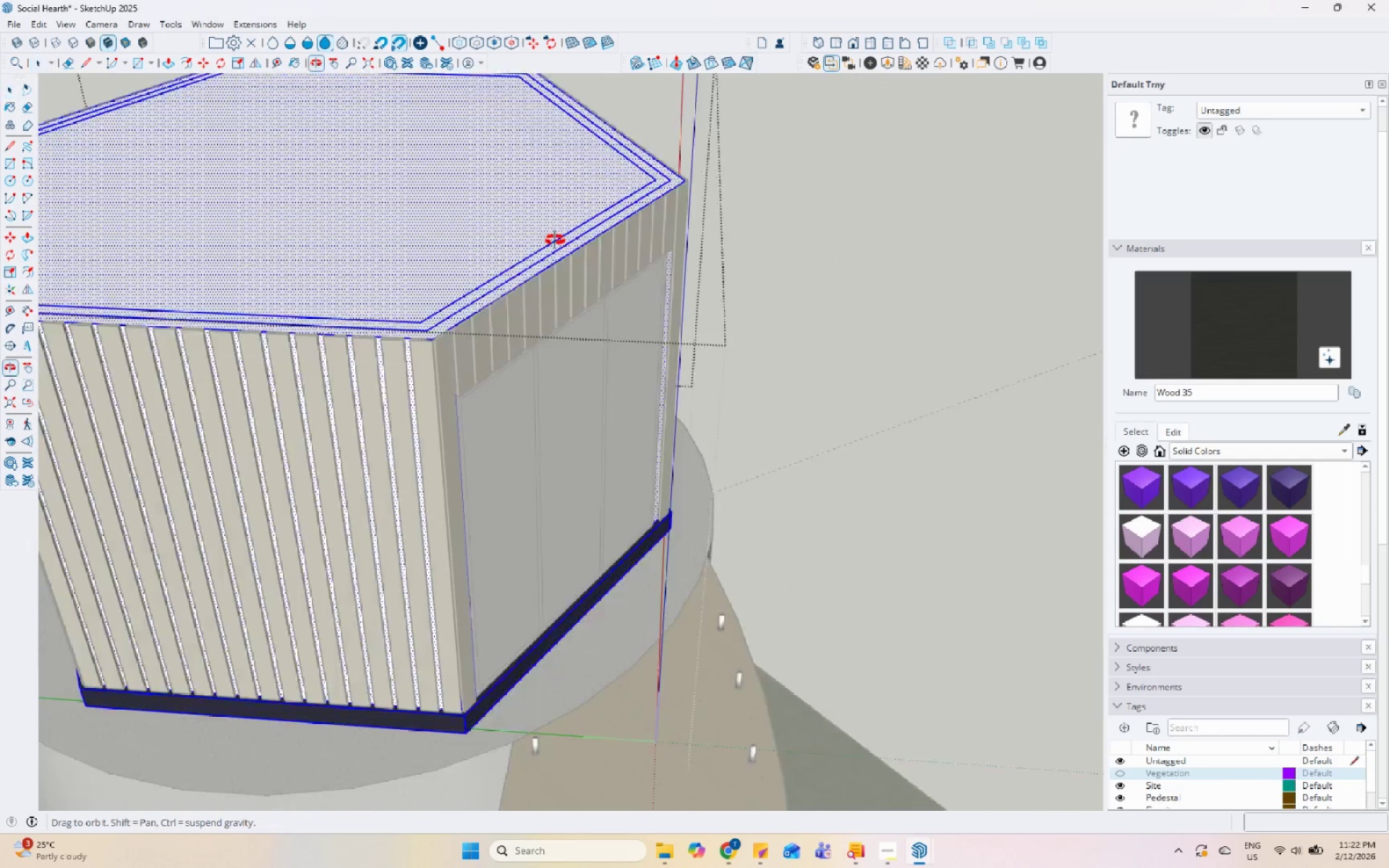 
left_click([522, 310])
 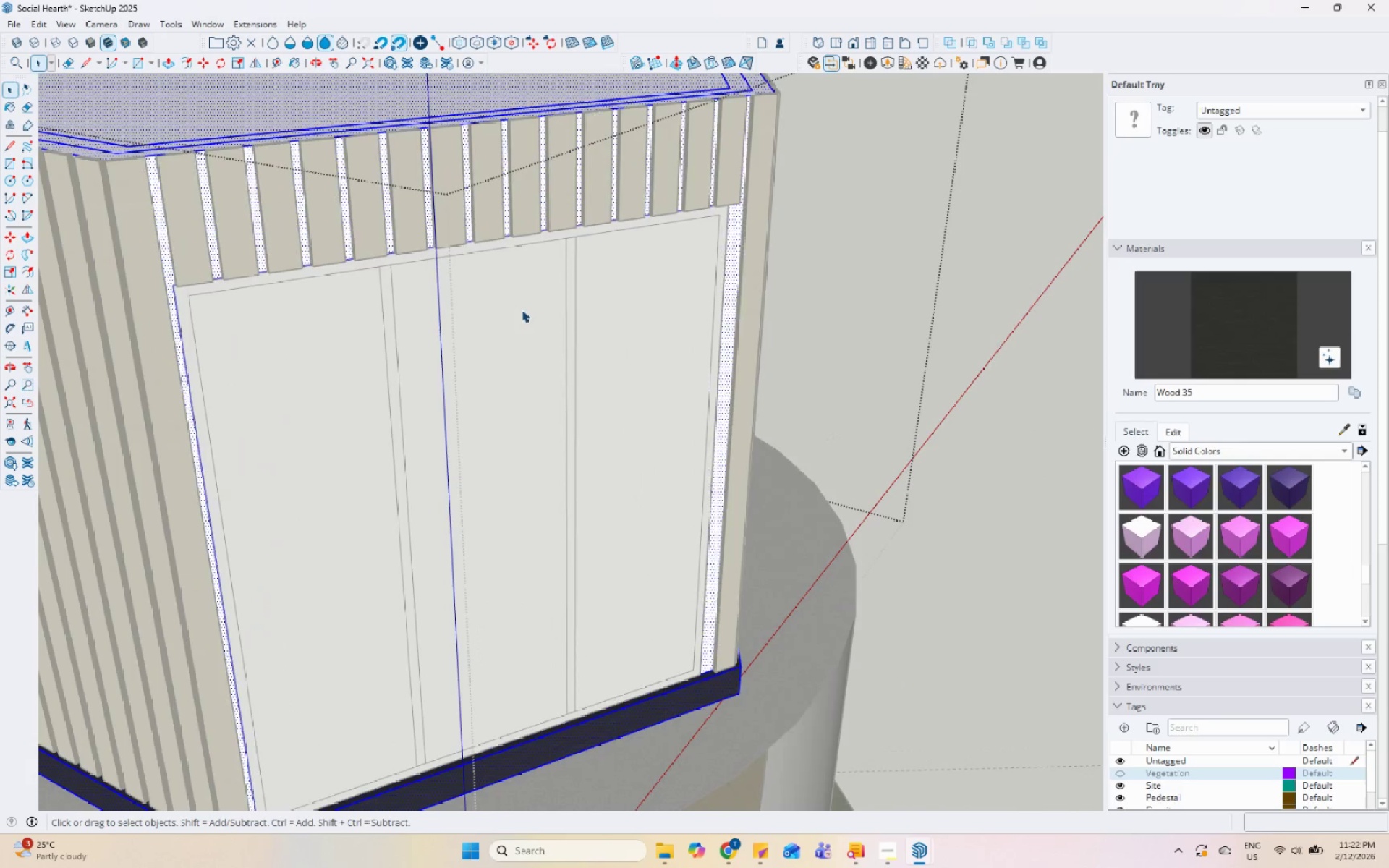 
left_click_drag(start_coordinate=[522, 310], to_coordinate=[528, 307])
 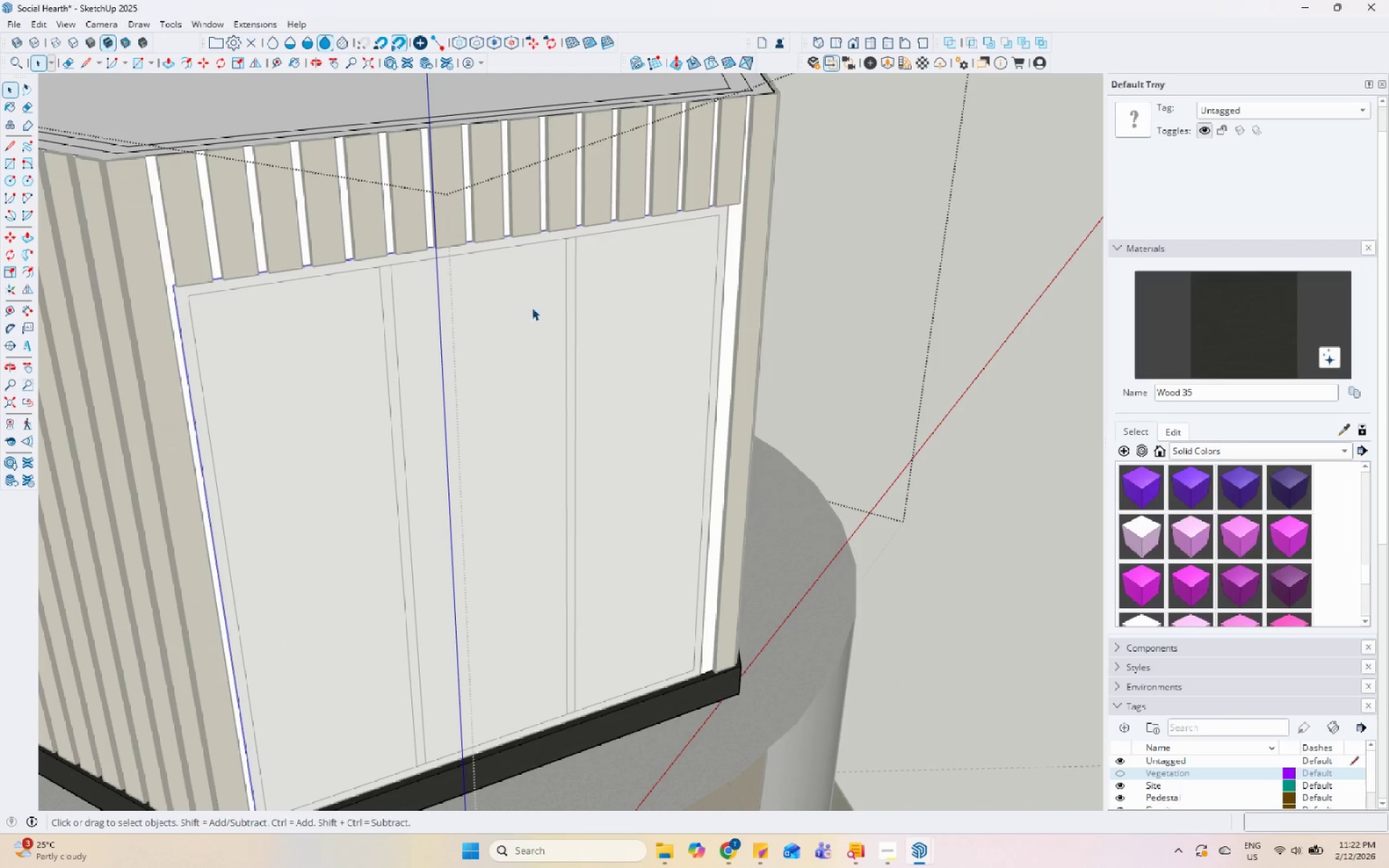 
triple_click([566, 299])
 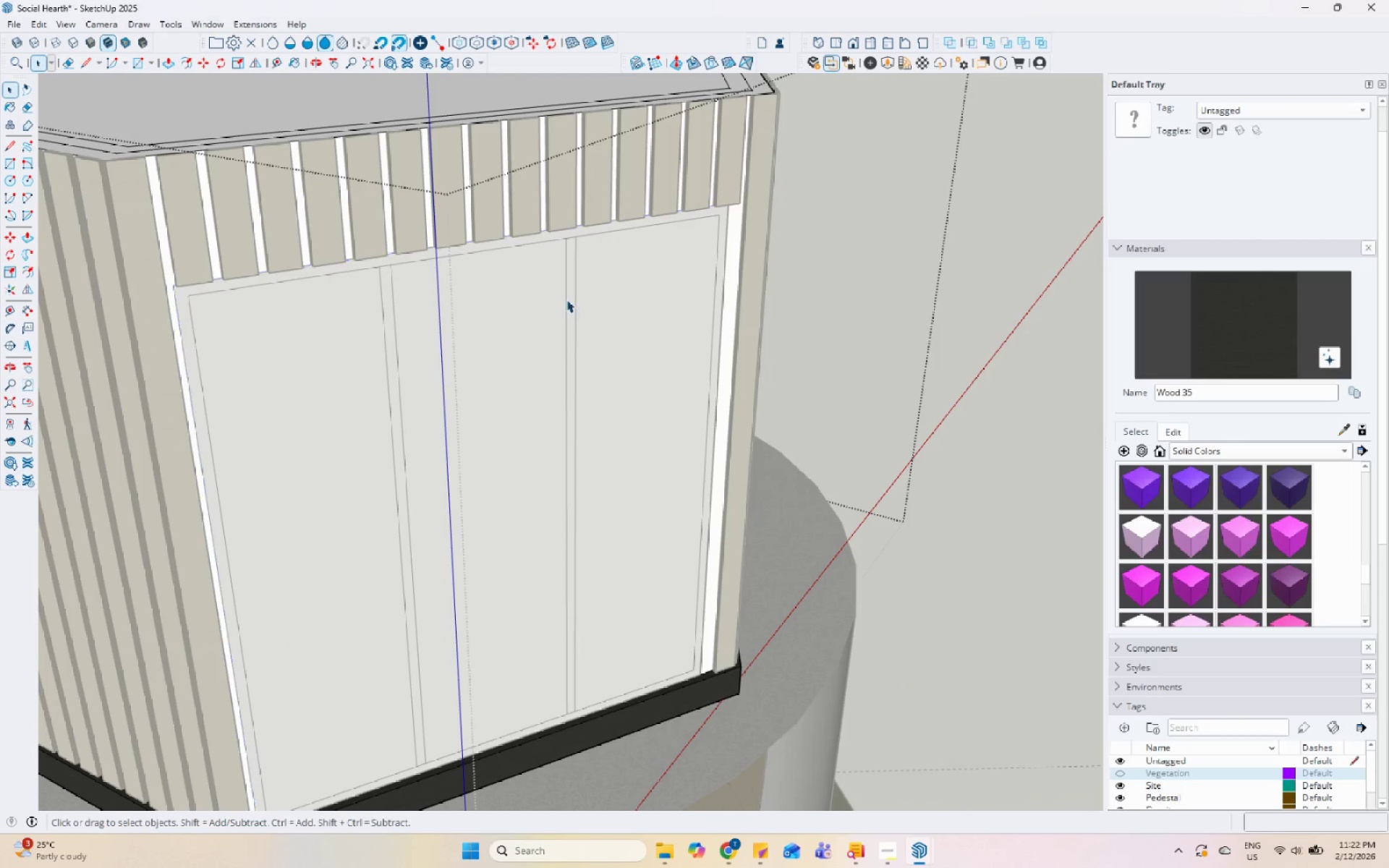 
scroll: coordinate [515, 305], scroll_direction: up, amount: 5.0
 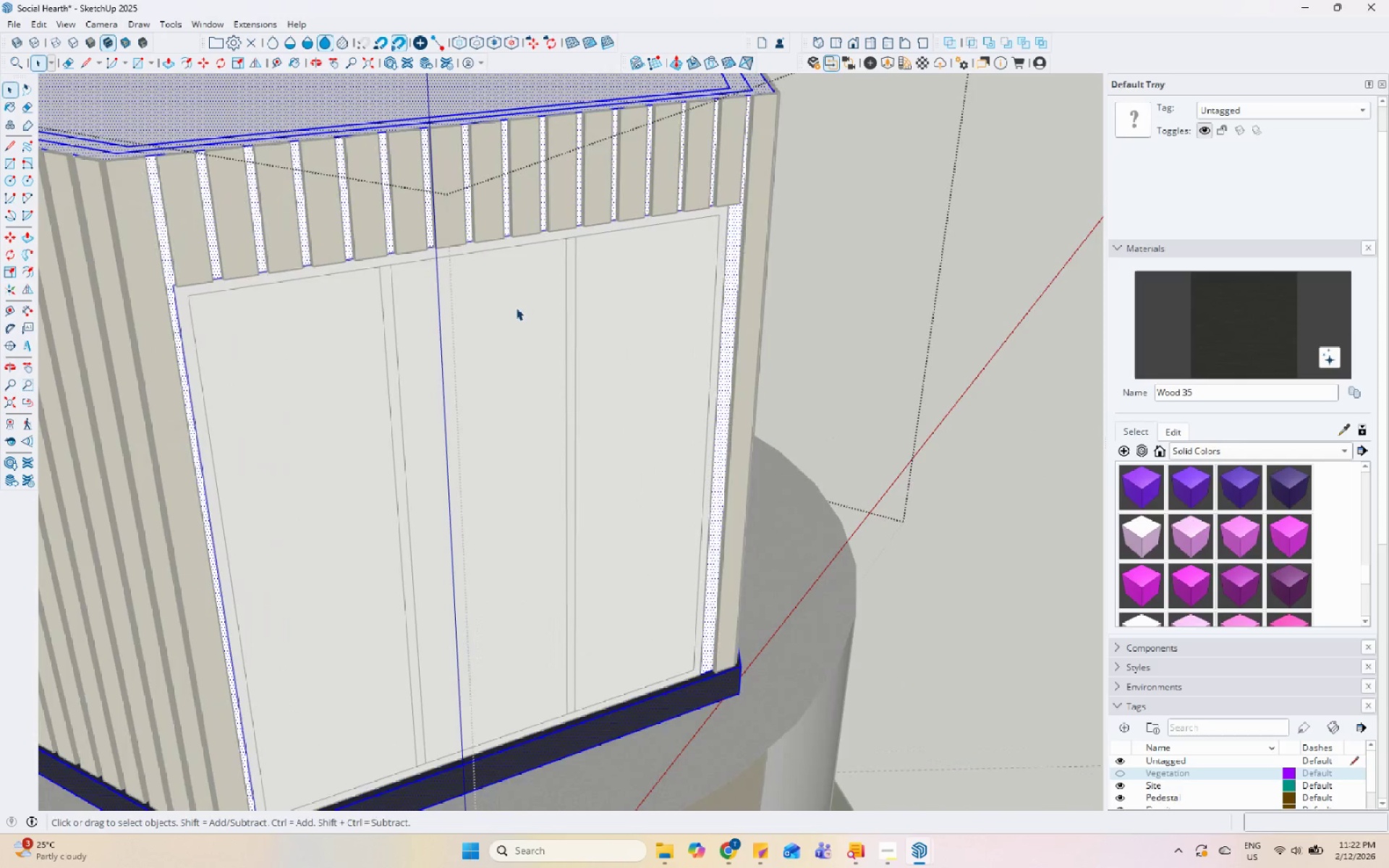 
triple_click([566, 299])
 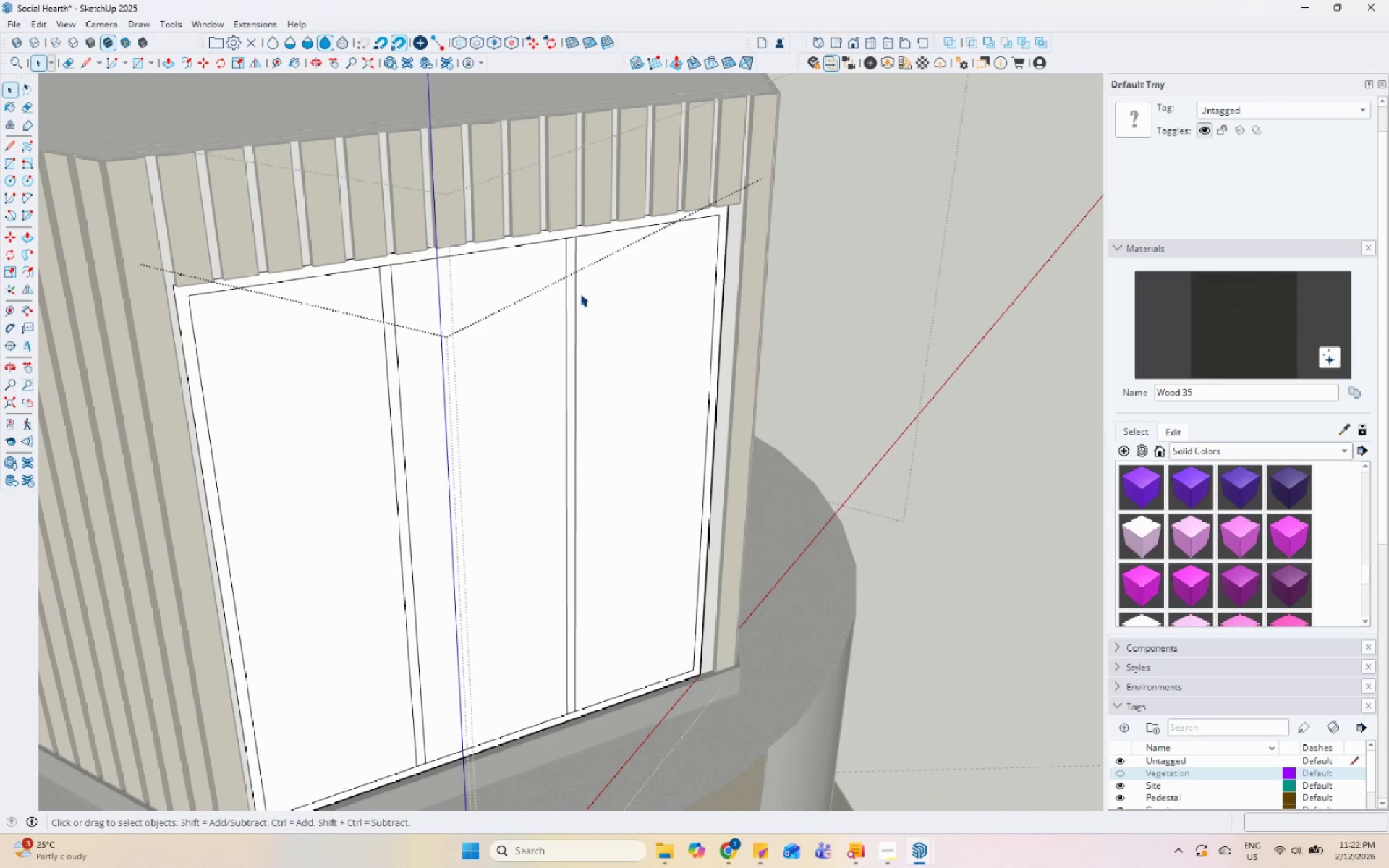 
key(Escape)
 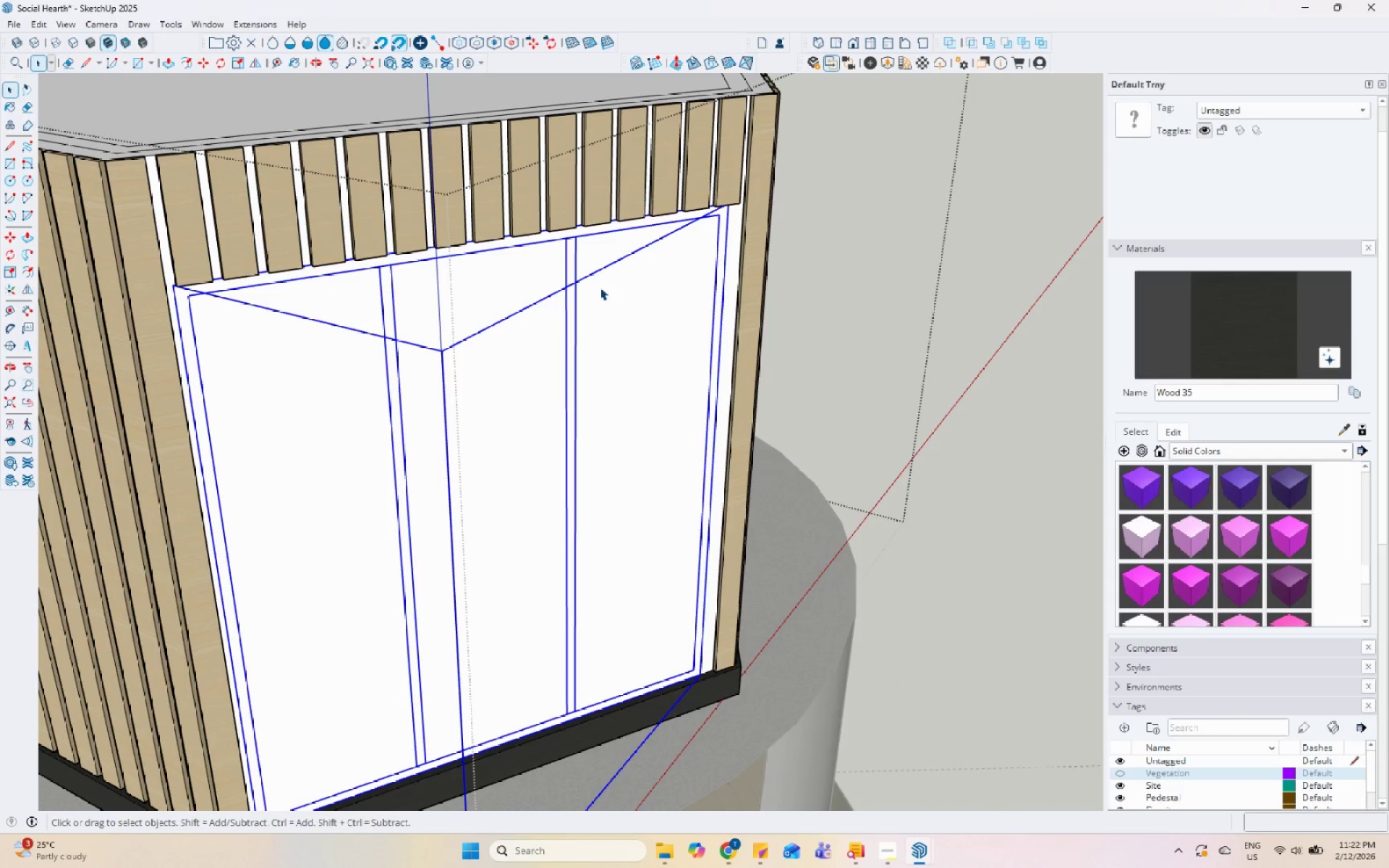 
key(M)
 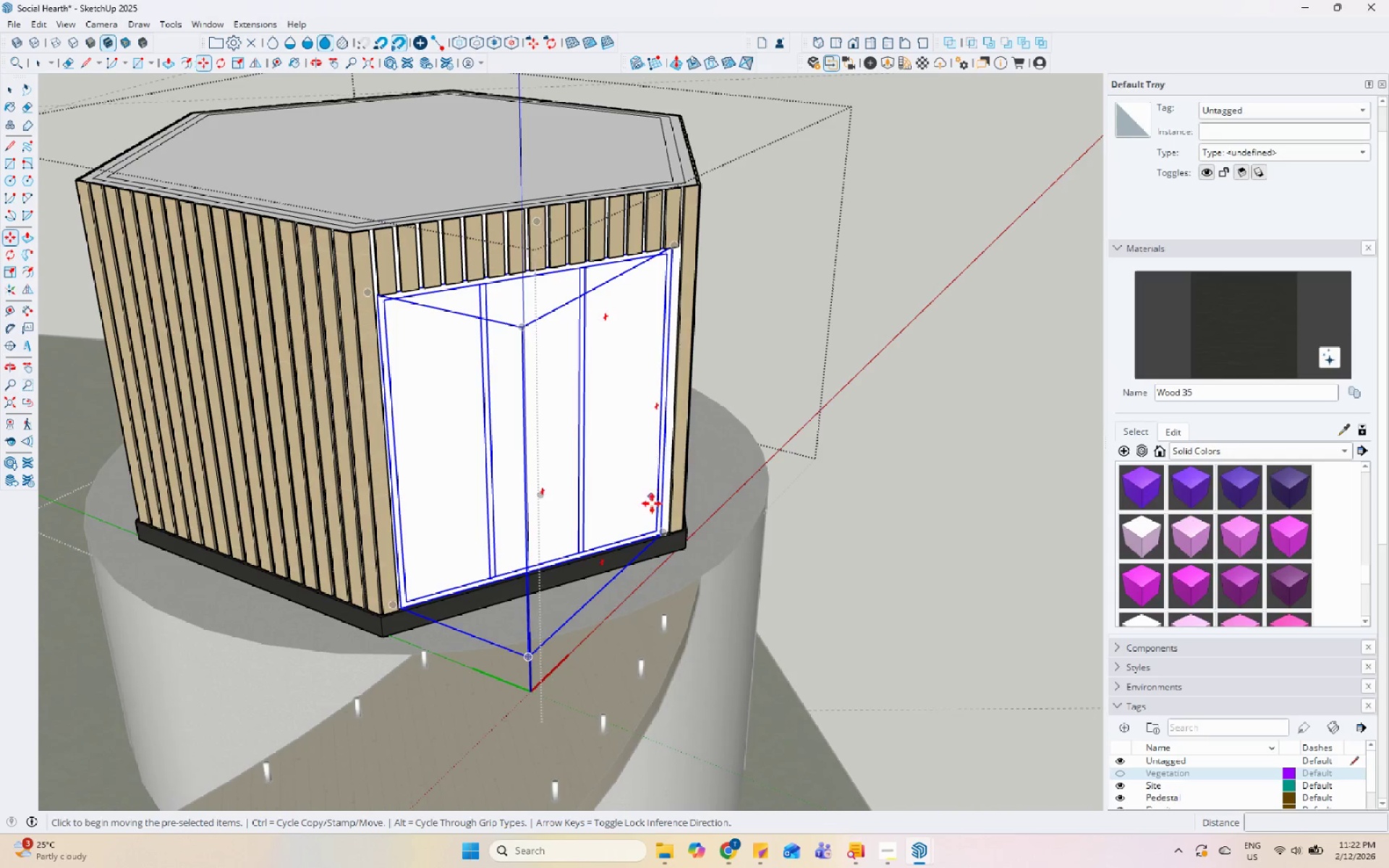 
scroll: coordinate [594, 316], scroll_direction: down, amount: 6.0
 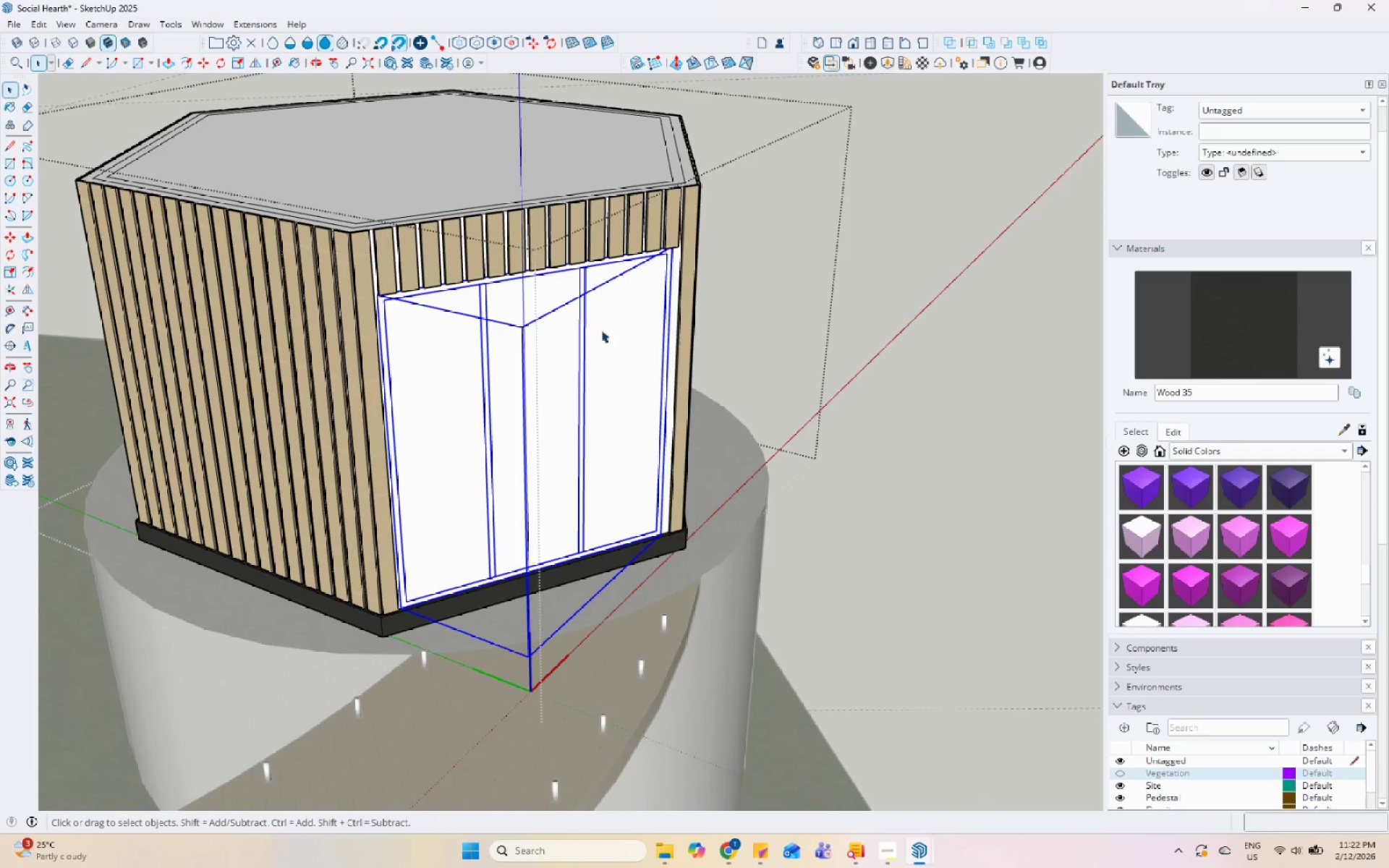 
left_click([656, 529])
 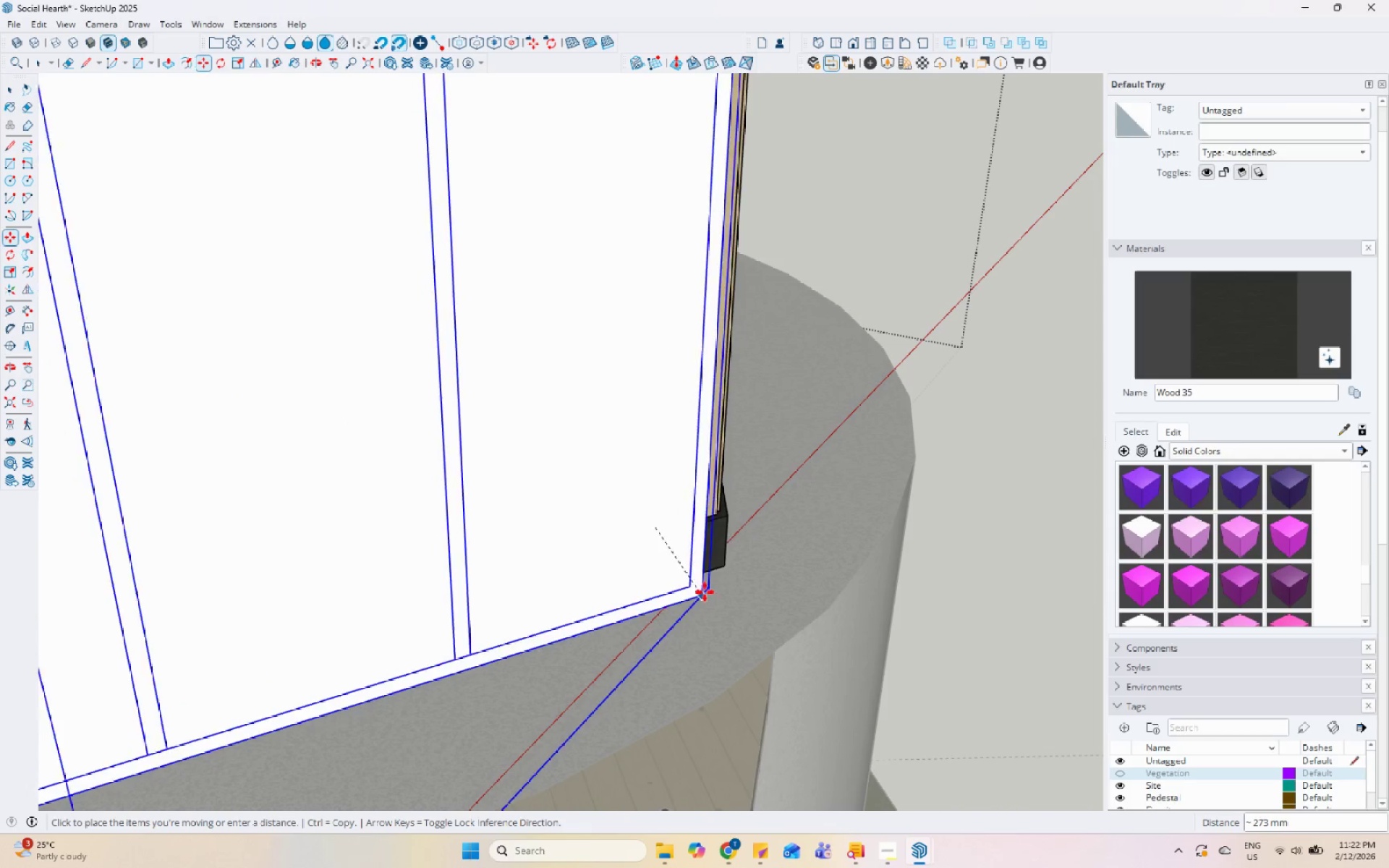 
scroll: coordinate [666, 564], scroll_direction: up, amount: 10.0
 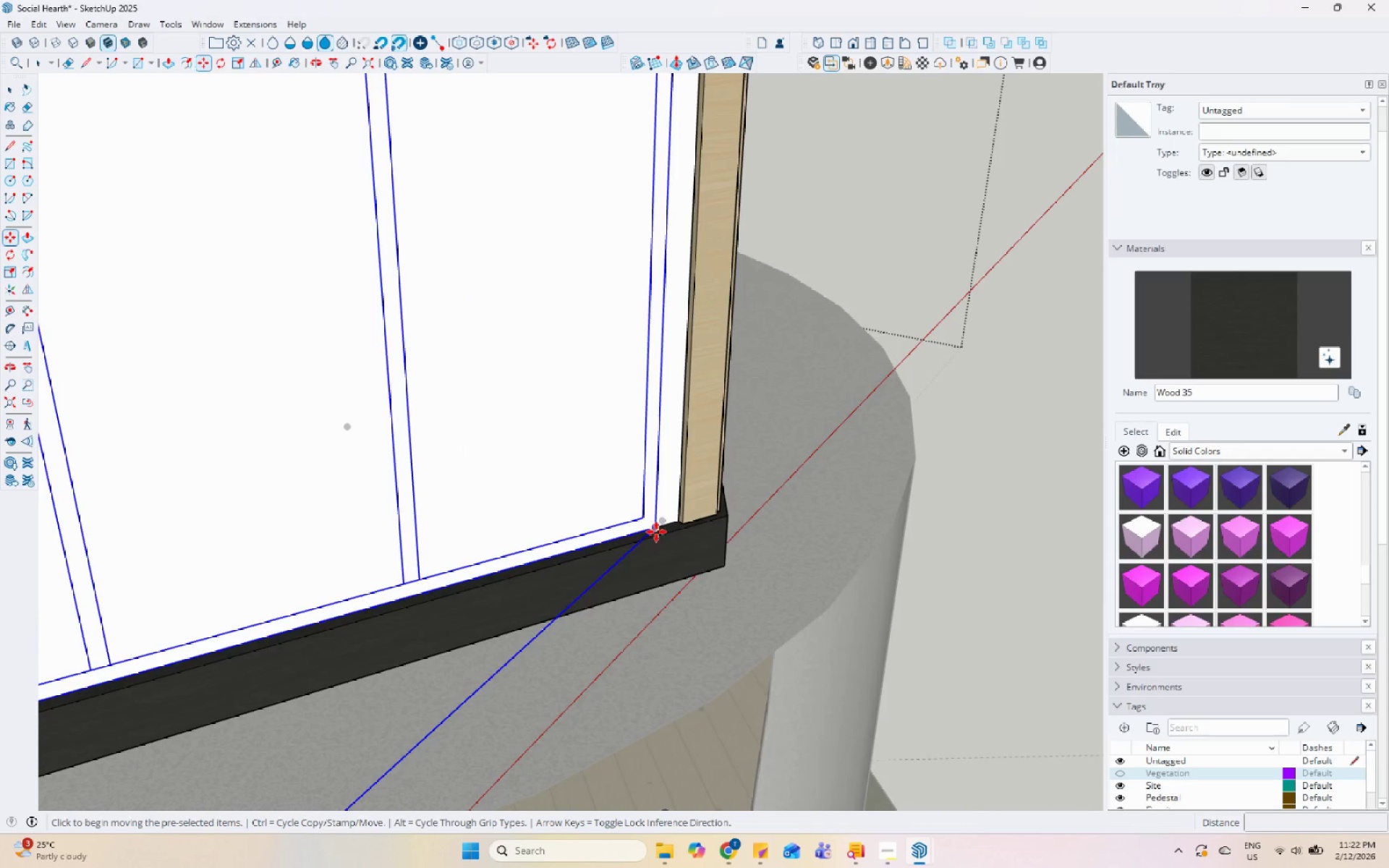 
scroll: coordinate [600, 452], scroll_direction: down, amount: 22.0
 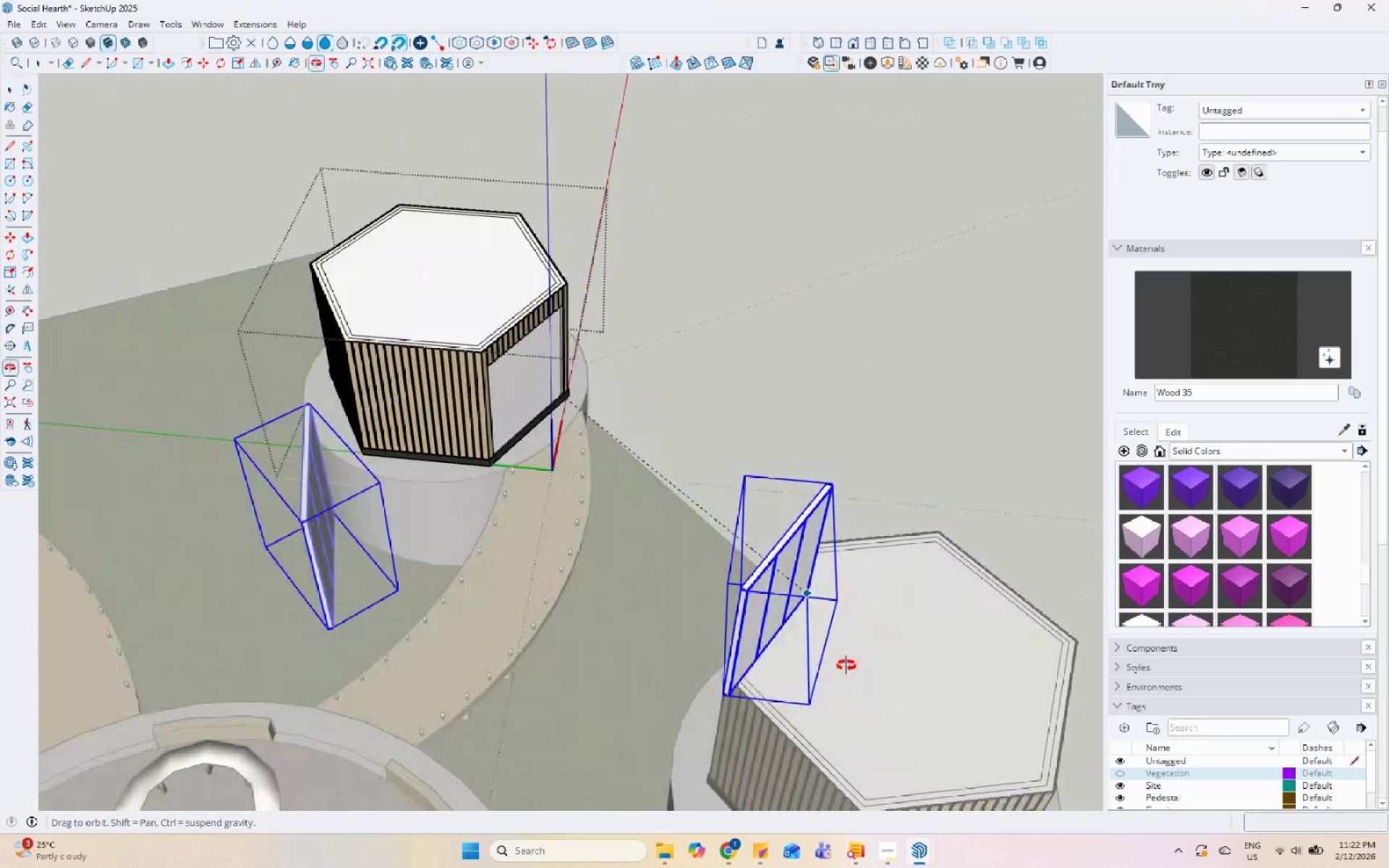 
scroll: coordinate [470, 263], scroll_direction: up, amount: 20.0
 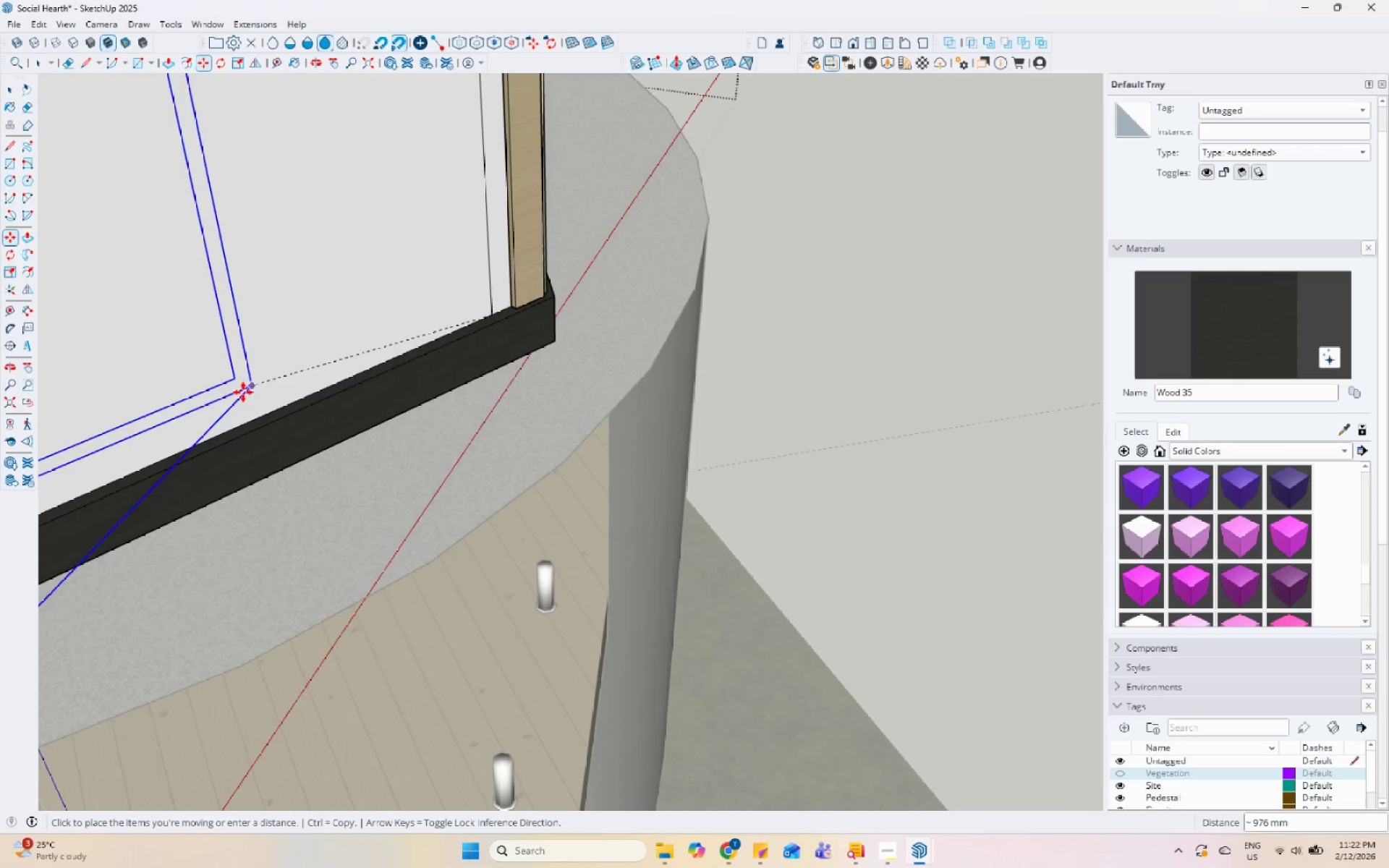 
scroll: coordinate [289, 591], scroll_direction: down, amount: 17.0
 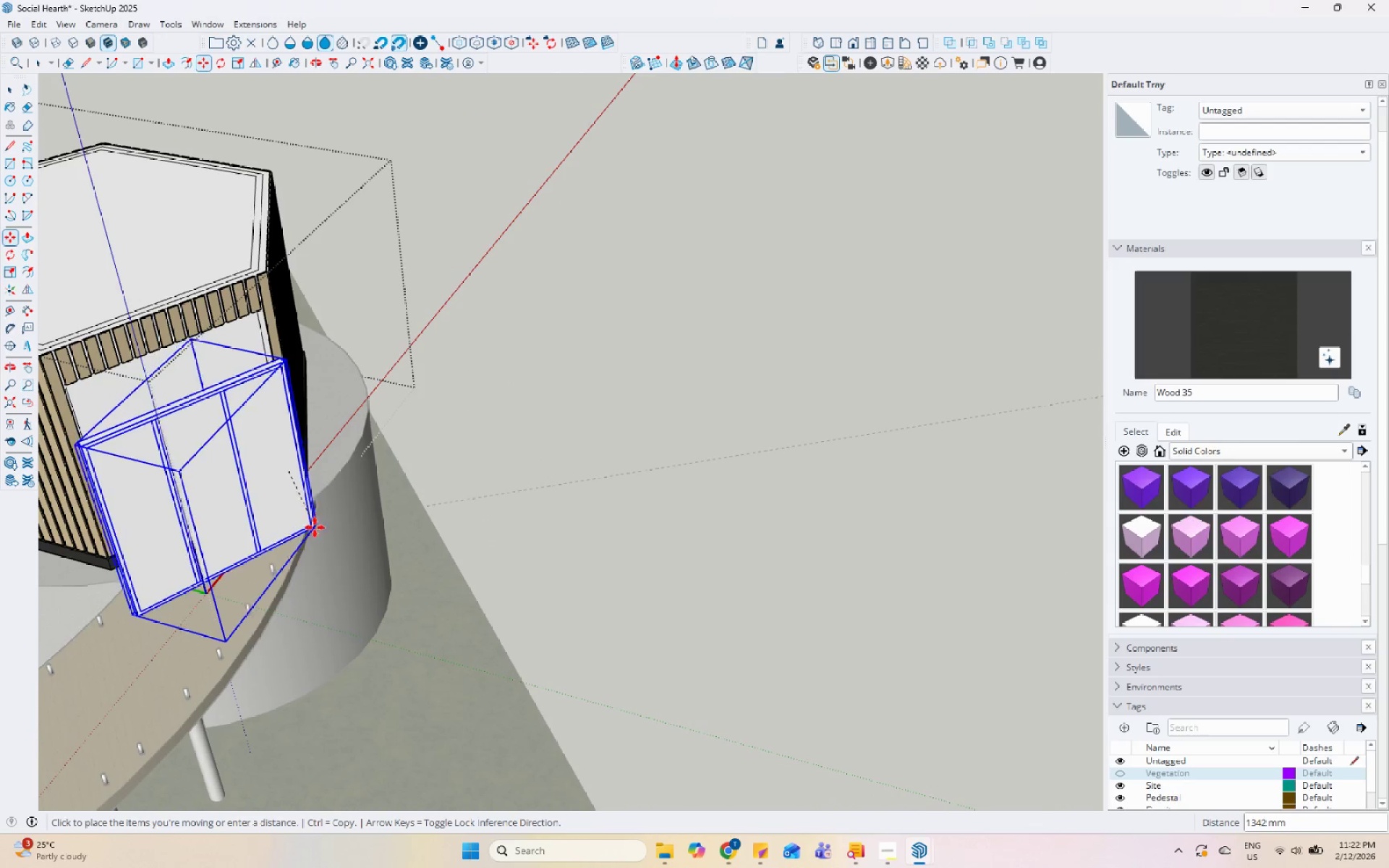 
left_click([291, 532])
 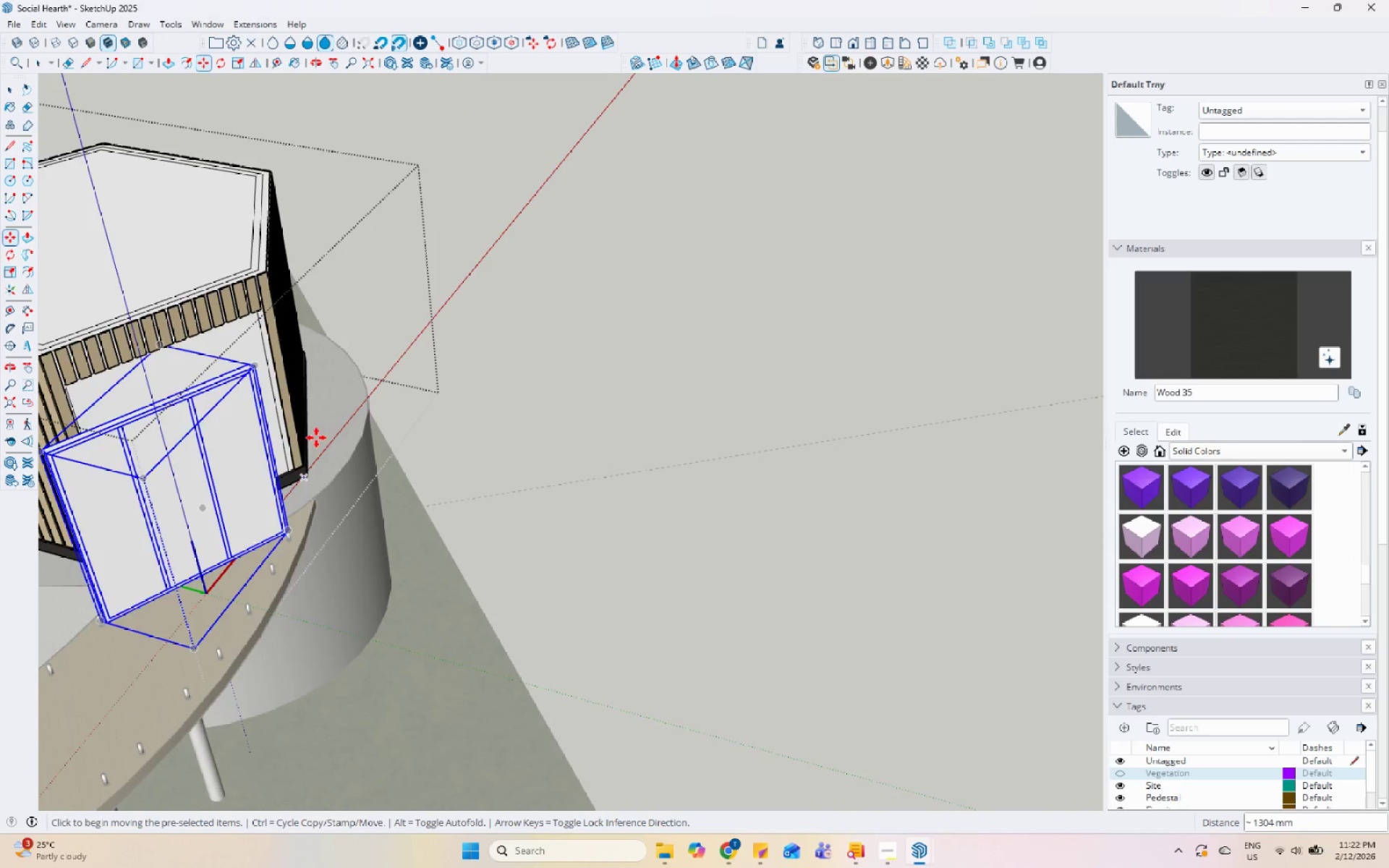 
key(Space)
 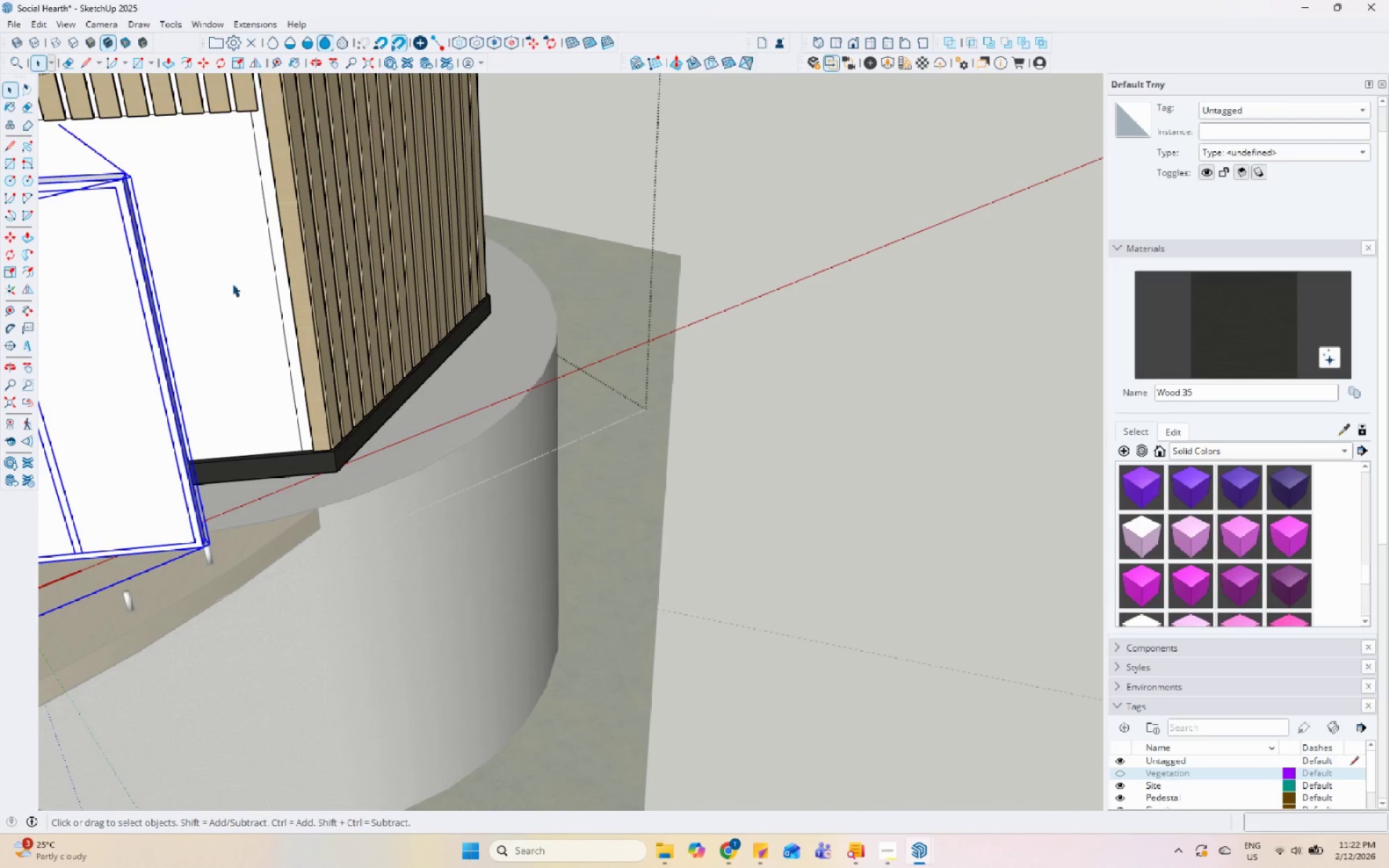 
scroll: coordinate [328, 398], scroll_direction: up, amount: 6.0
 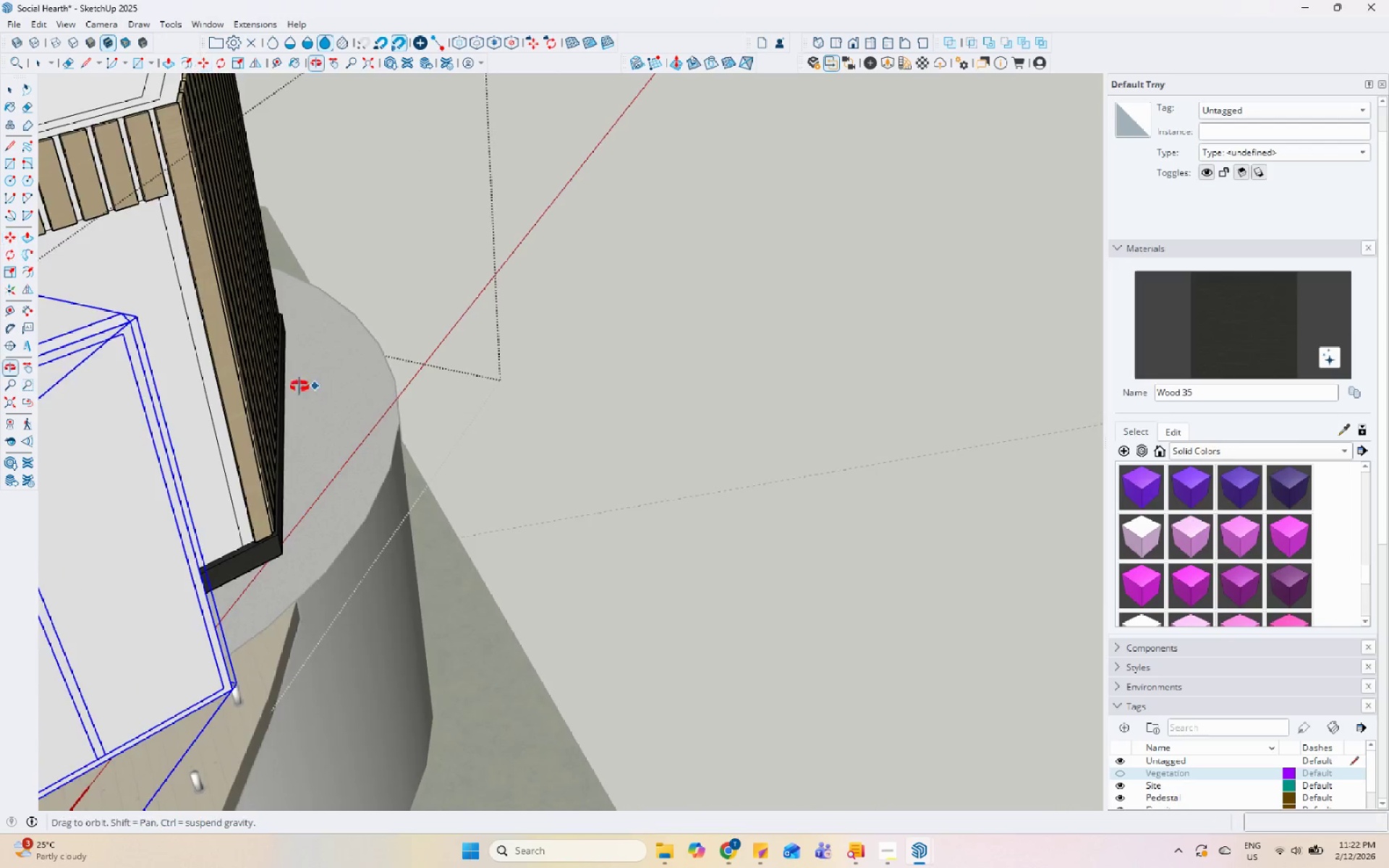 
double_click([232, 284])
 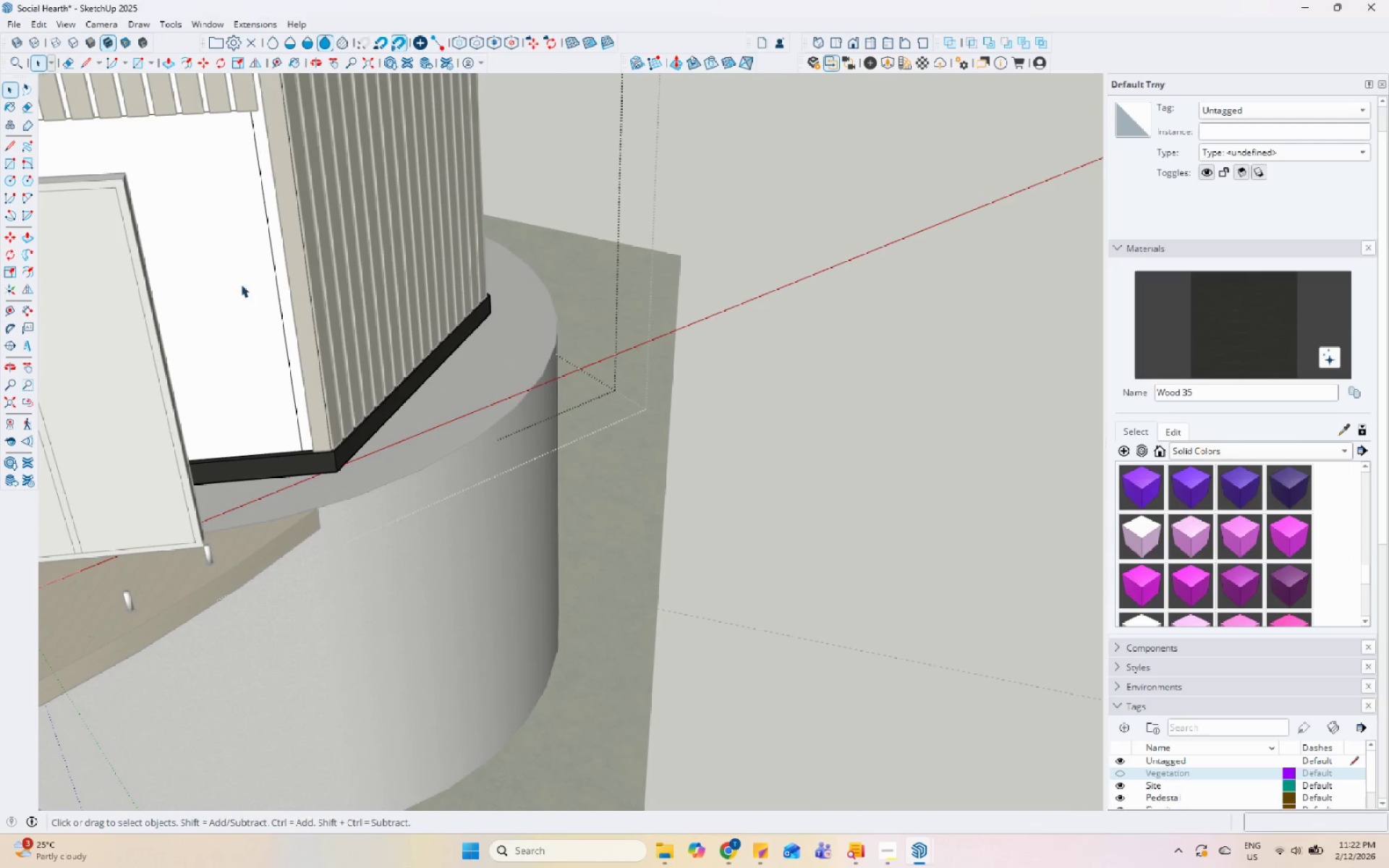 
left_click_drag(start_coordinate=[247, 285], to_coordinate=[239, 286])
 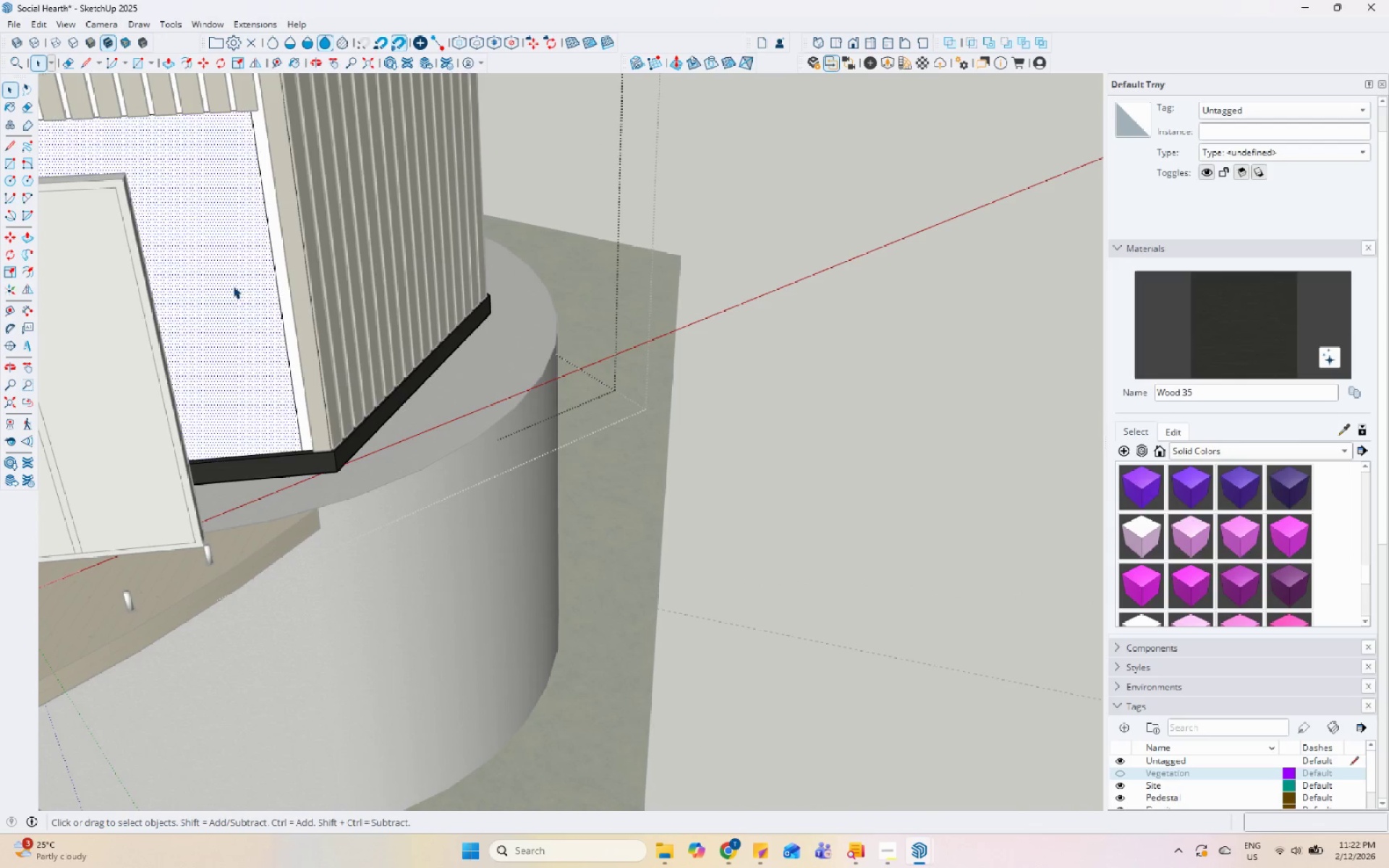 
triple_click([233, 286])
 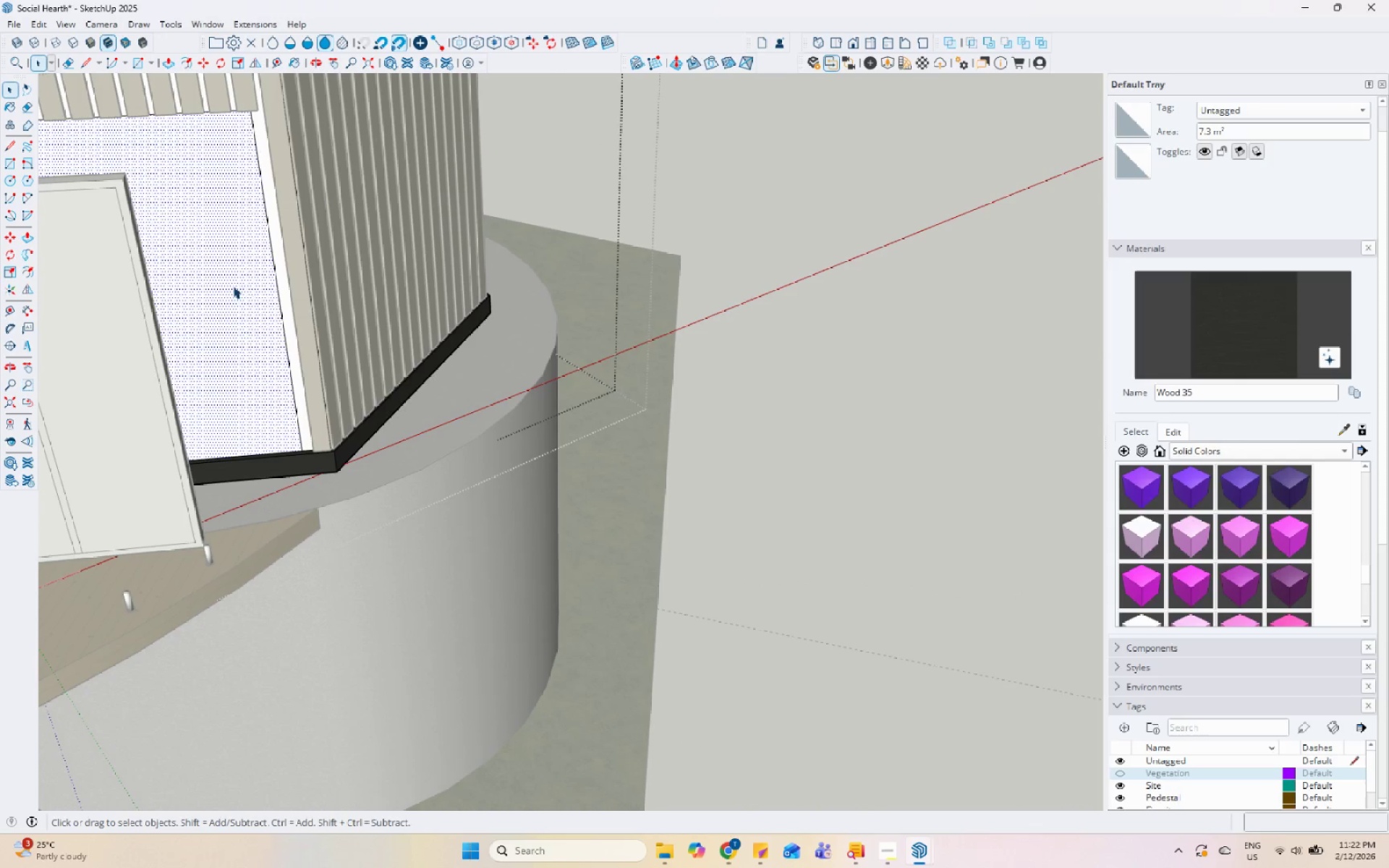 
key(P)
 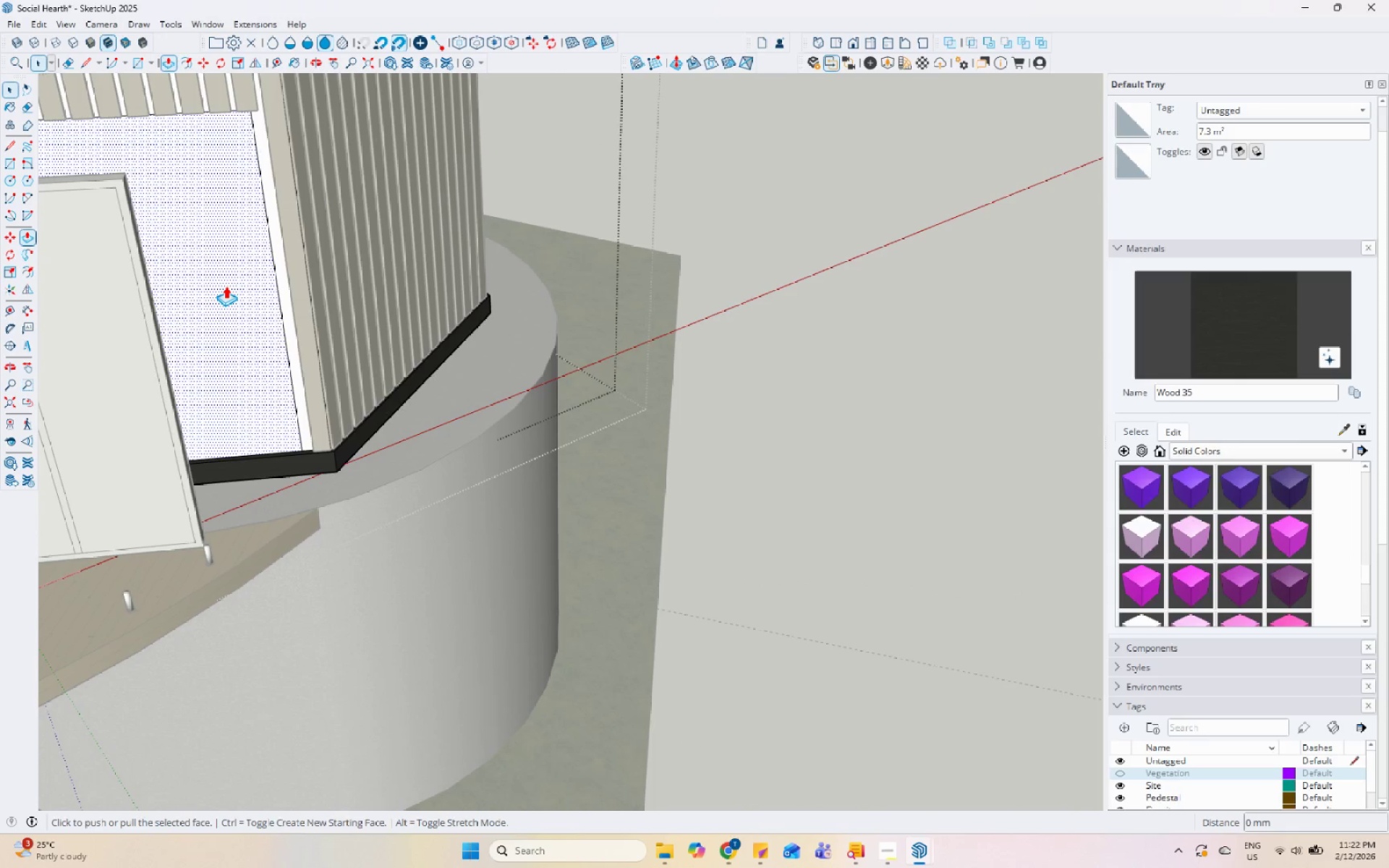 
left_click([226, 286])
 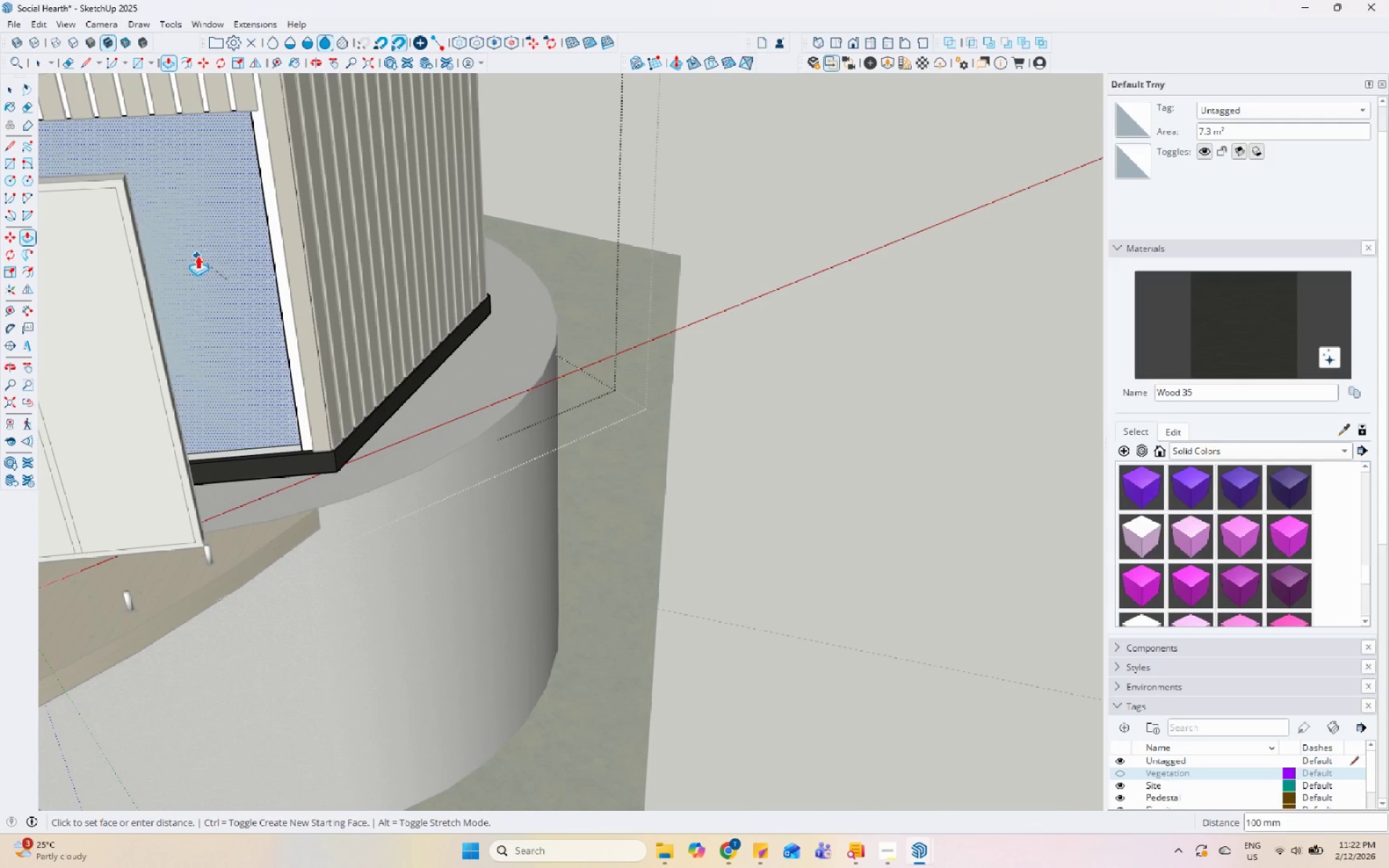 
left_click([197, 252])
 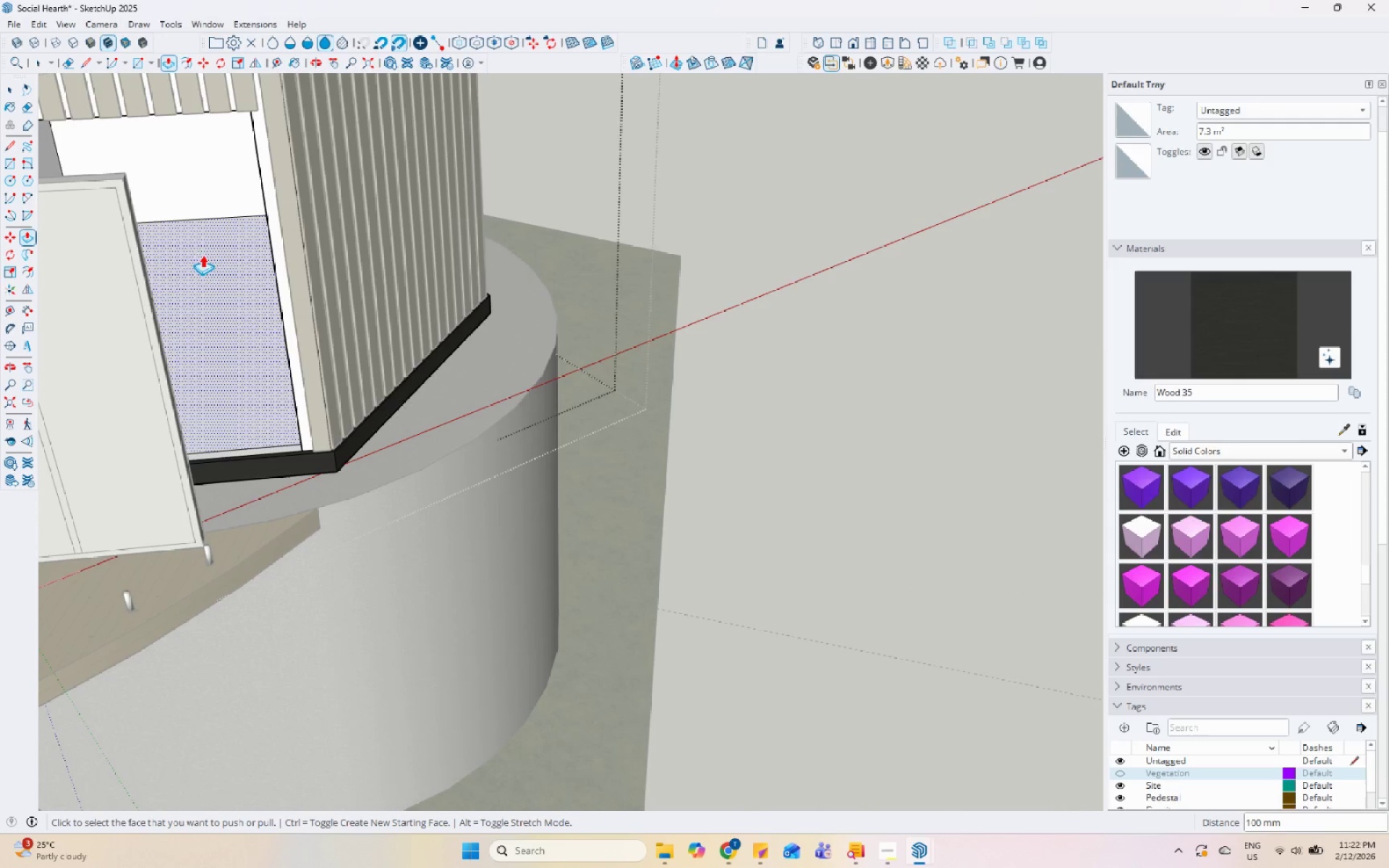 
scroll: coordinate [284, 357], scroll_direction: down, amount: 6.0
 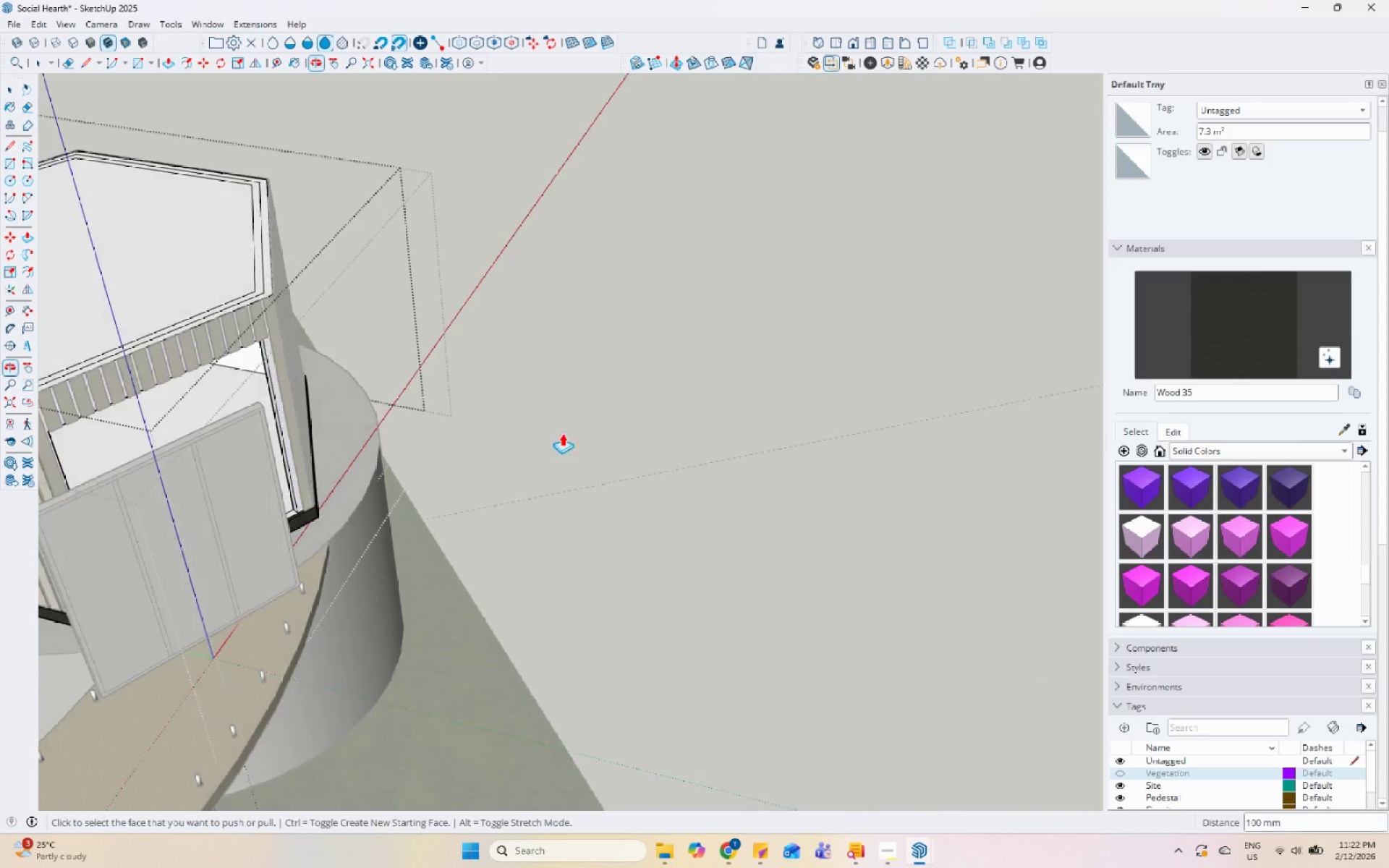 
key(Space)
 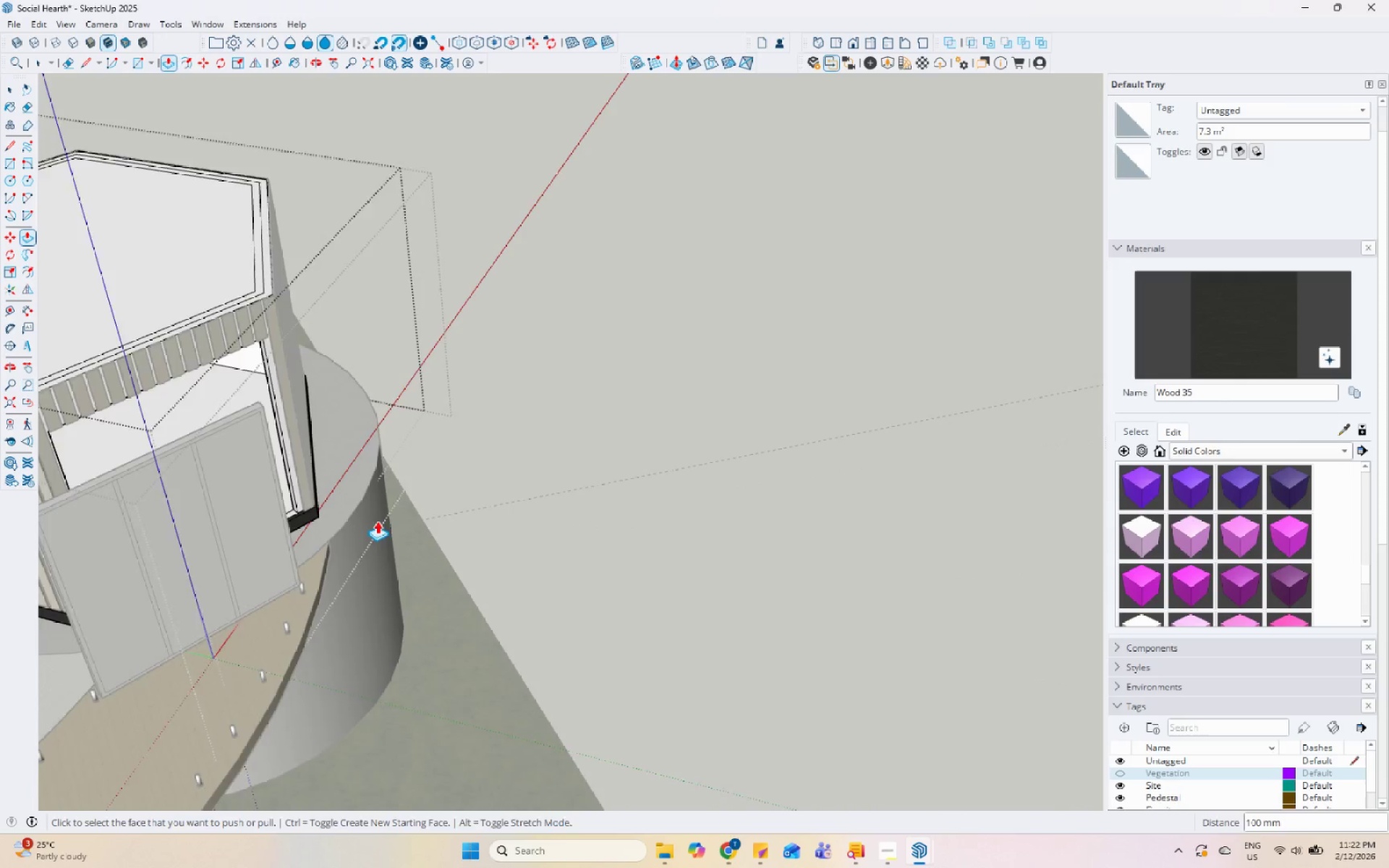 
key(Escape)
 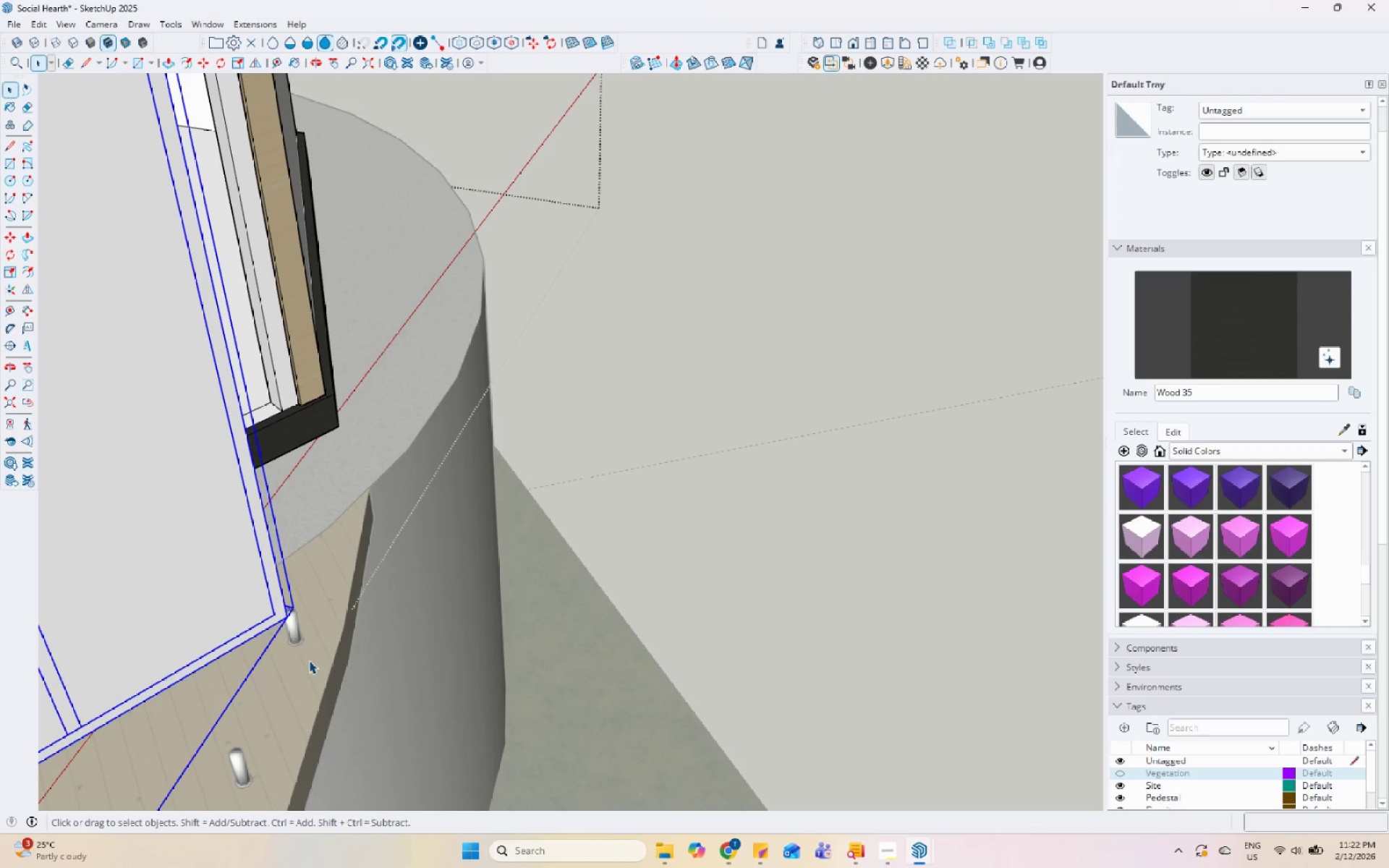 
key(M)
 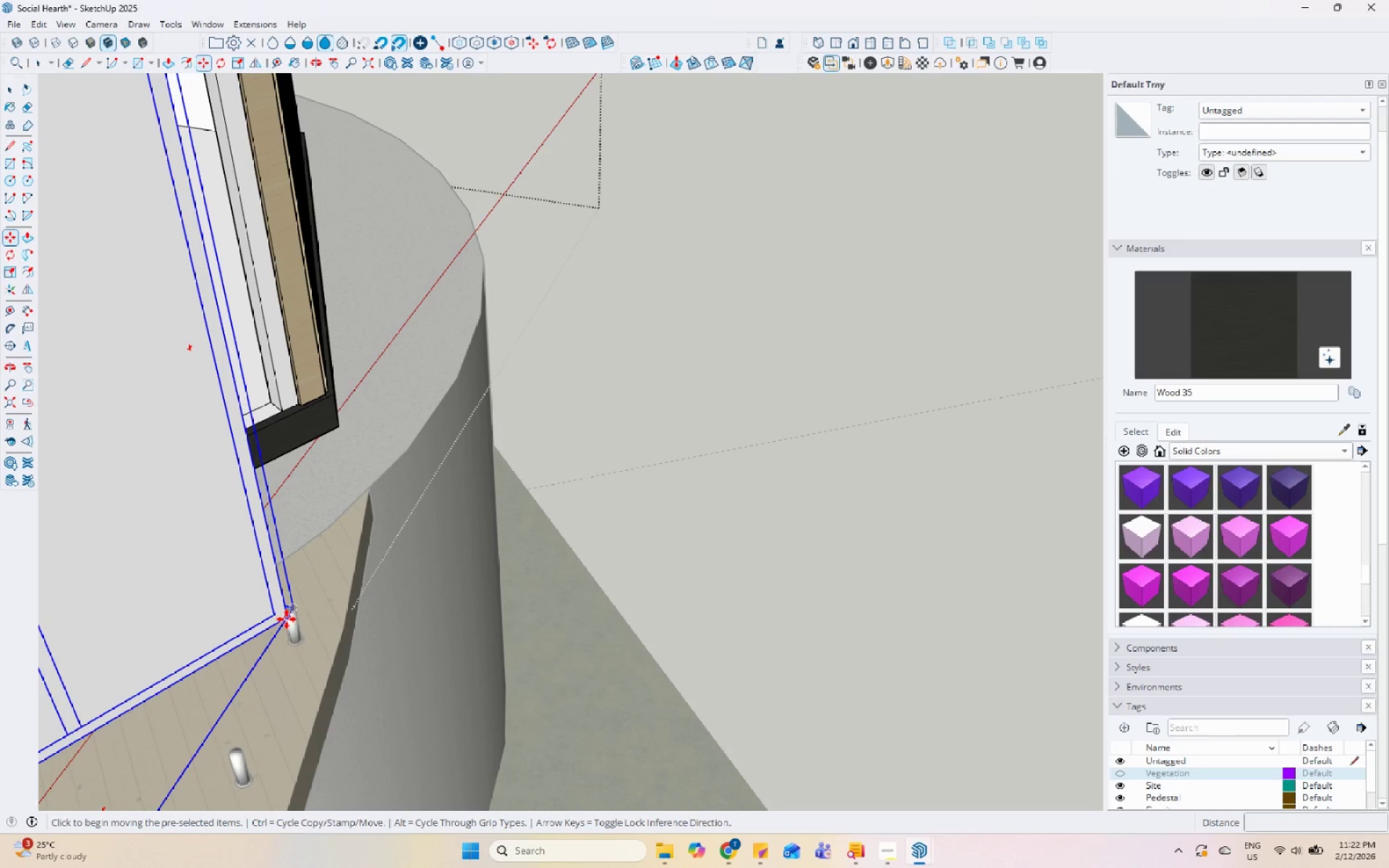 
scroll: coordinate [309, 660], scroll_direction: up, amount: 11.0
 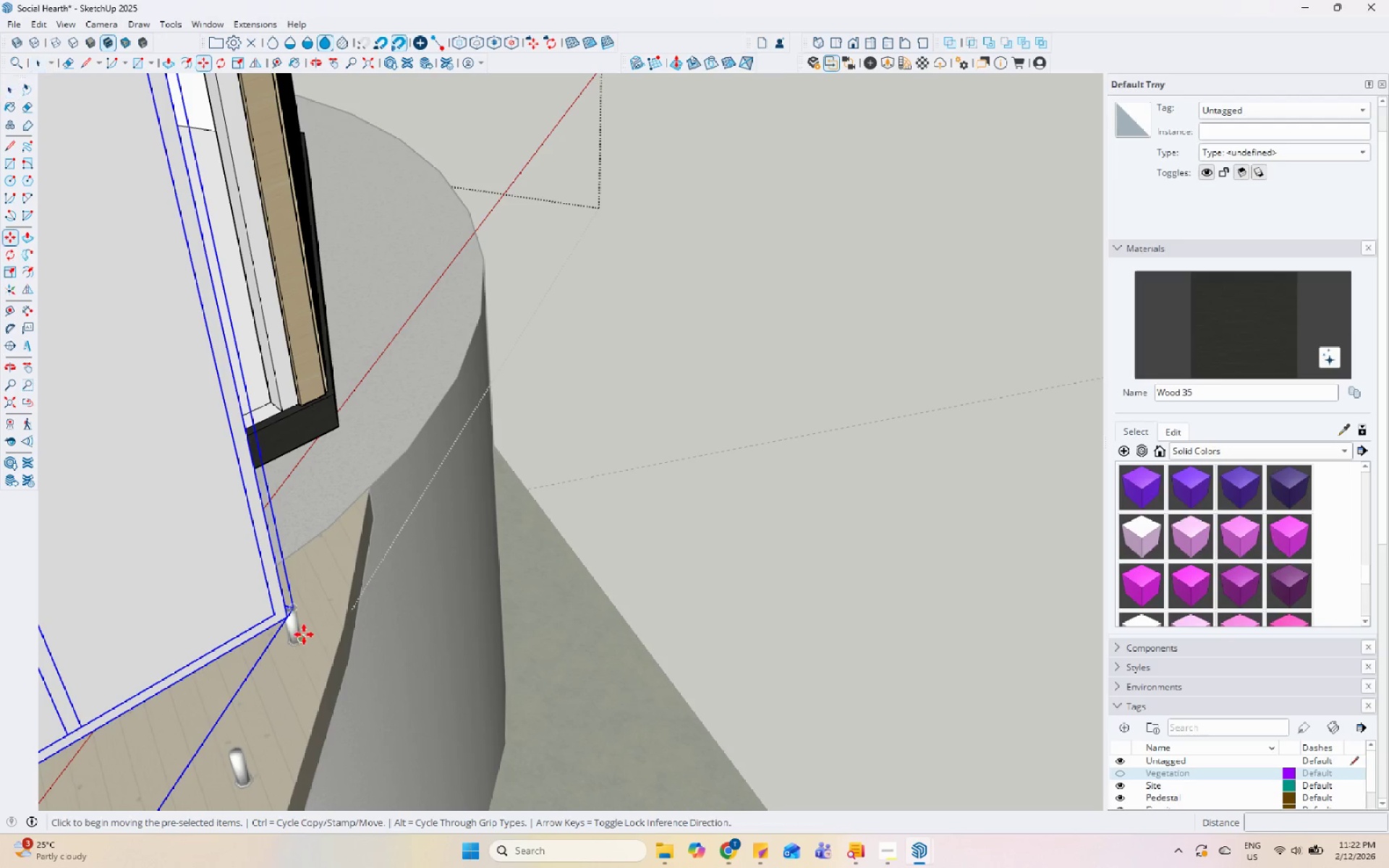 
left_click([286, 613])
 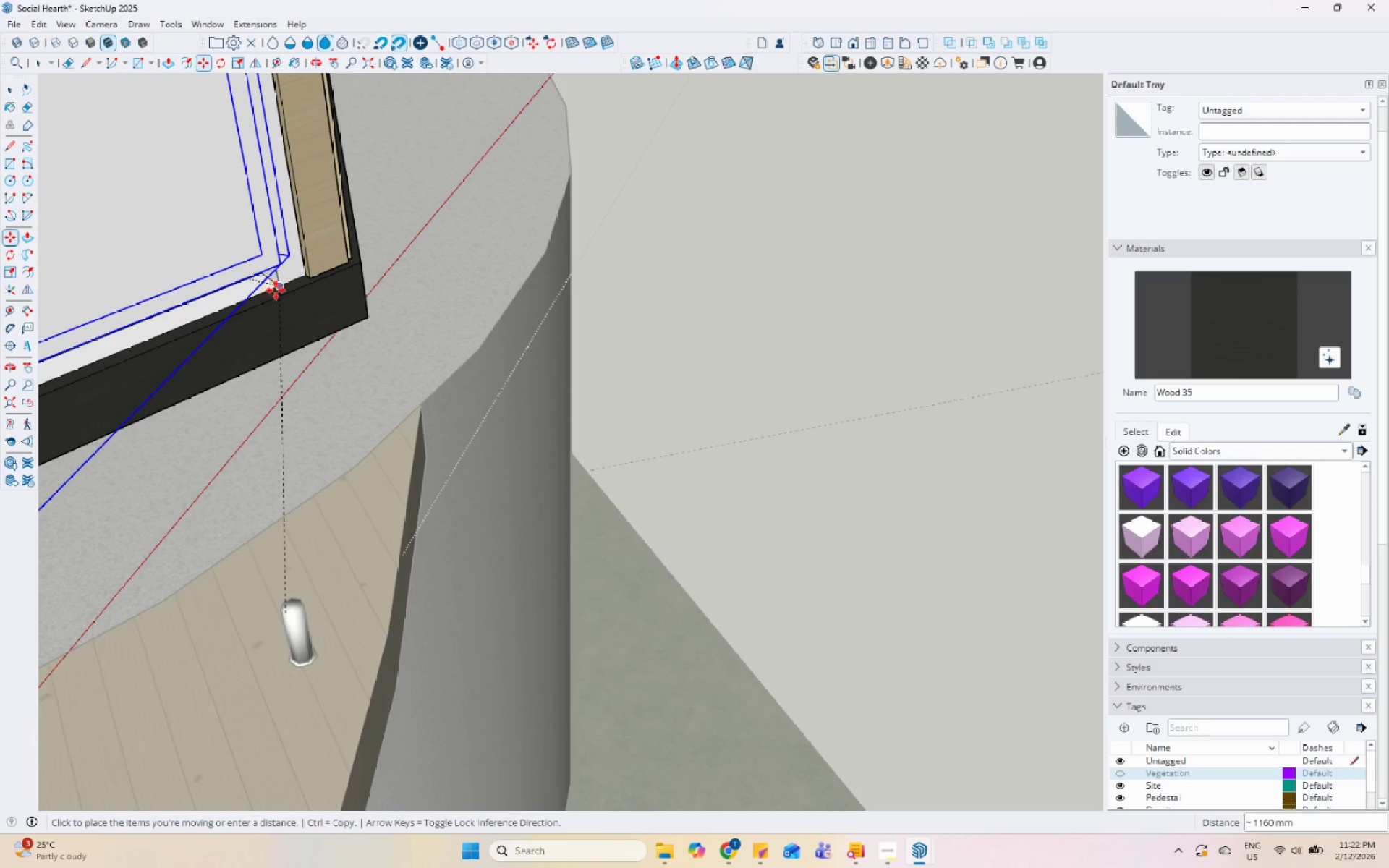 
scroll: coordinate [281, 623], scroll_direction: up, amount: 6.0
 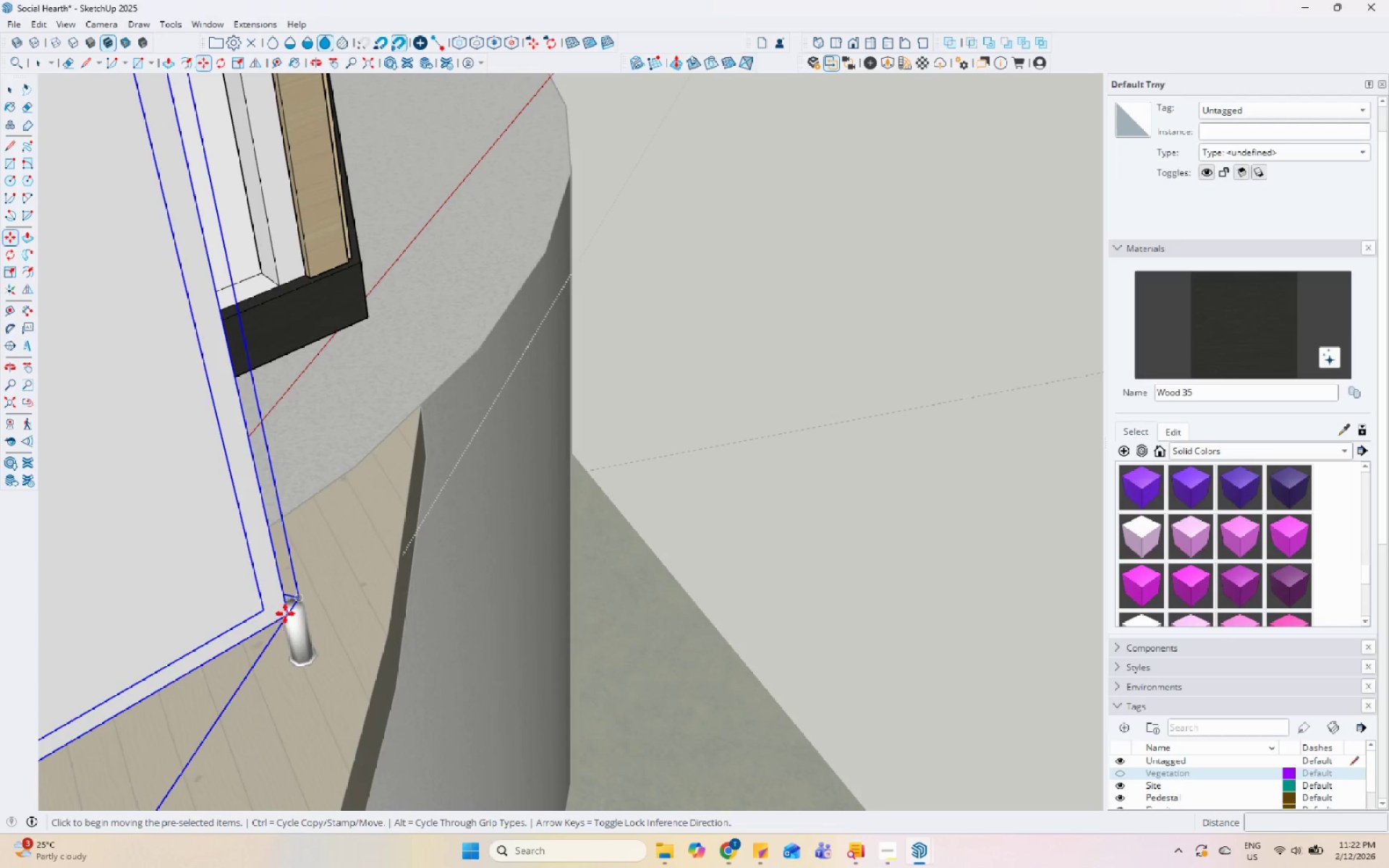 
left_click([282, 278])
 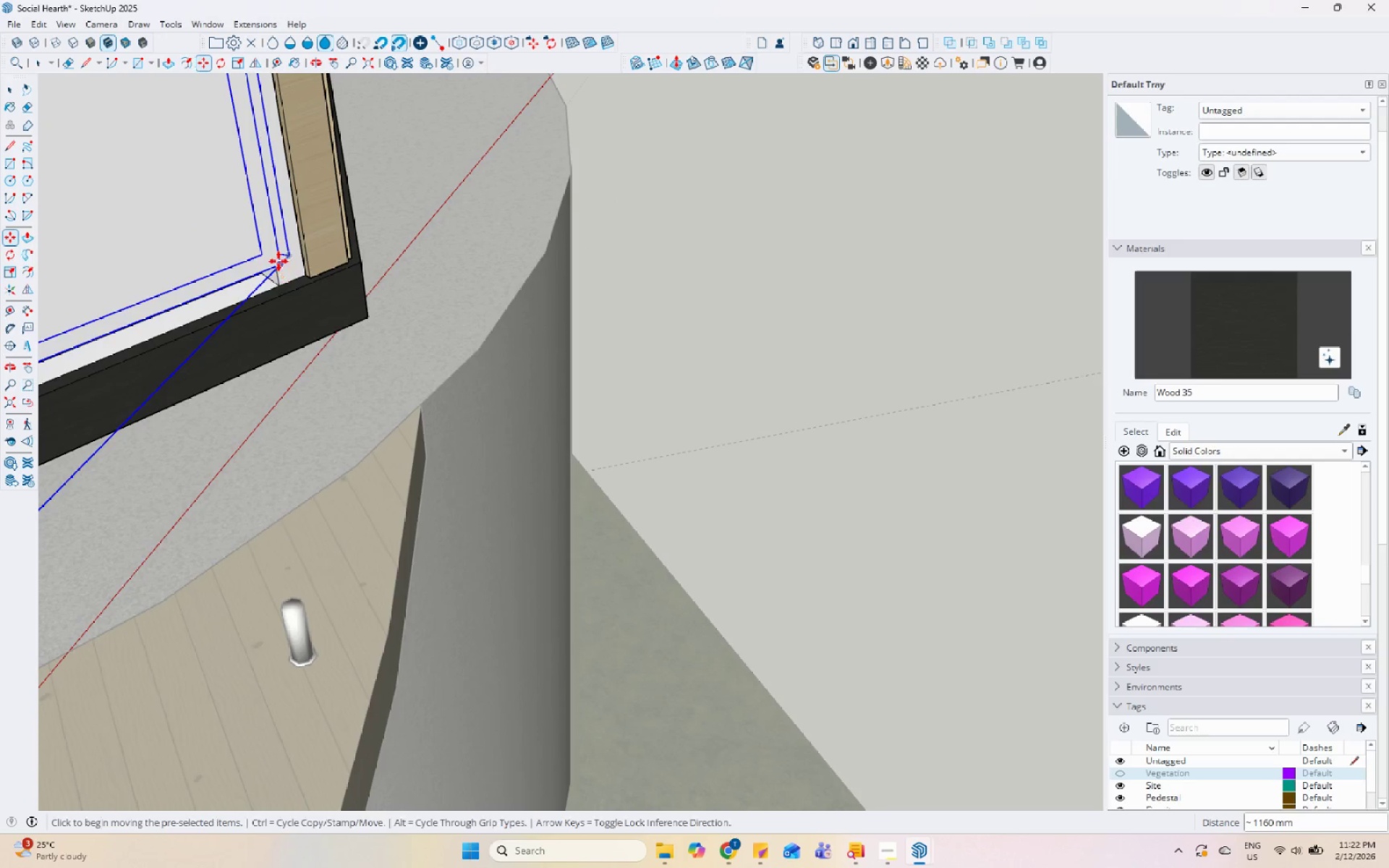 
left_click([282, 264])
 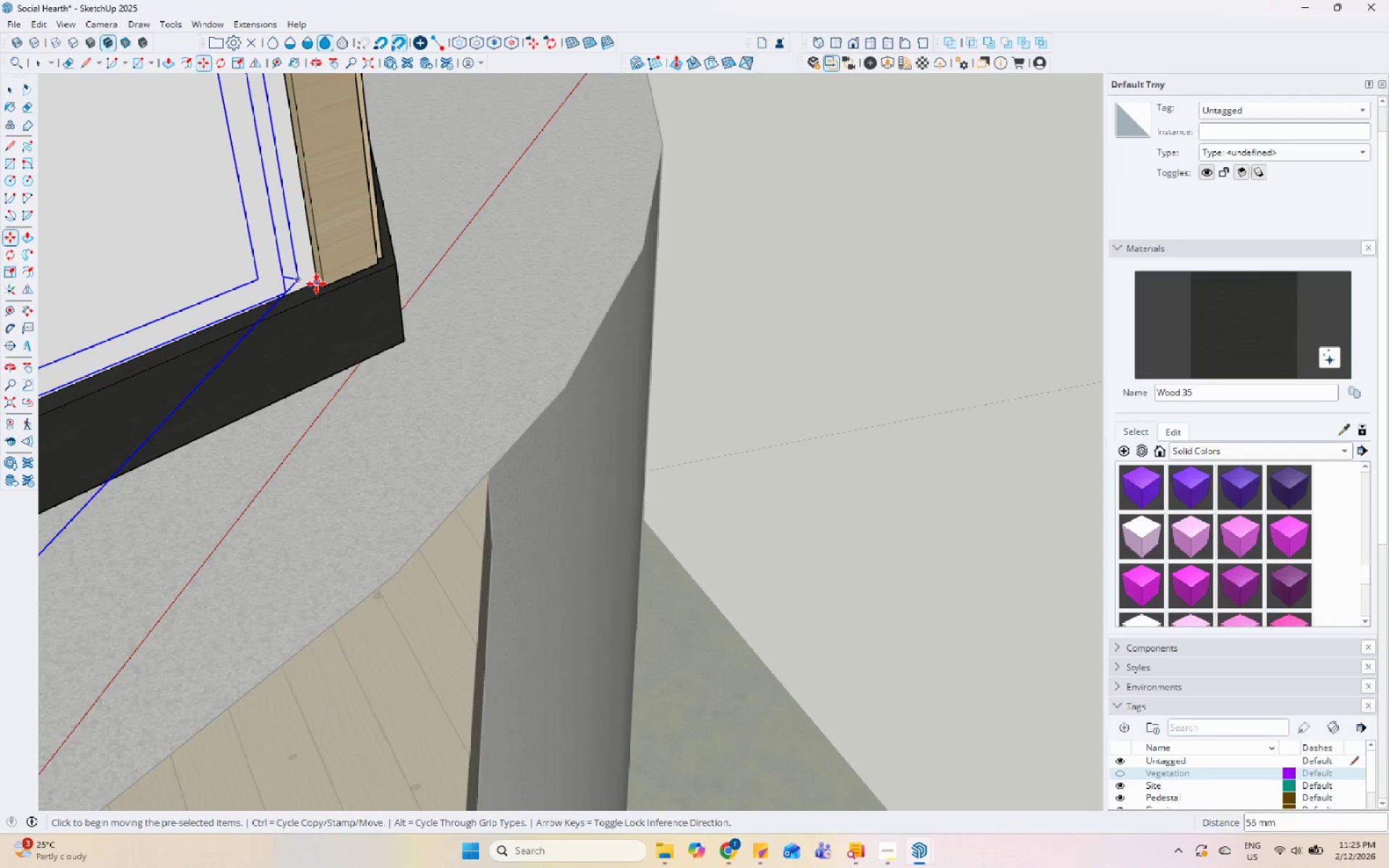 
scroll: coordinate [279, 259], scroll_direction: up, amount: 4.0
 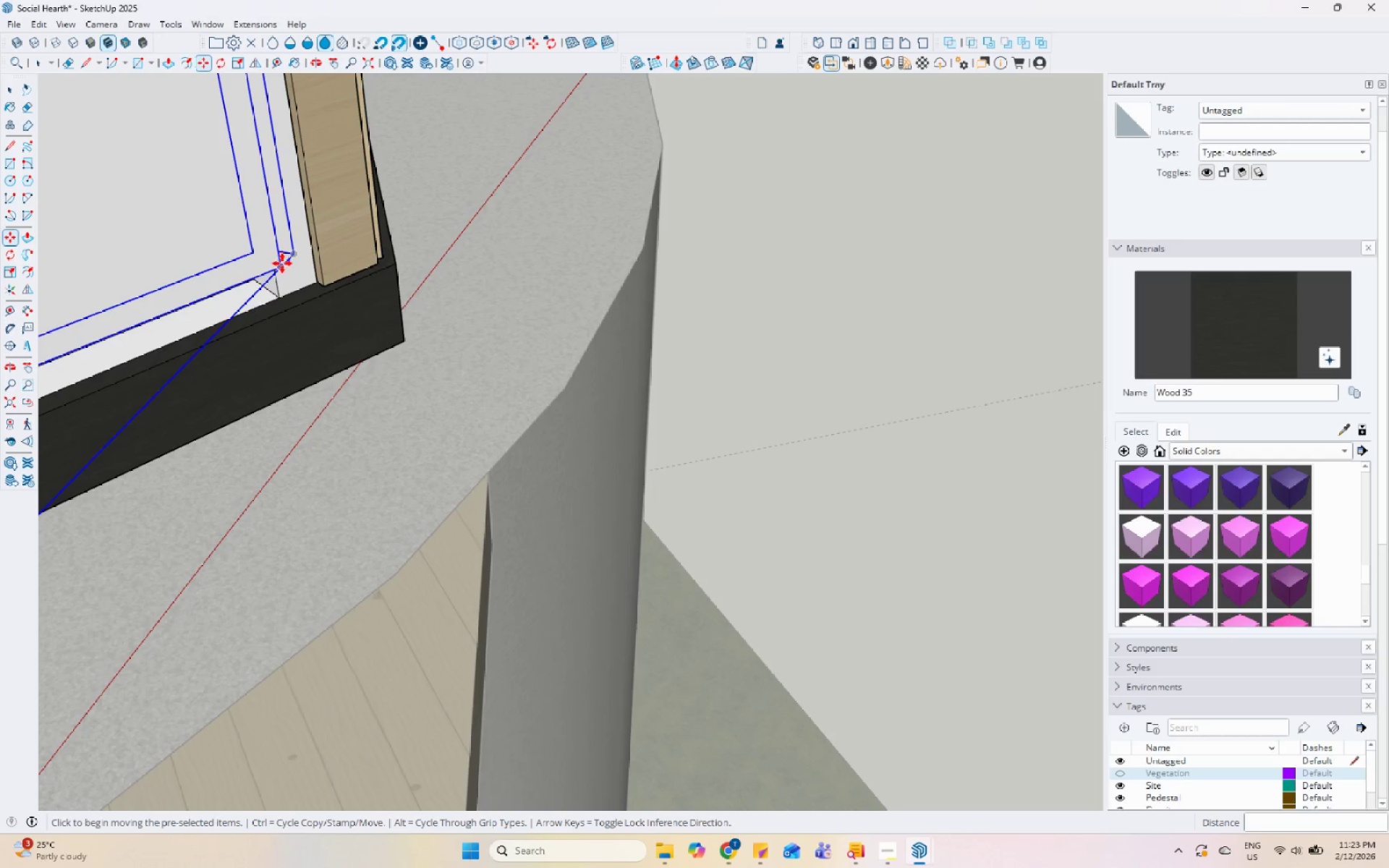 
left_click_drag(start_coordinate=[410, 188], to_coordinate=[418, 188])
 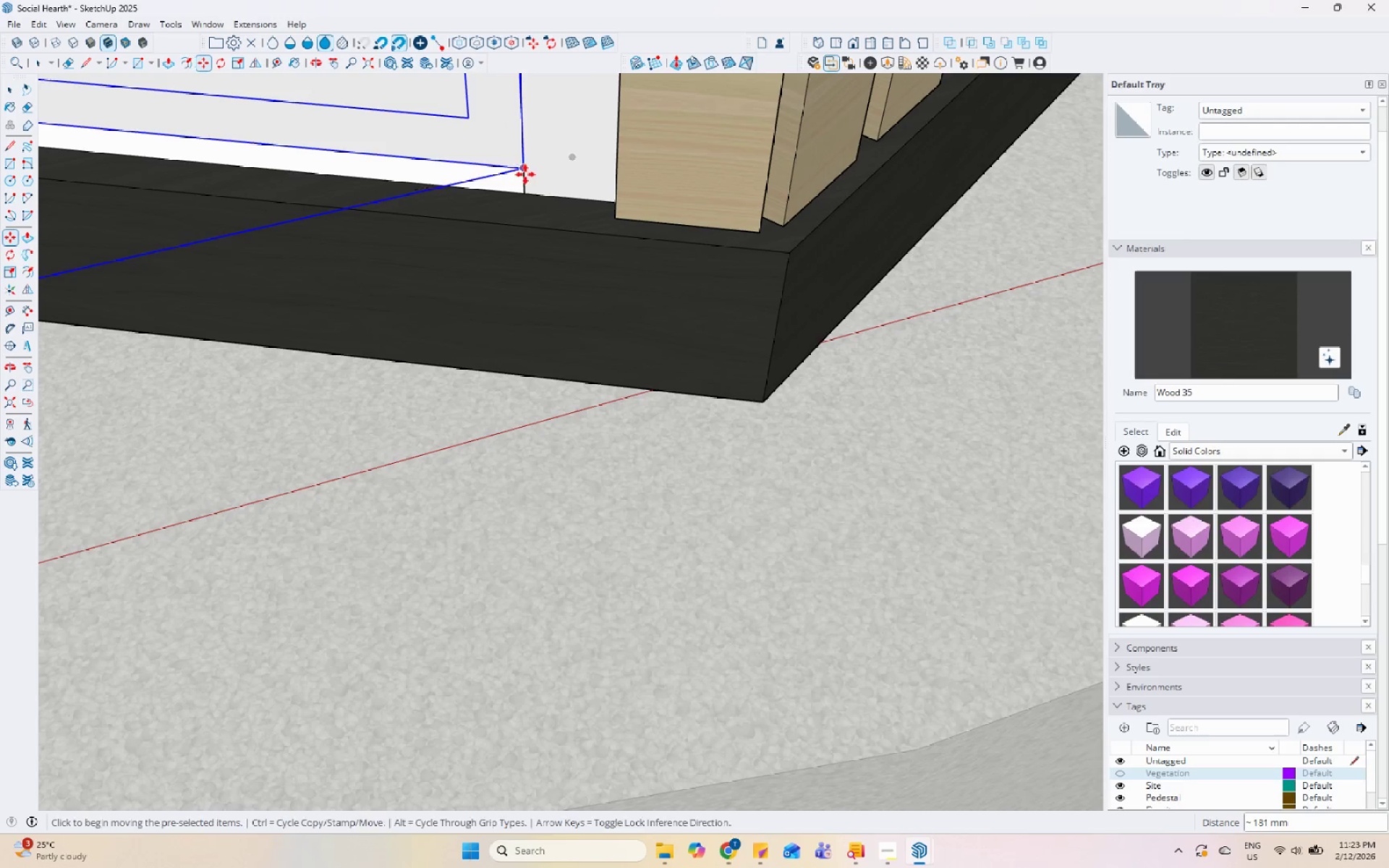 
scroll: coordinate [395, 198], scroll_direction: up, amount: 8.0
 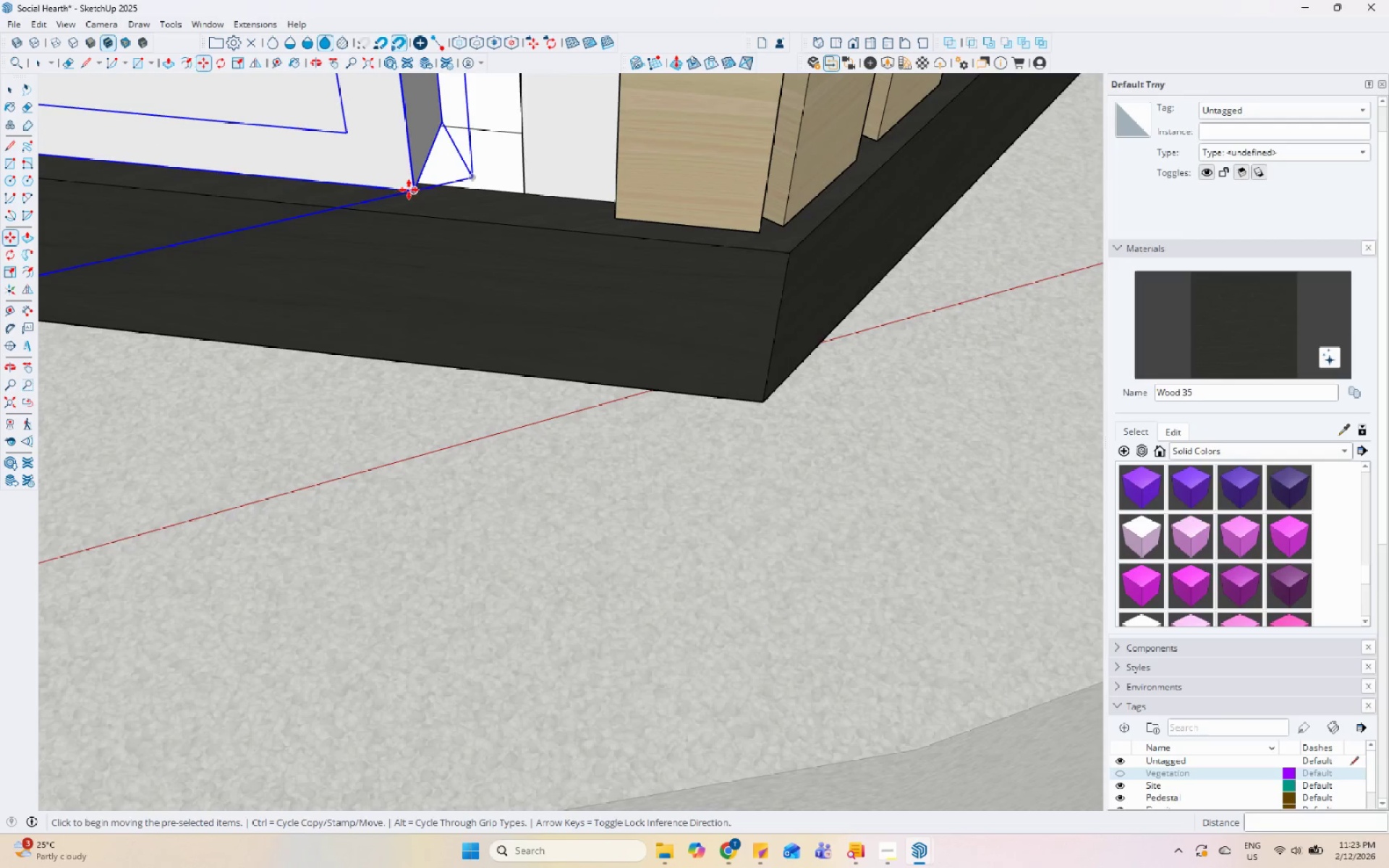 
left_click_drag(start_coordinate=[526, 168], to_coordinate=[526, 172])
 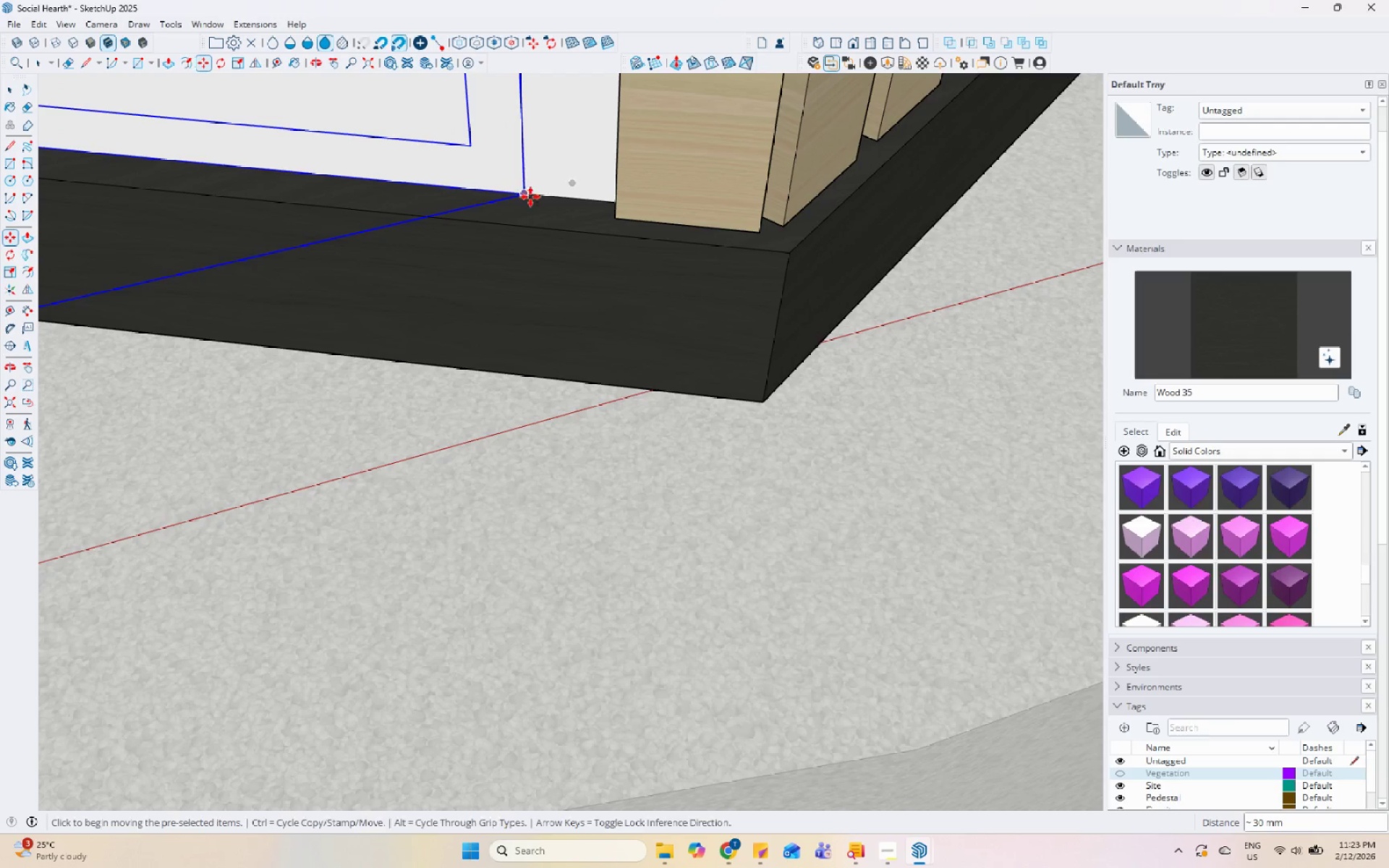 
key(Space)
 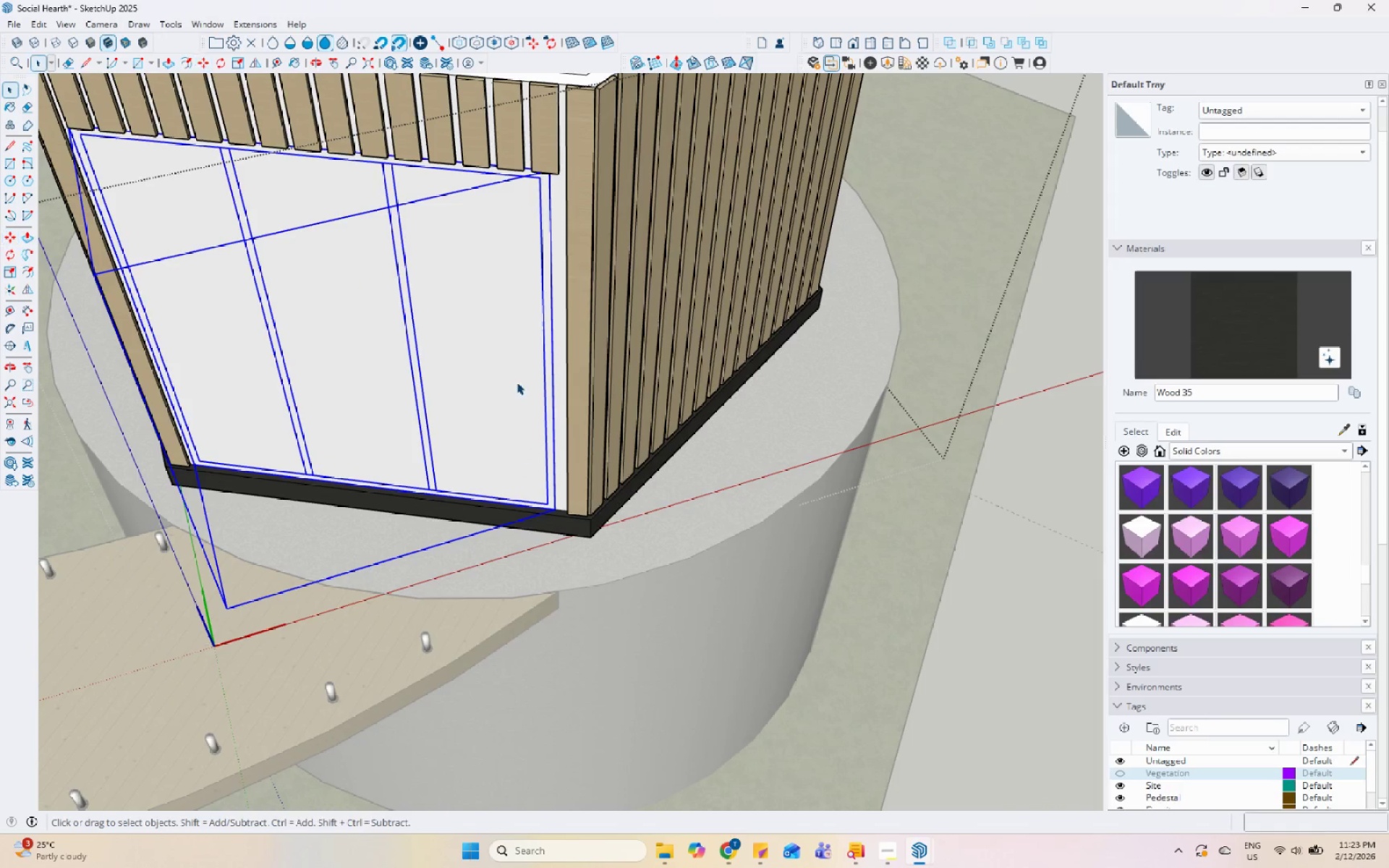 
left_click([516, 378])
 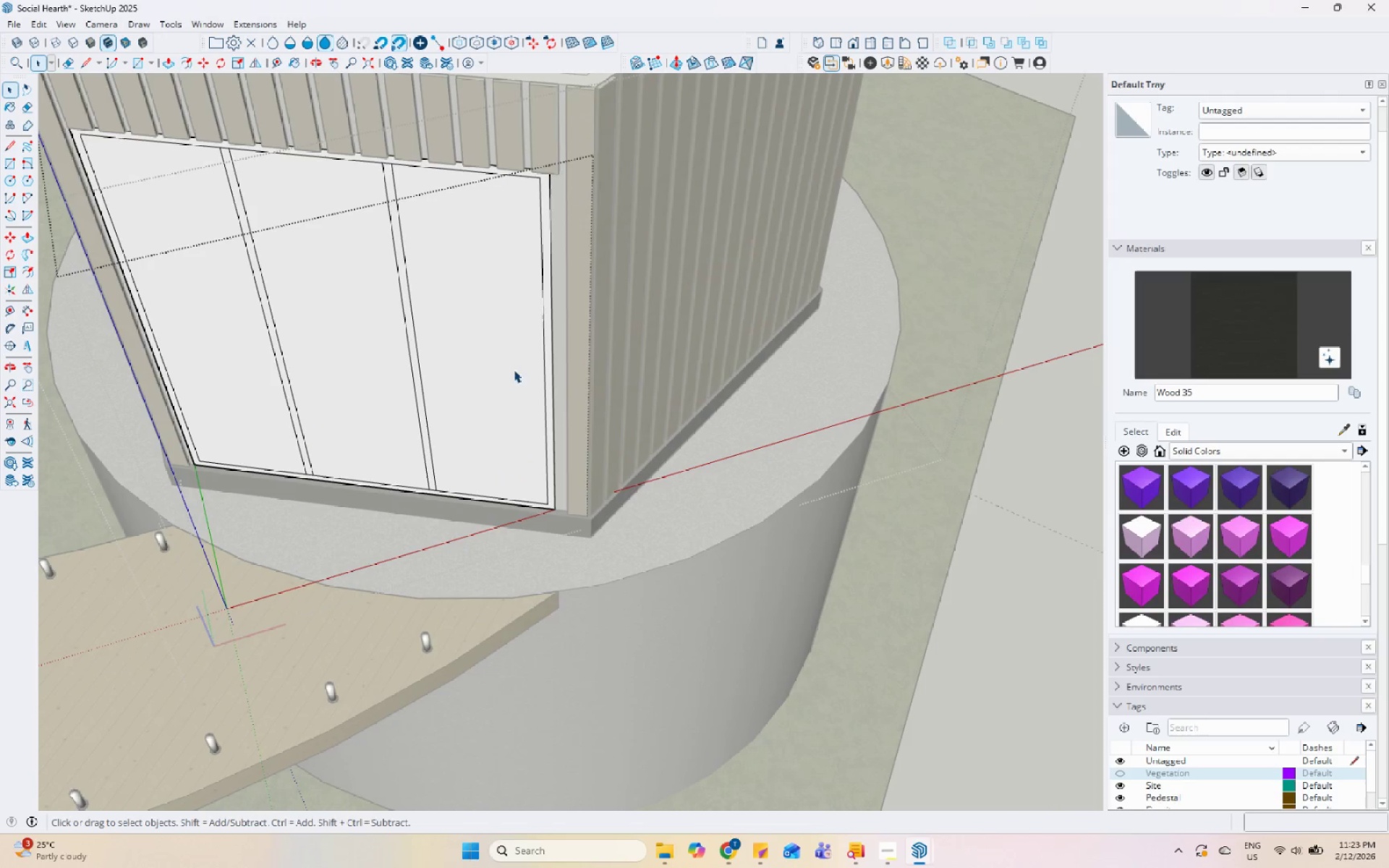 
scroll: coordinate [570, 596], scroll_direction: down, amount: 21.0
 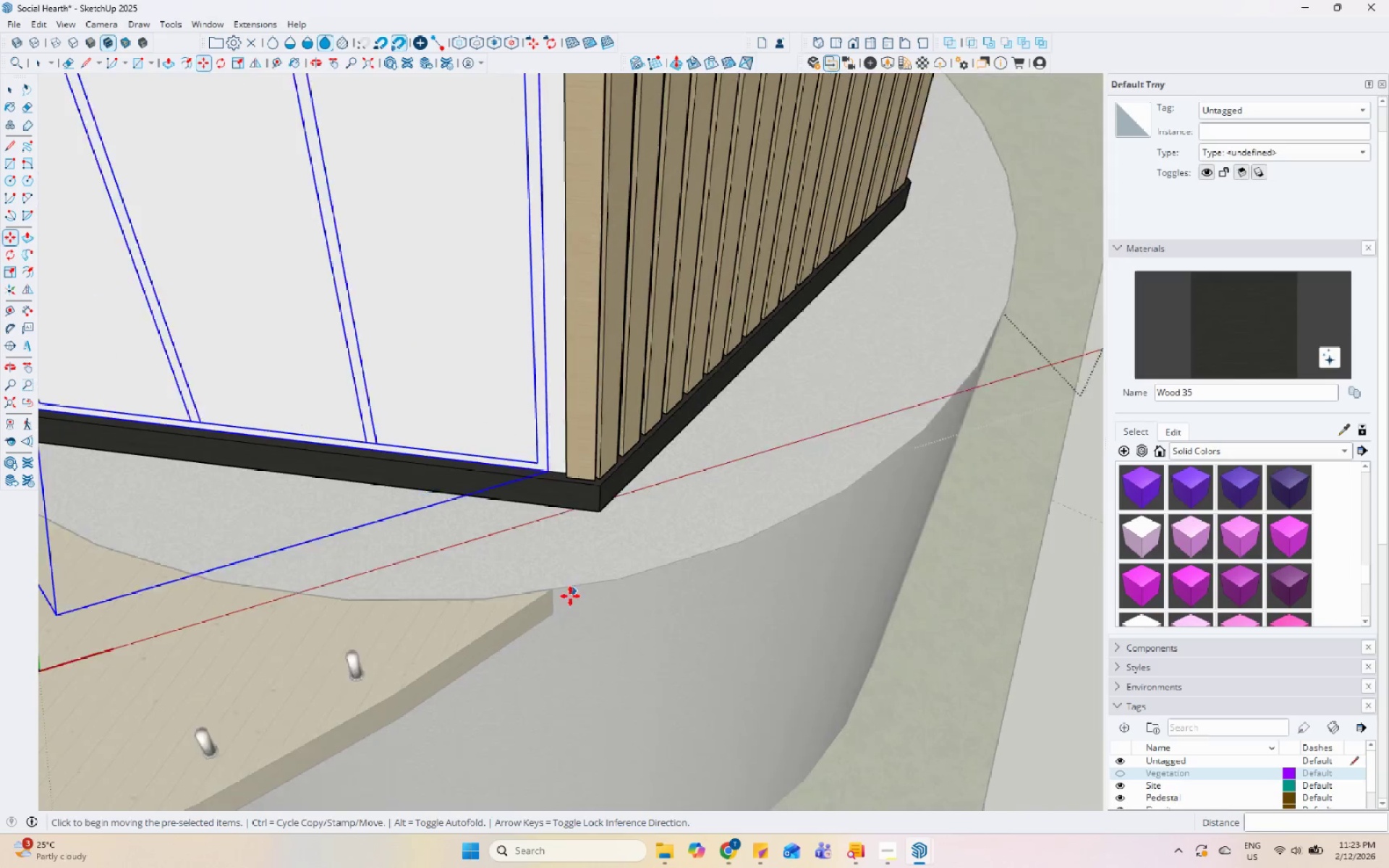 
triple_click([505, 333])
 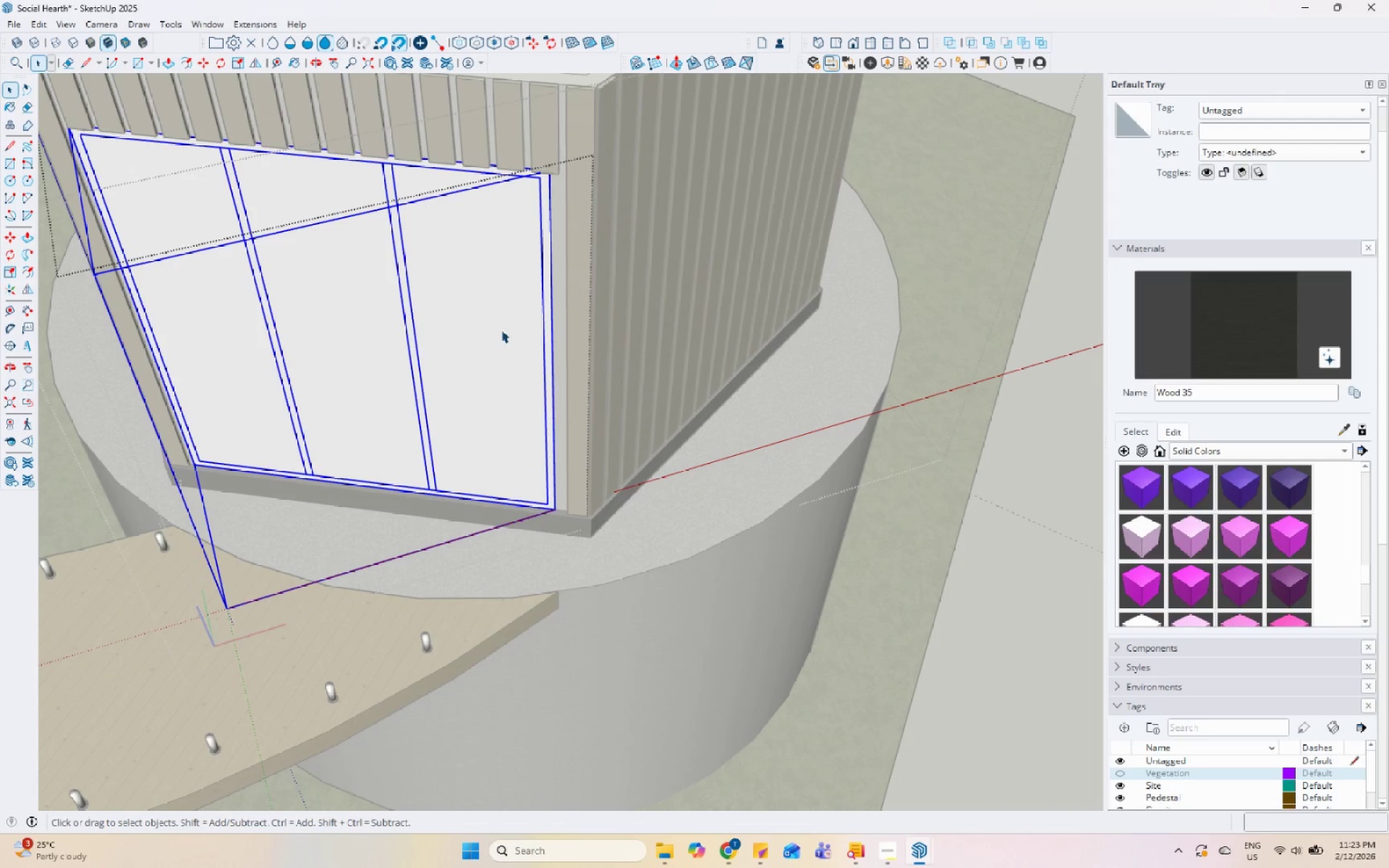 
triple_click([497, 325])
 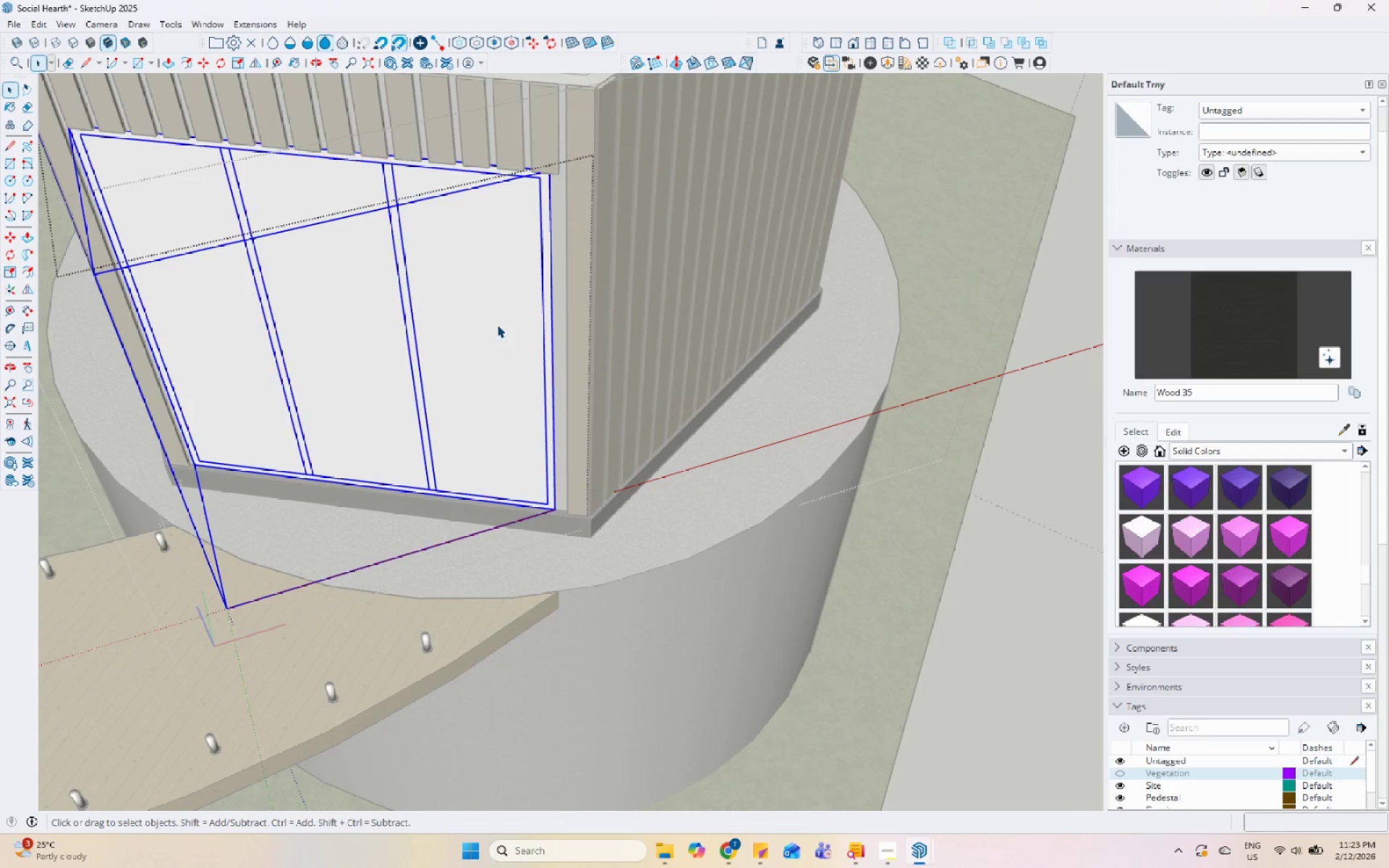 
triple_click([497, 325])
 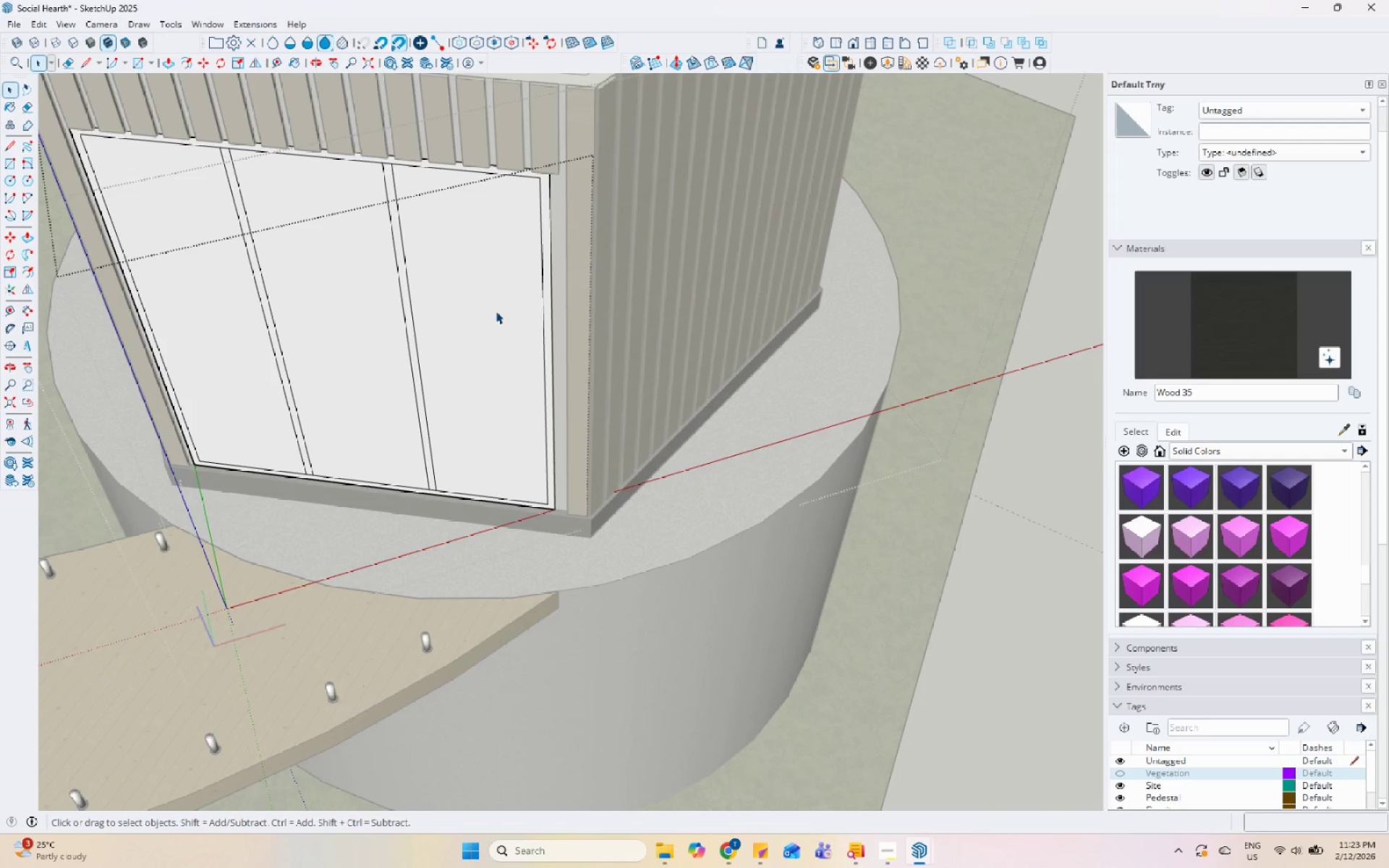 
triple_click([492, 300])
 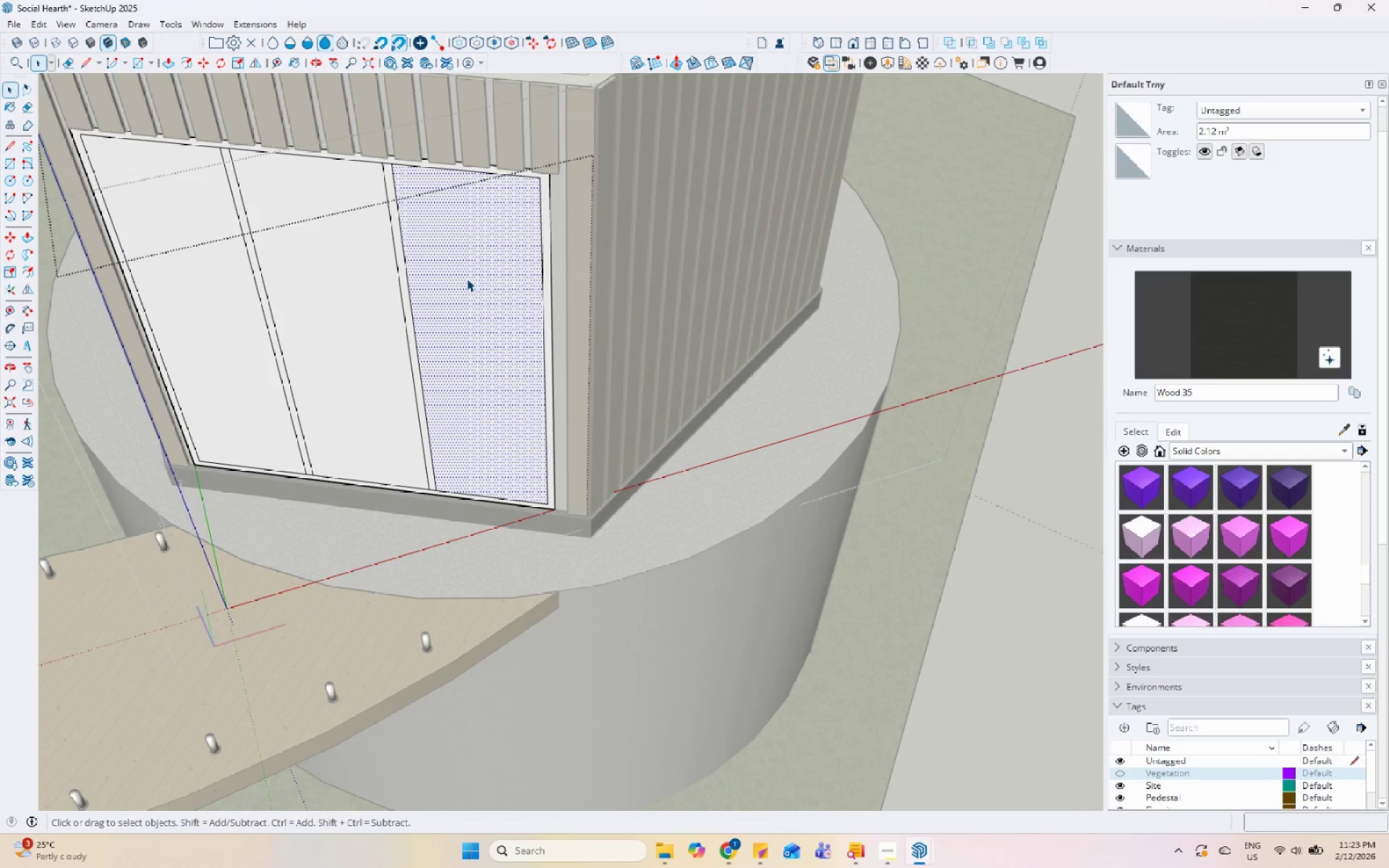 
right_click([467, 278])
 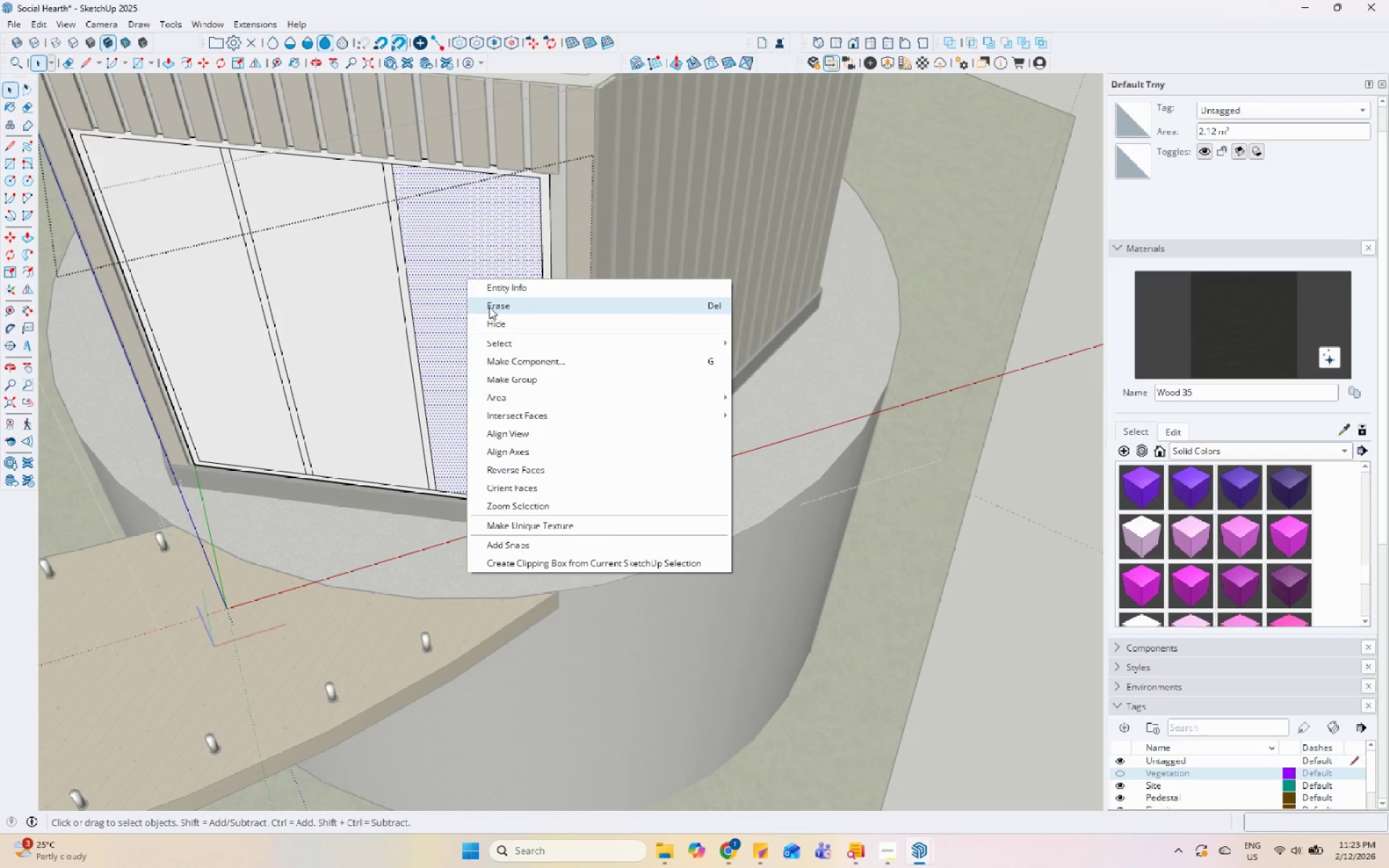 
left_click([489, 307])
 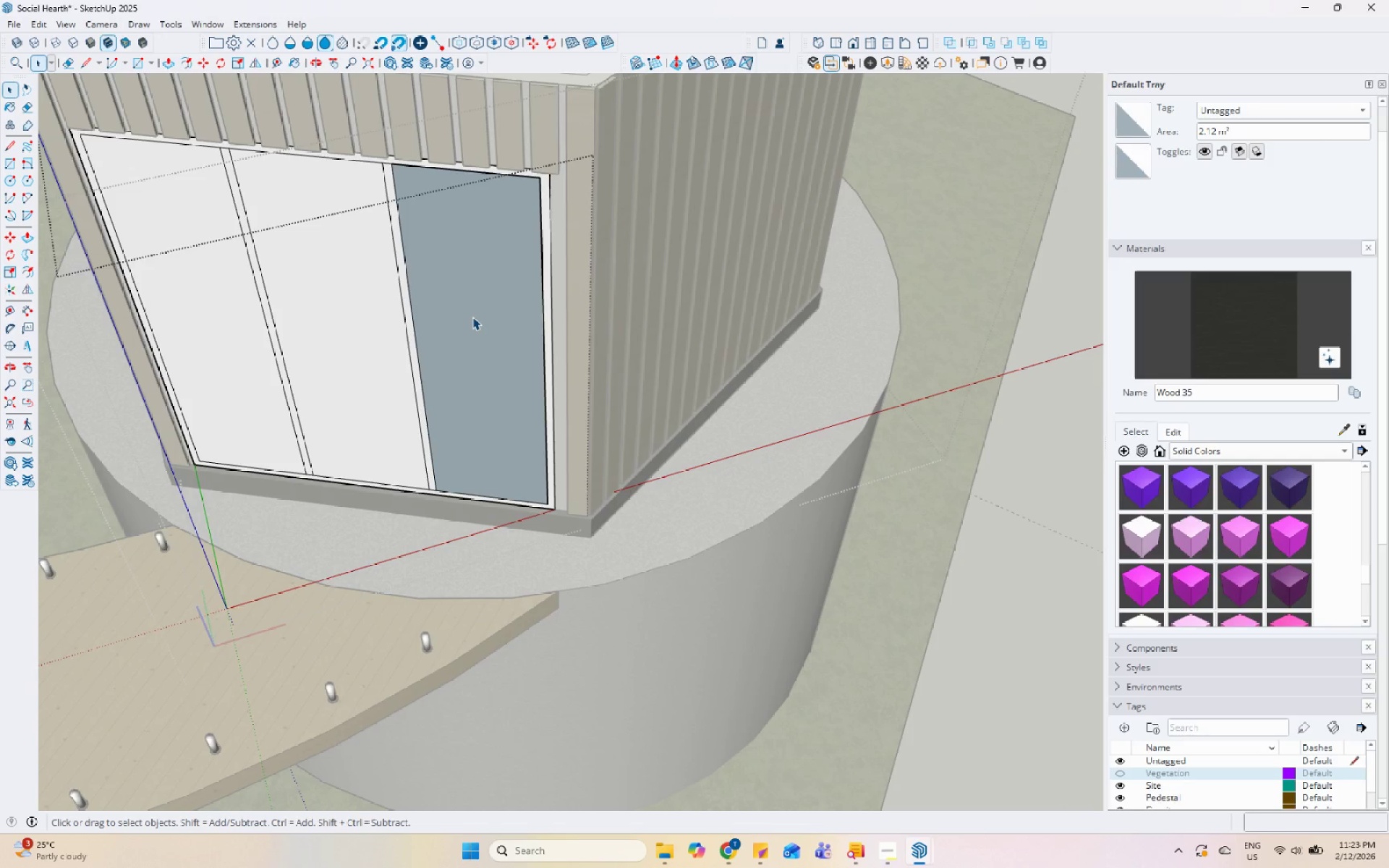 
key(Control+Z)
 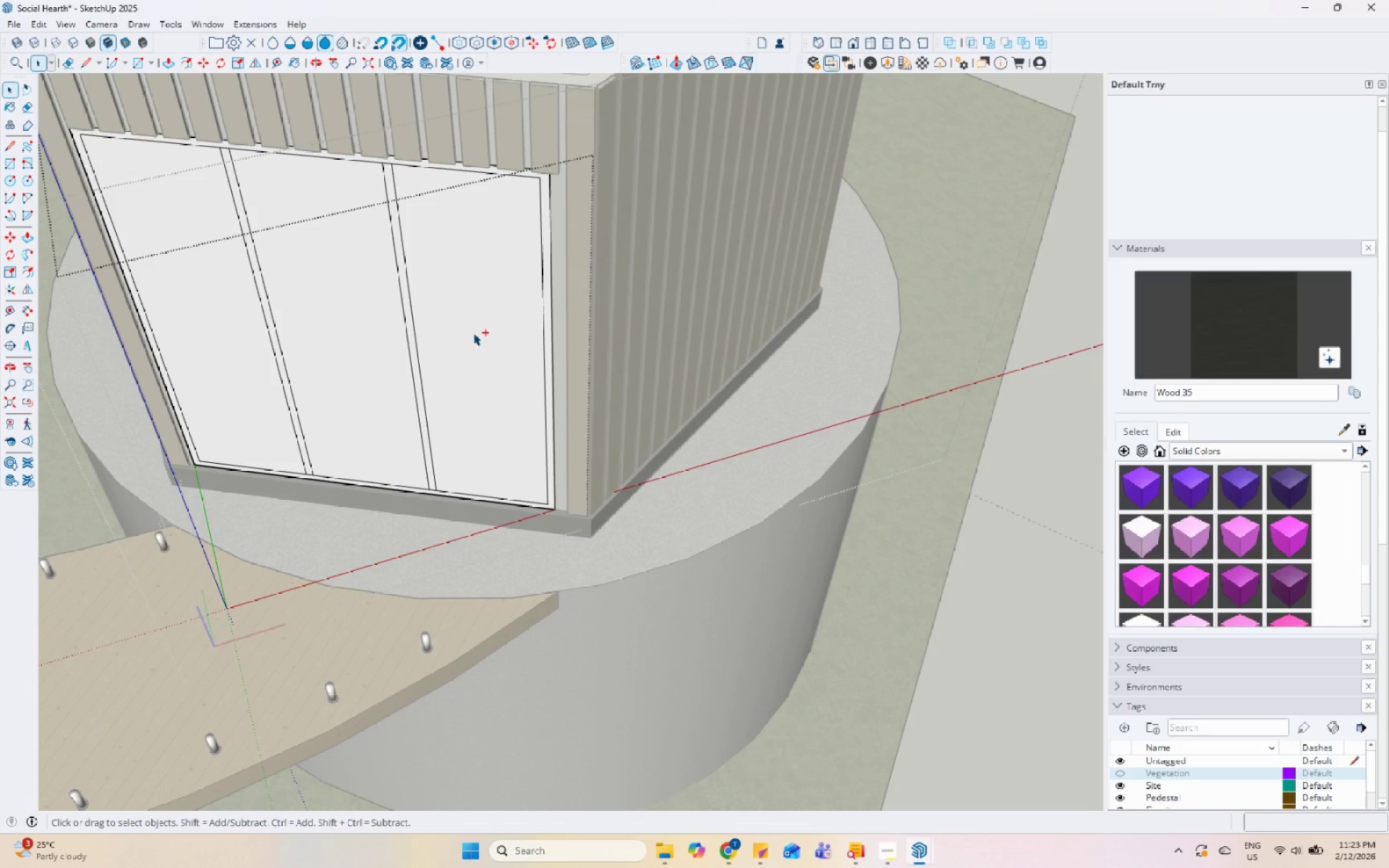 
left_click([473, 334])
 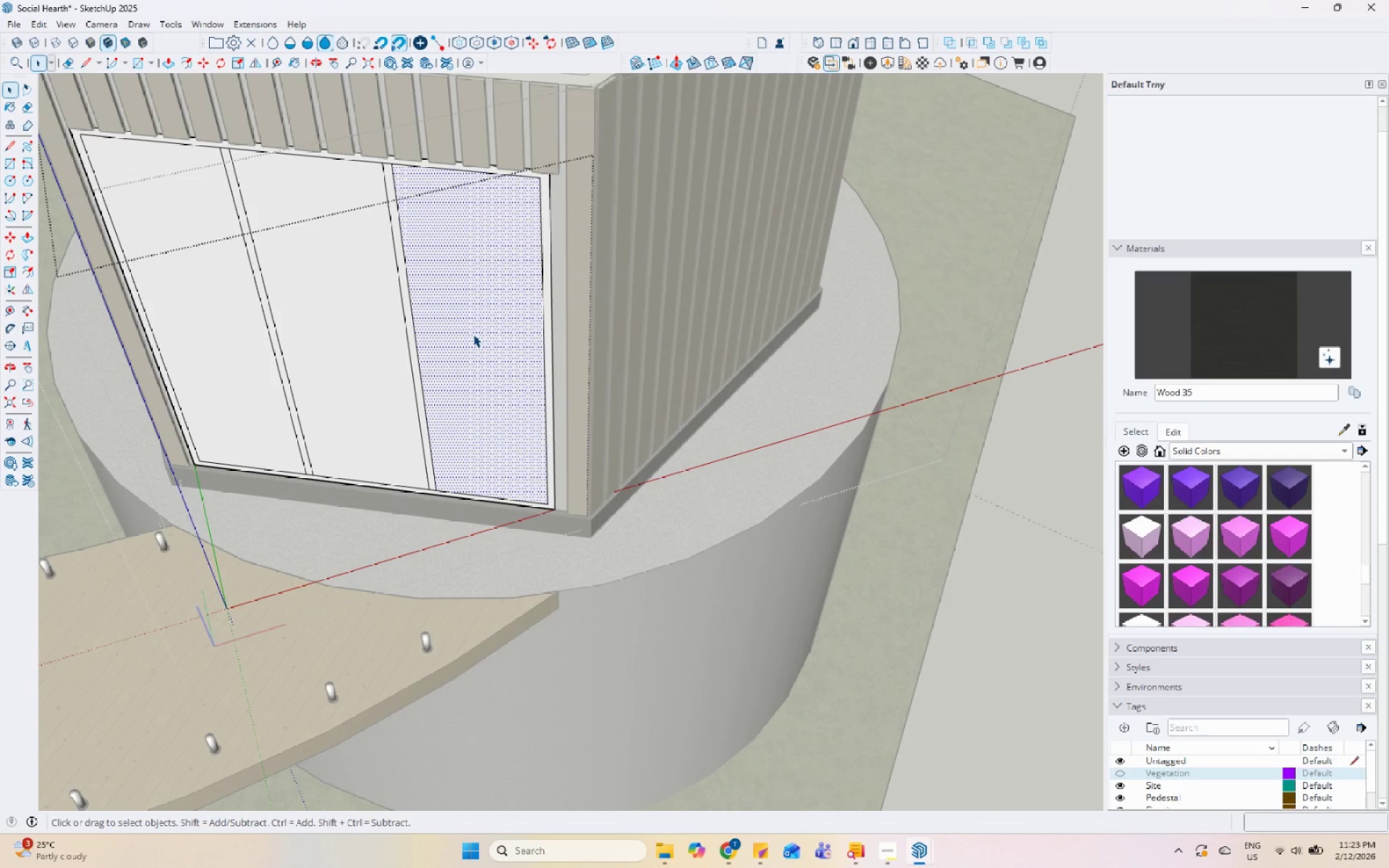 
key(P)
 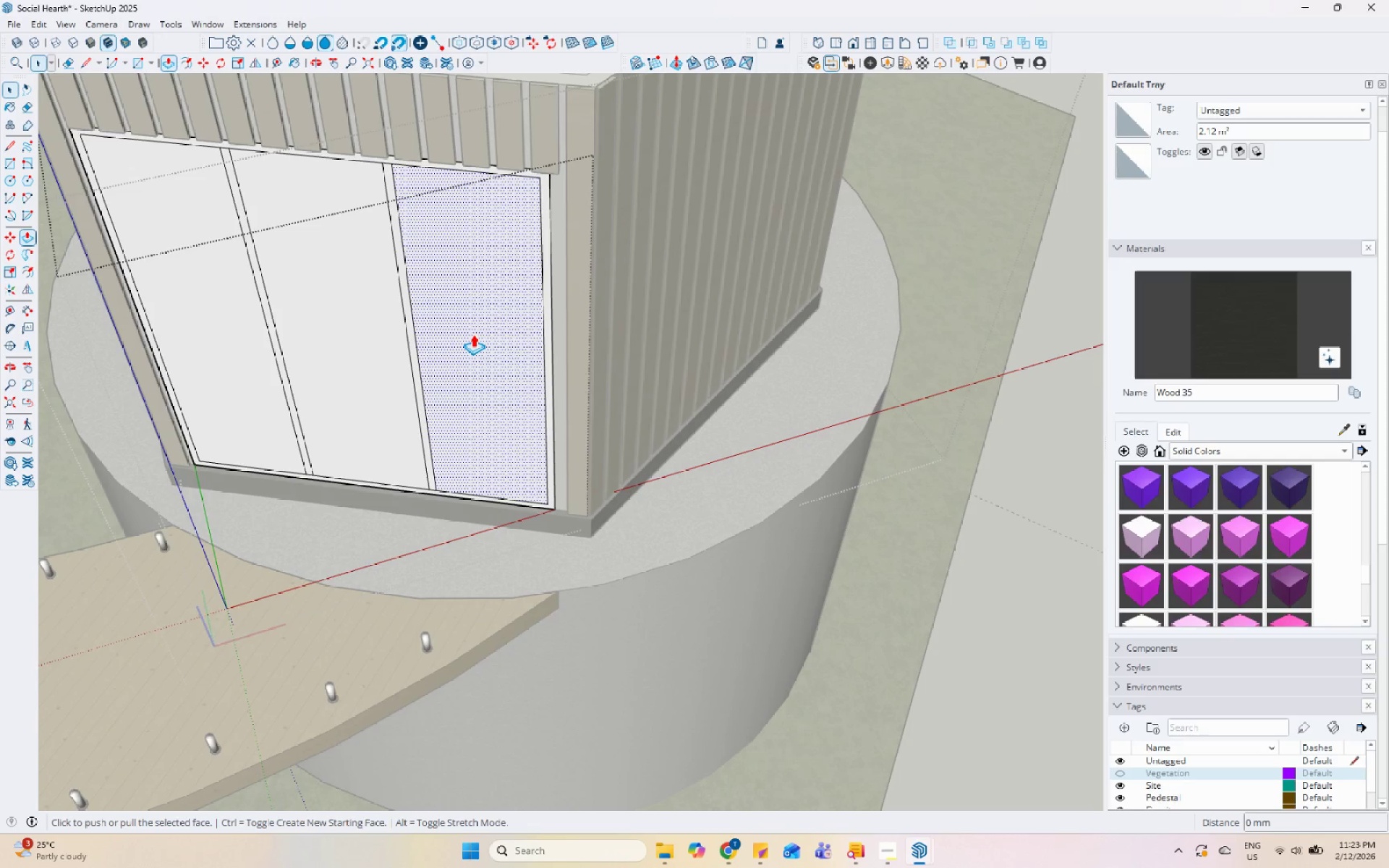 
left_click([473, 334])
 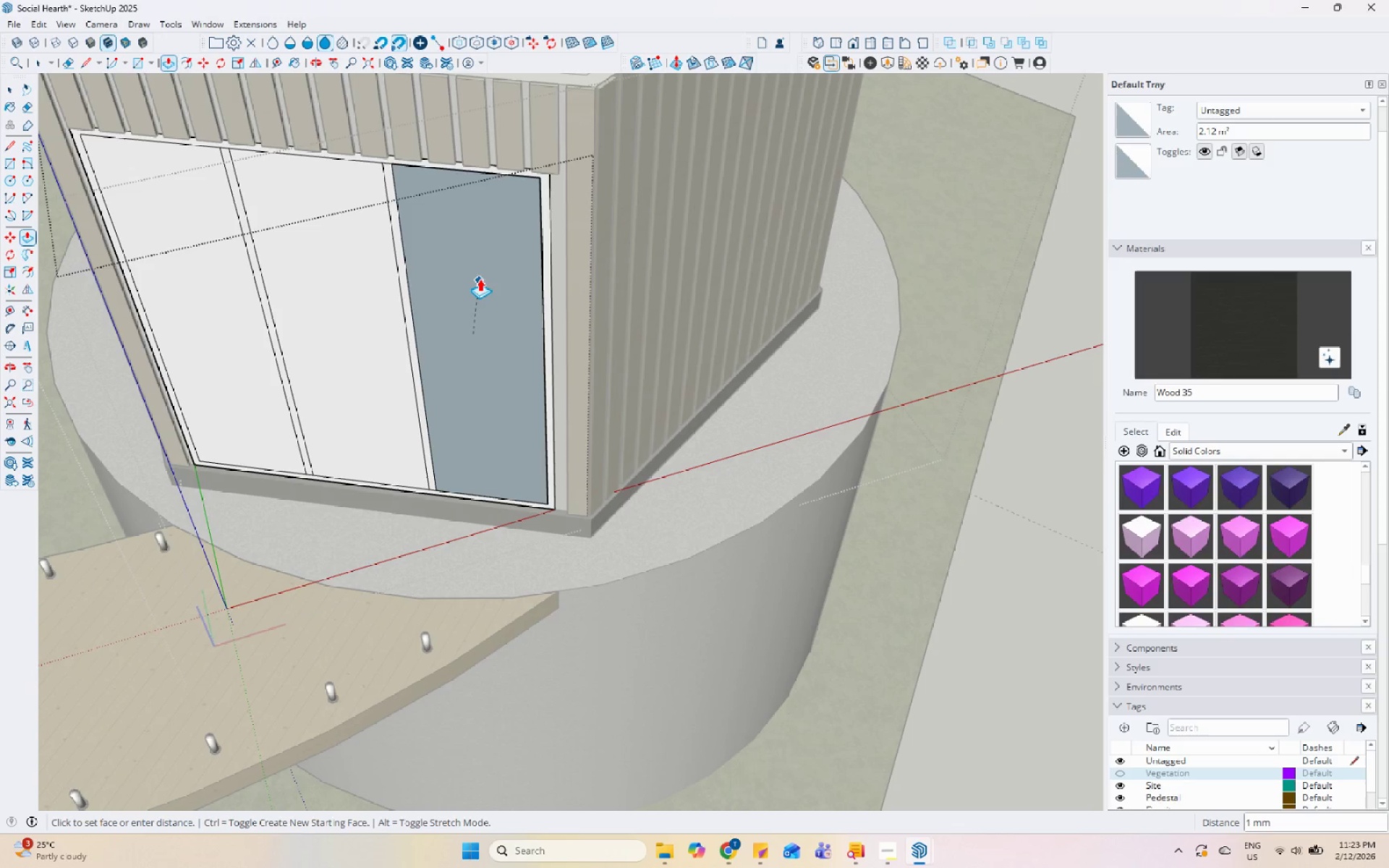 
left_click_drag(start_coordinate=[482, 273], to_coordinate=[485, 271])
 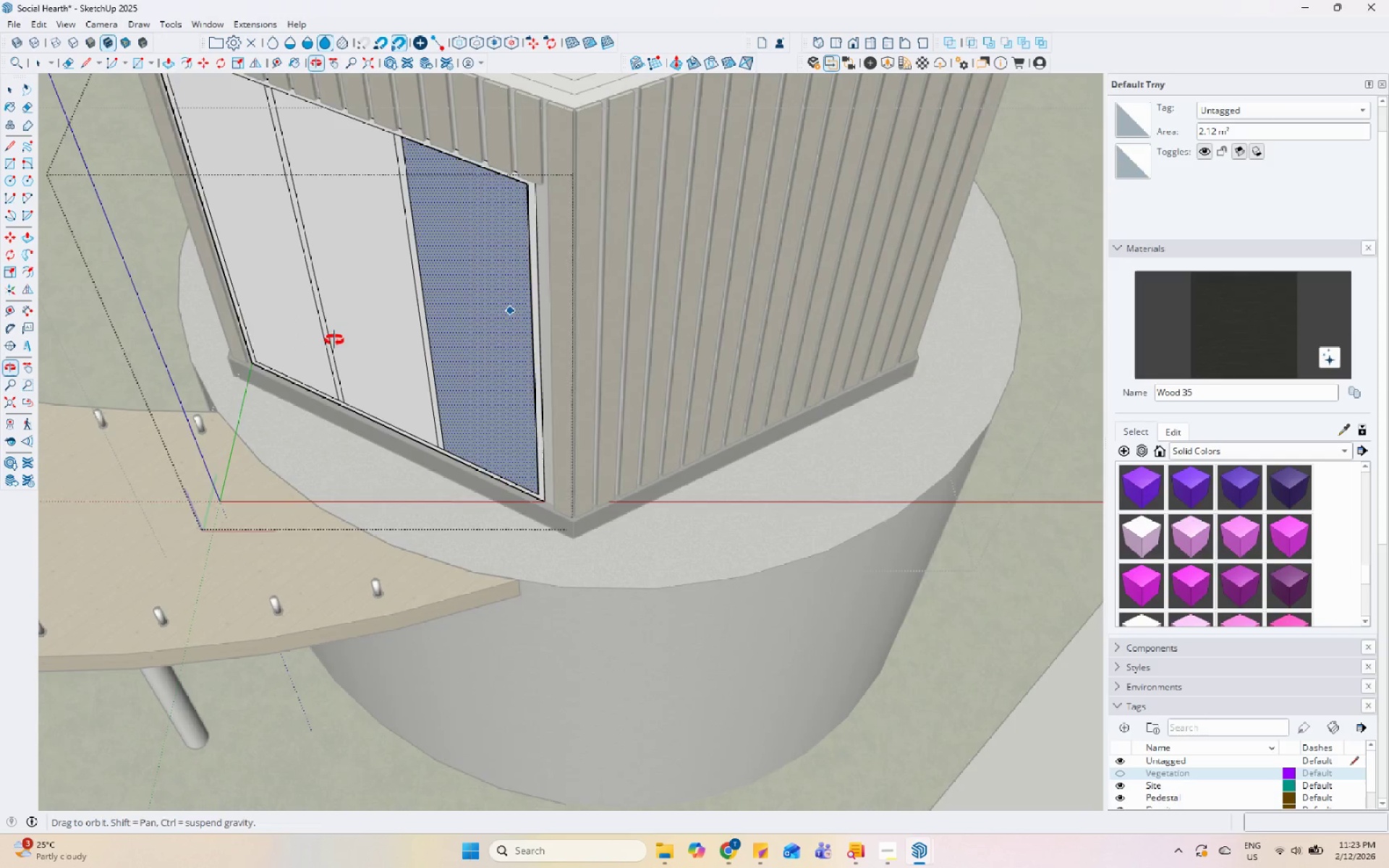 
key(Control+Z)
 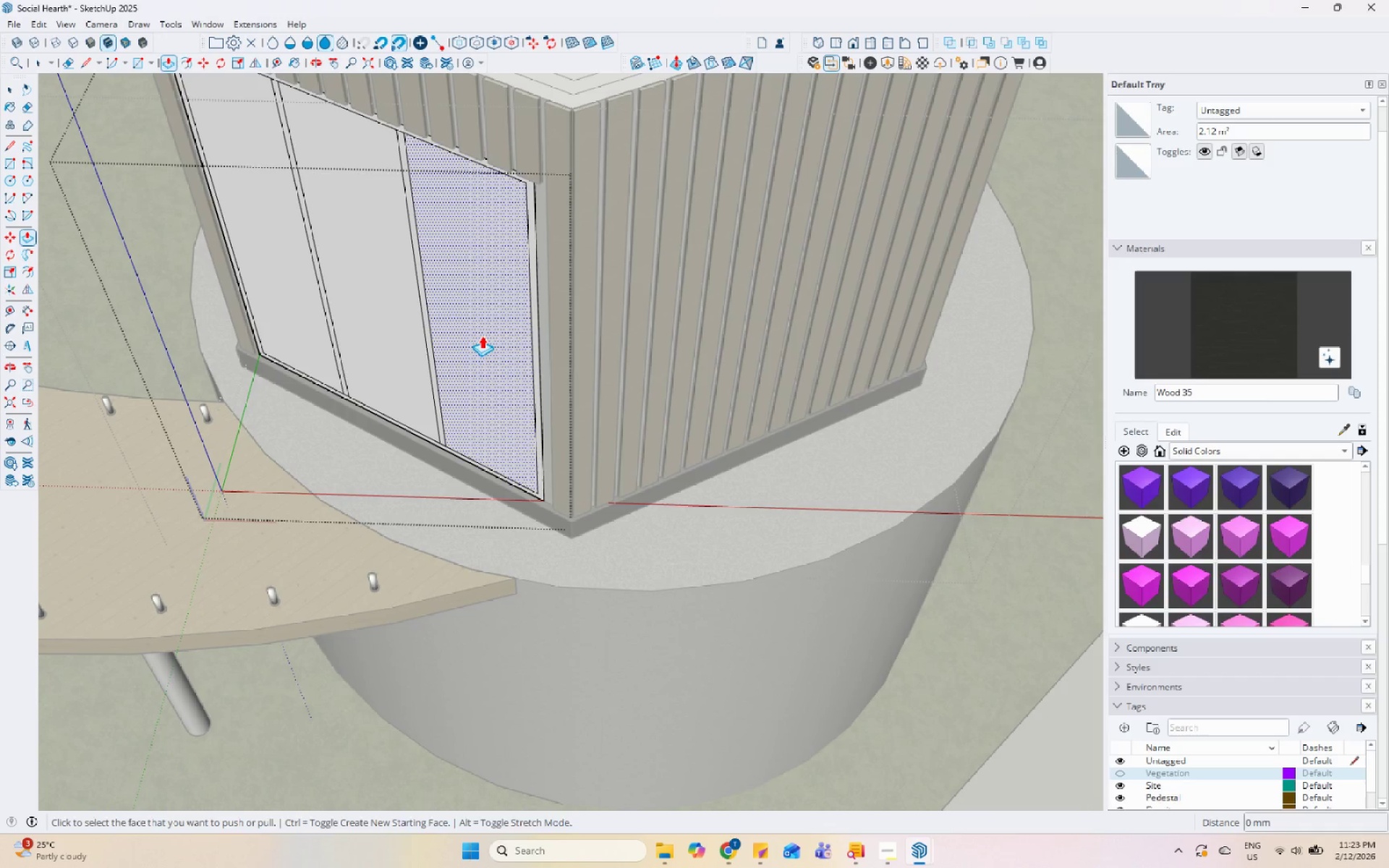 
left_click([482, 336])
 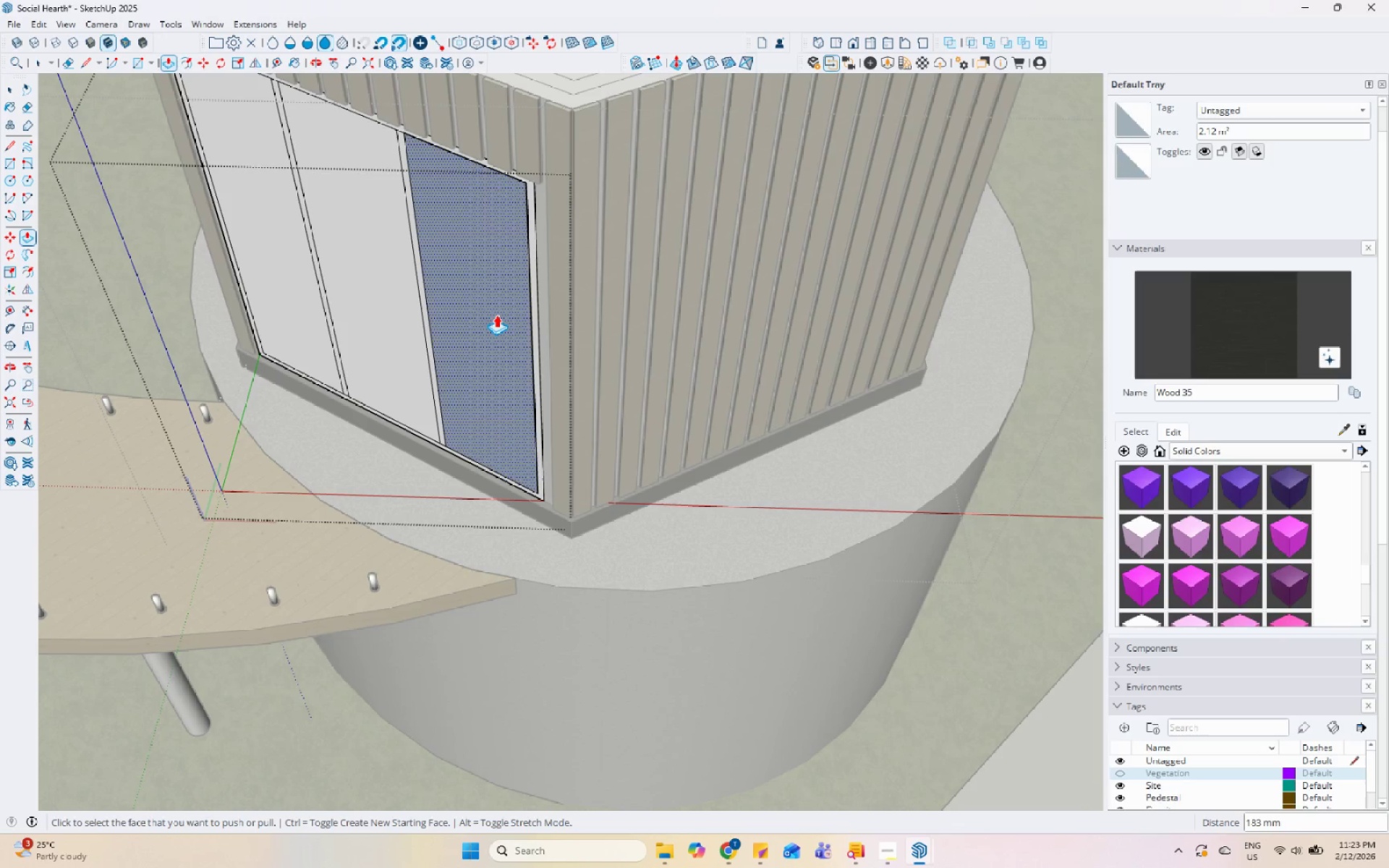 
key(Space)
 